 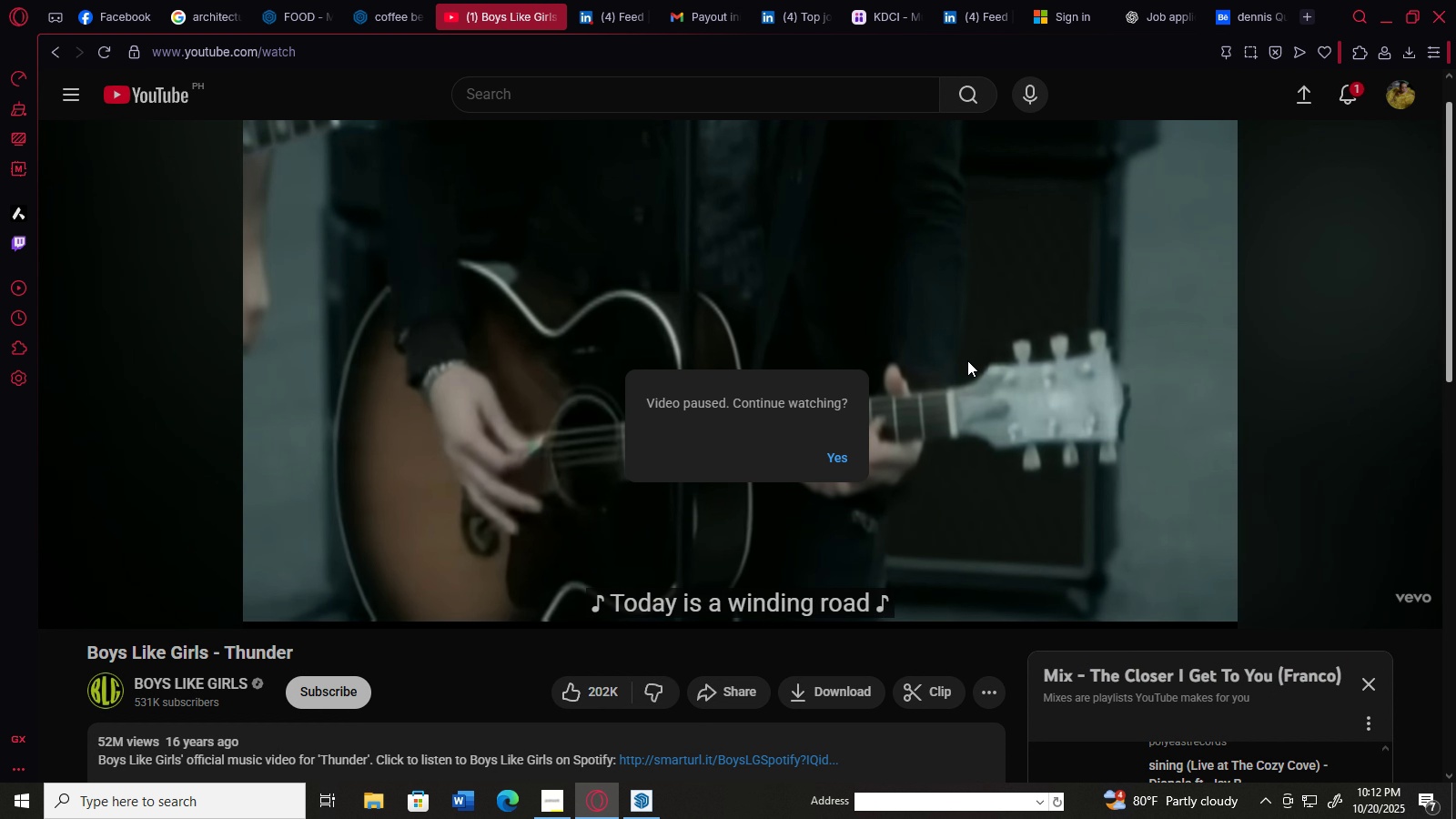 
left_click([844, 459])
 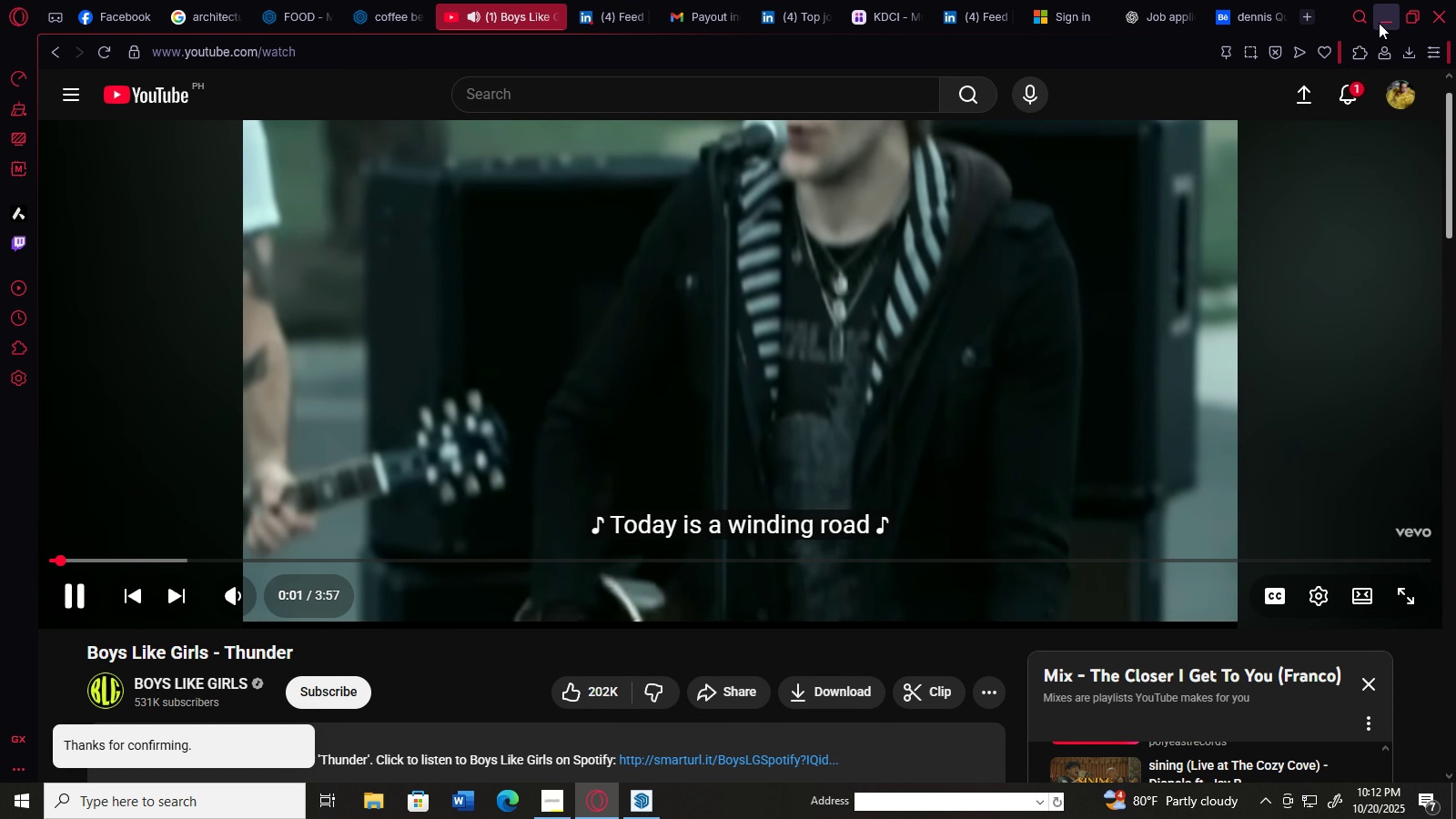 
left_click([1379, 23])
 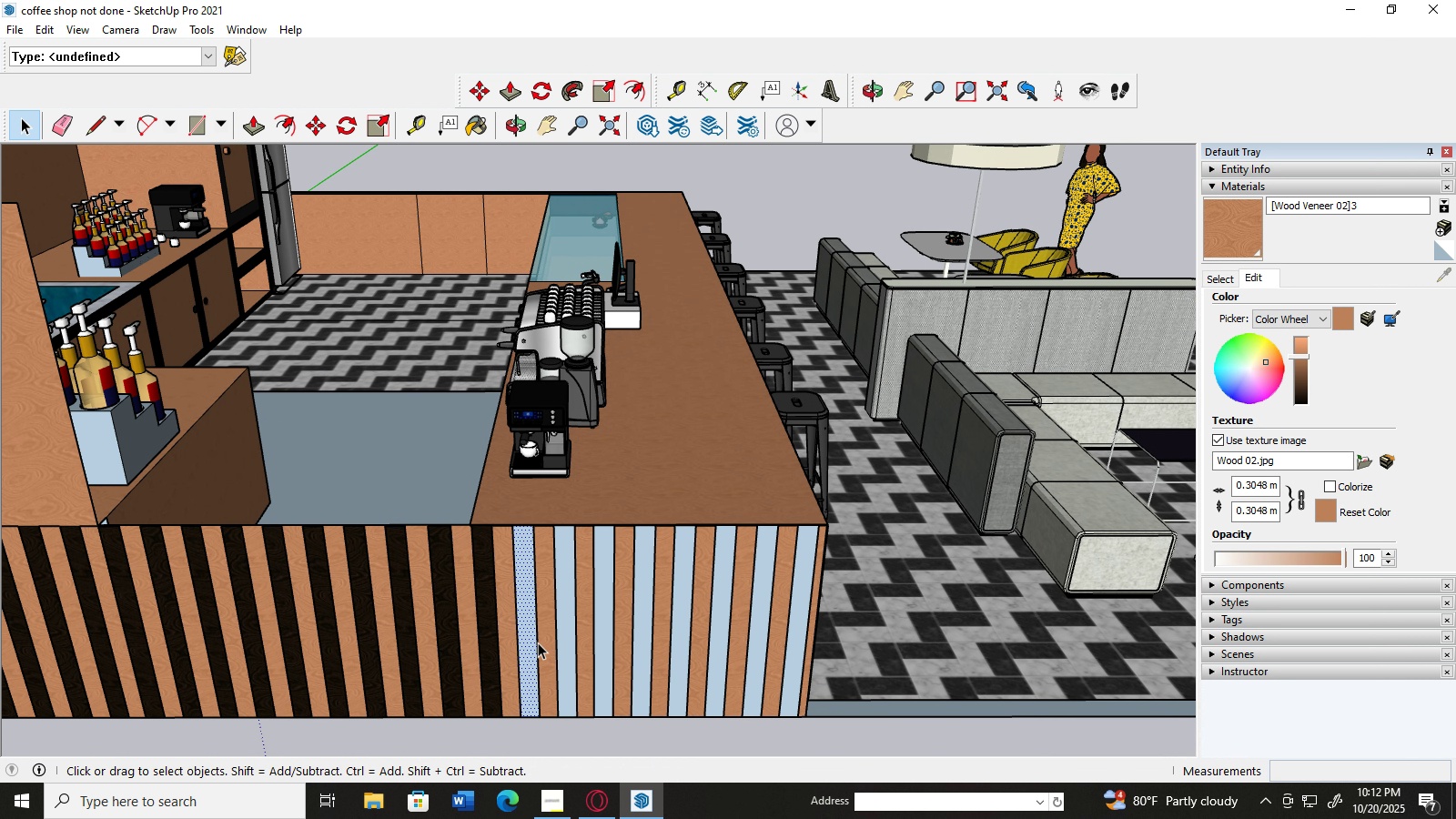 
scroll: coordinate [566, 511], scroll_direction: up, amount: 5.0
 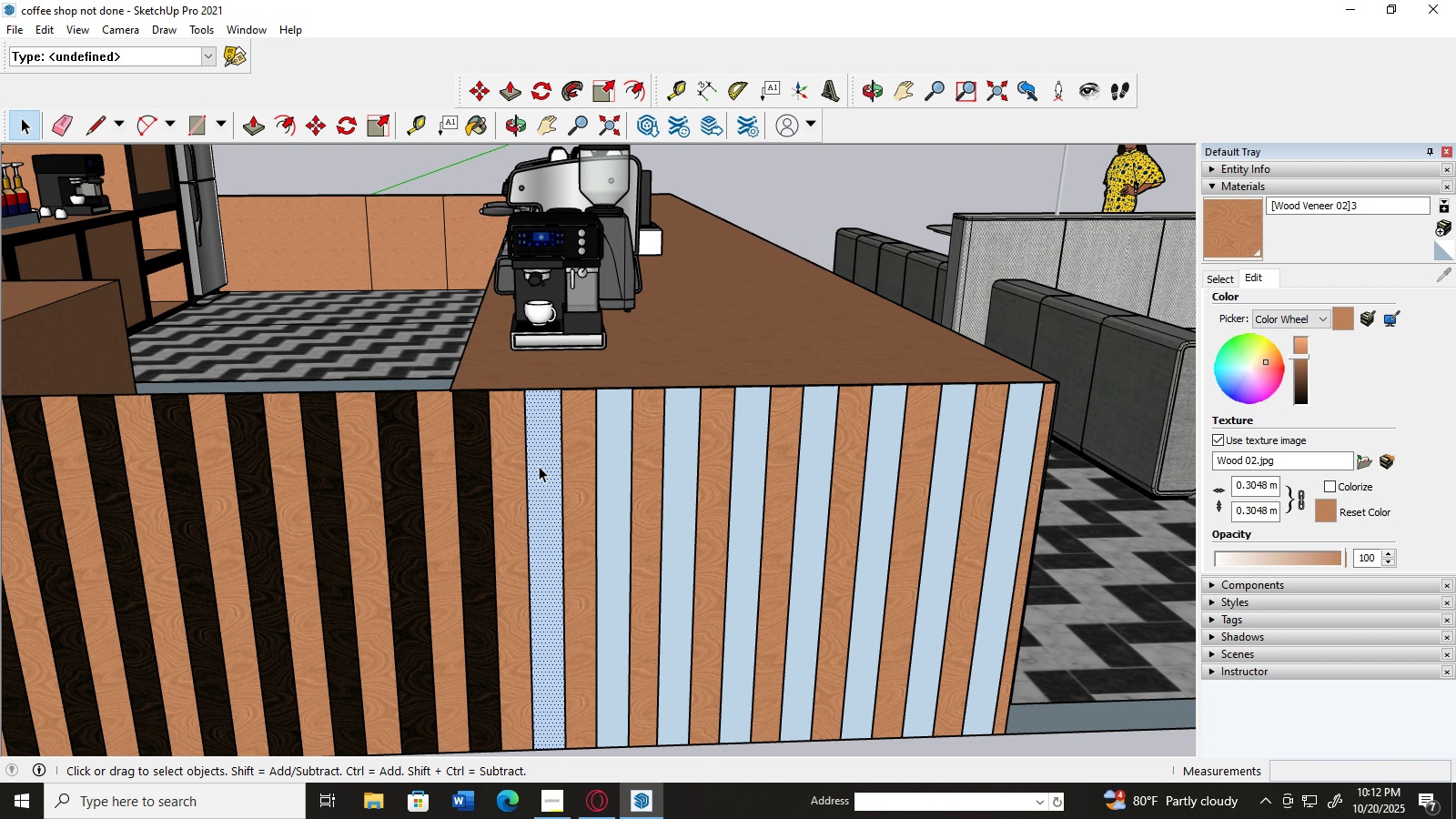 
left_click([539, 466])
 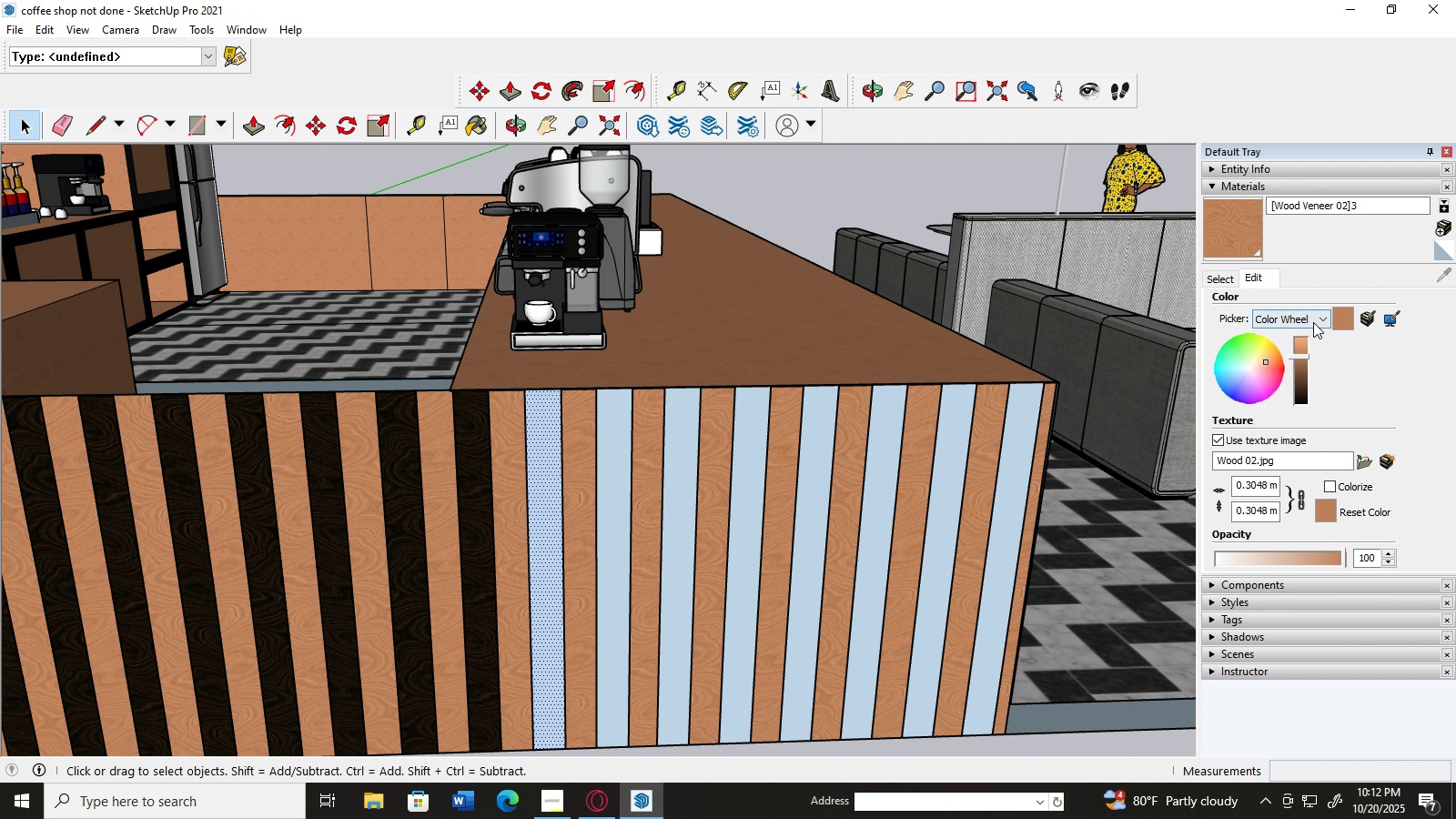 
wait(6.37)
 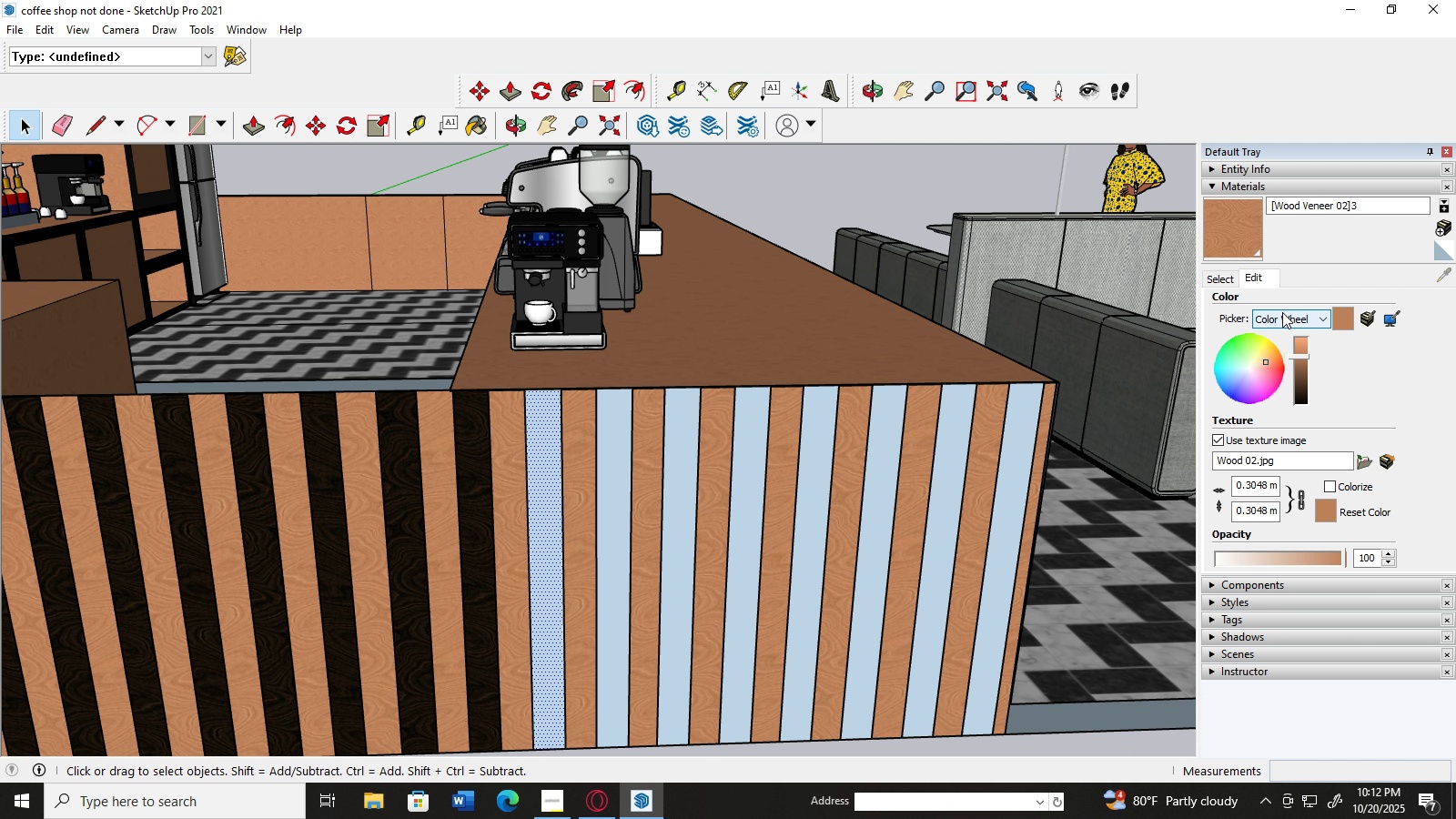 
left_click([1237, 241])
 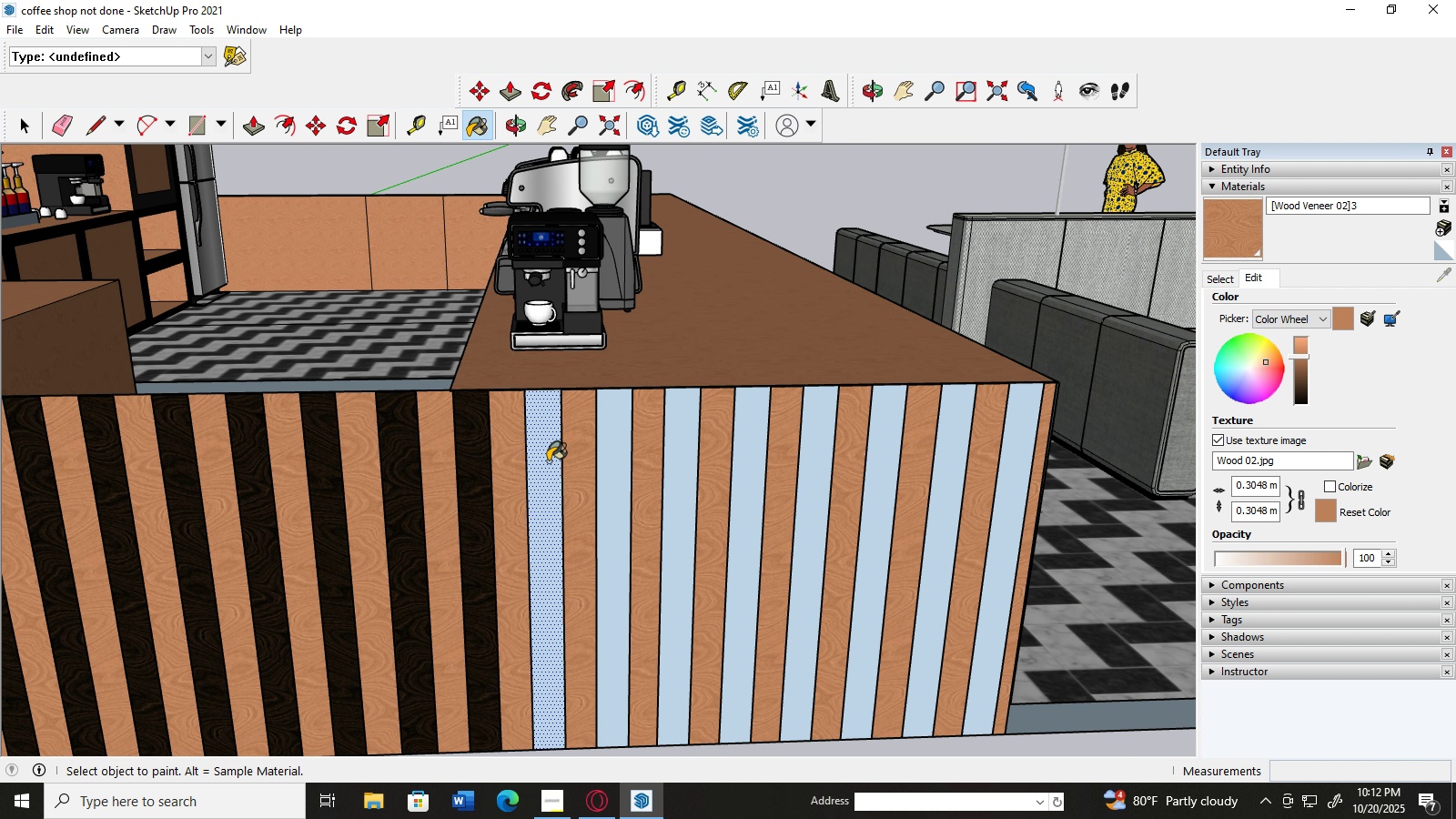 
left_click([548, 461])
 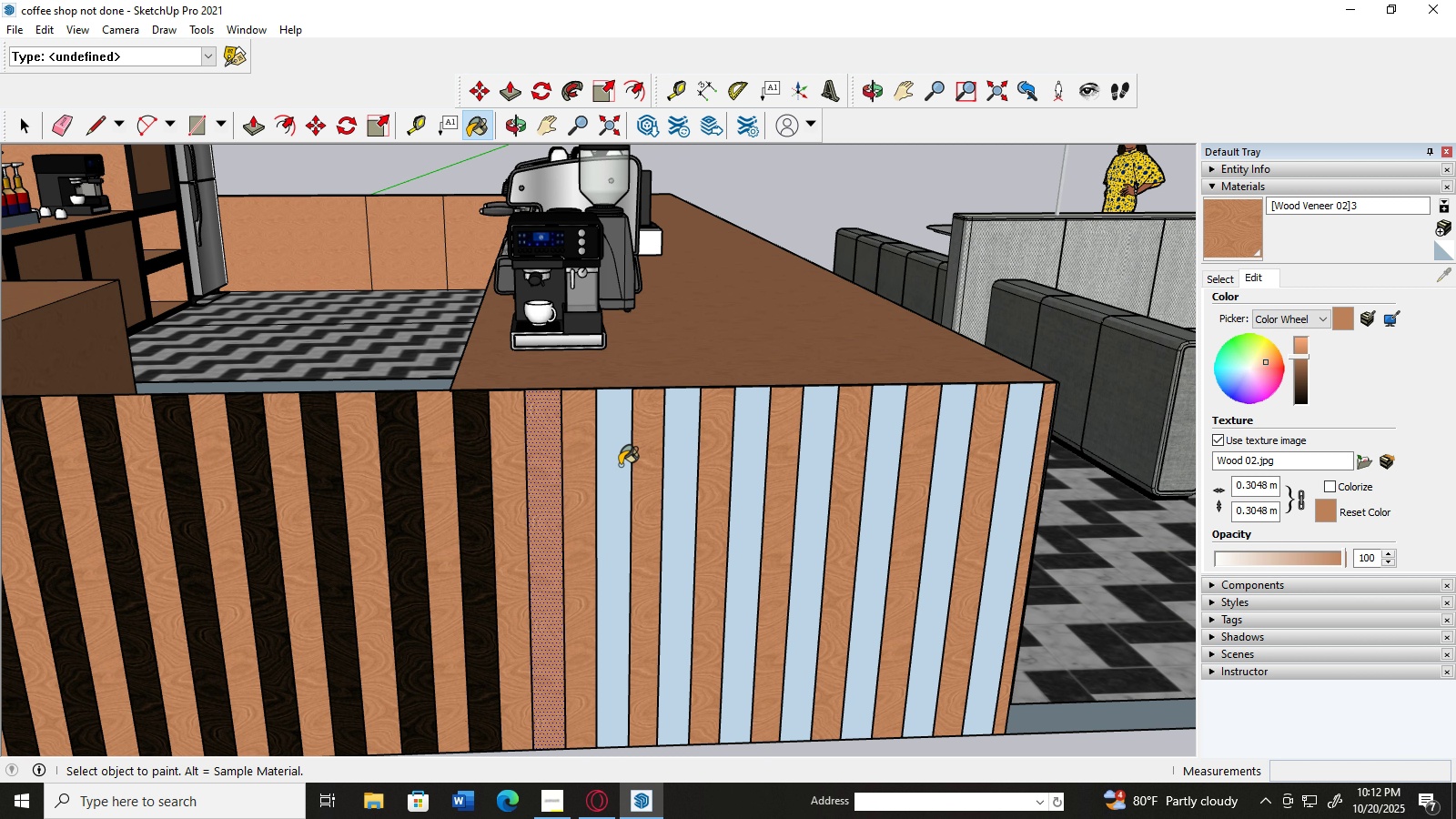 
left_click([620, 465])
 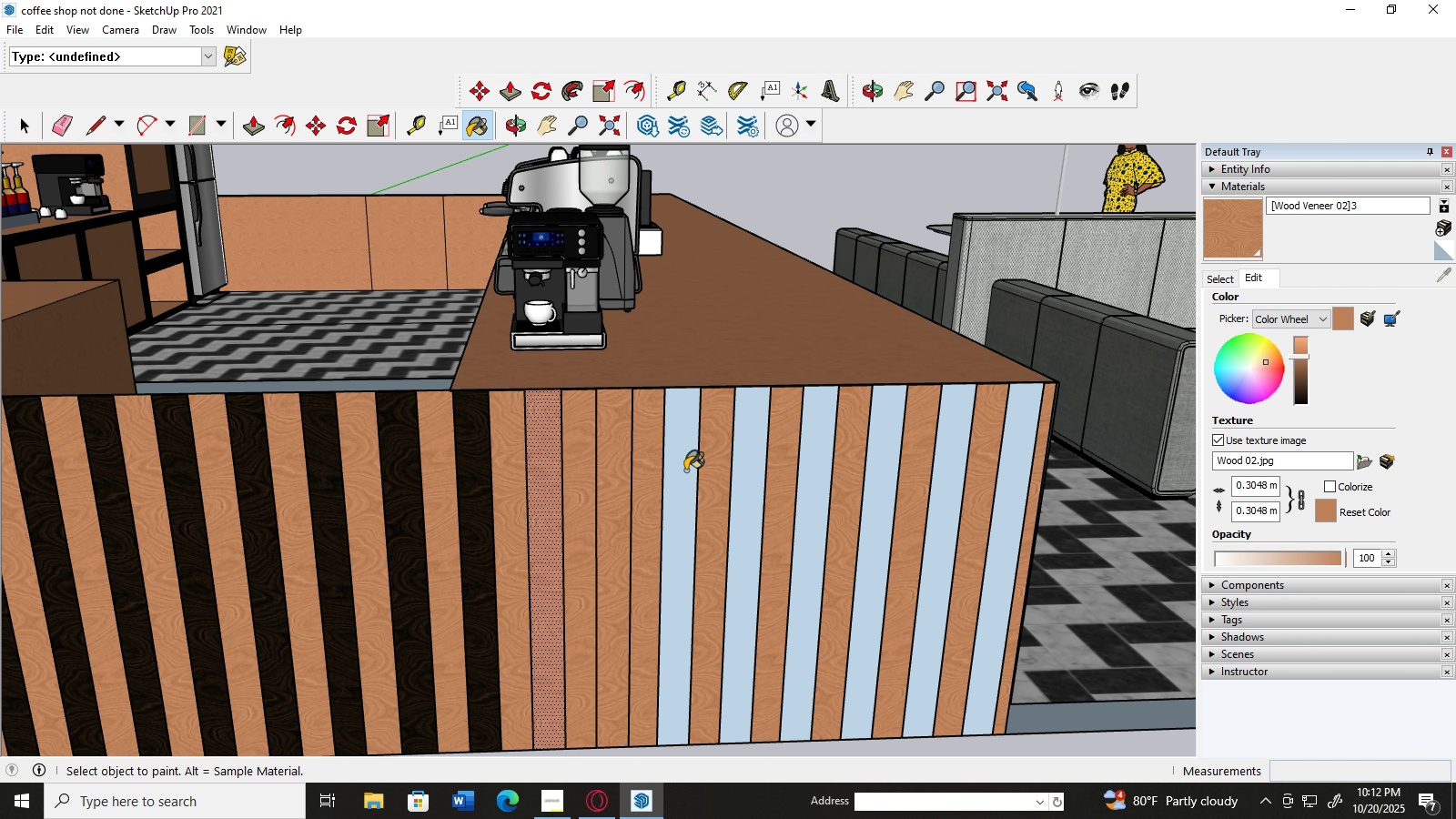 
left_click([685, 470])
 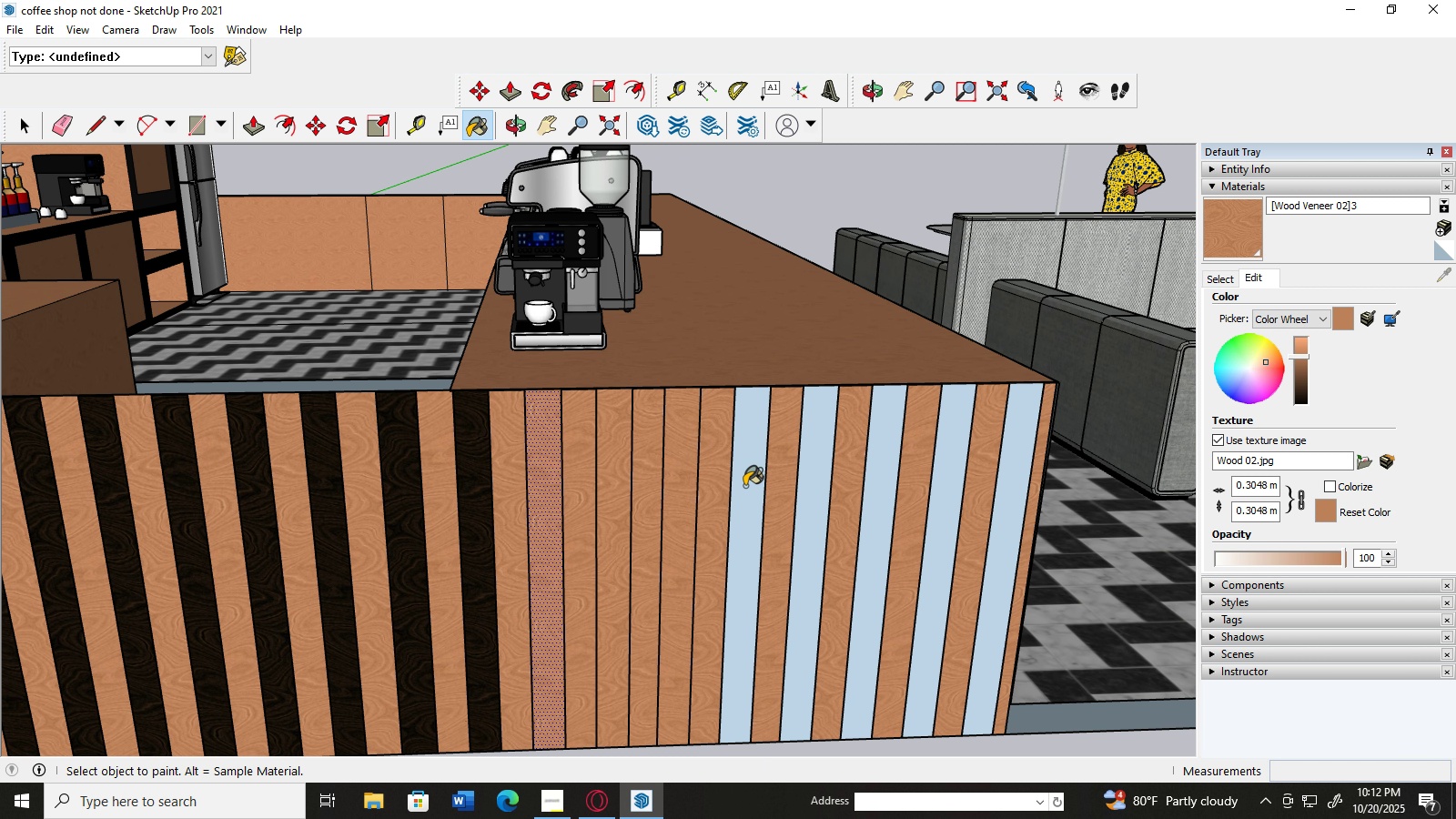 
left_click([744, 486])
 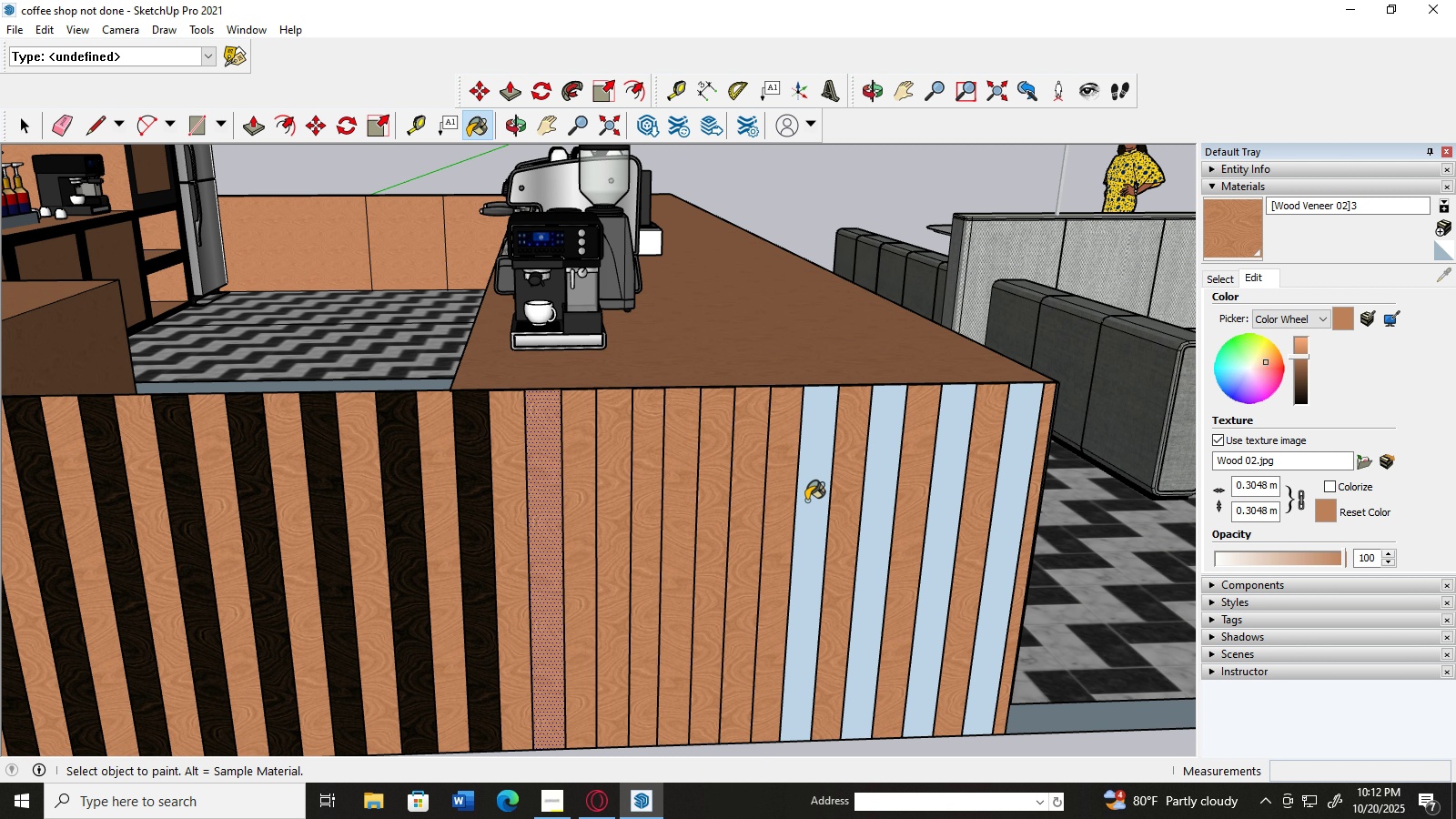 
left_click([807, 500])
 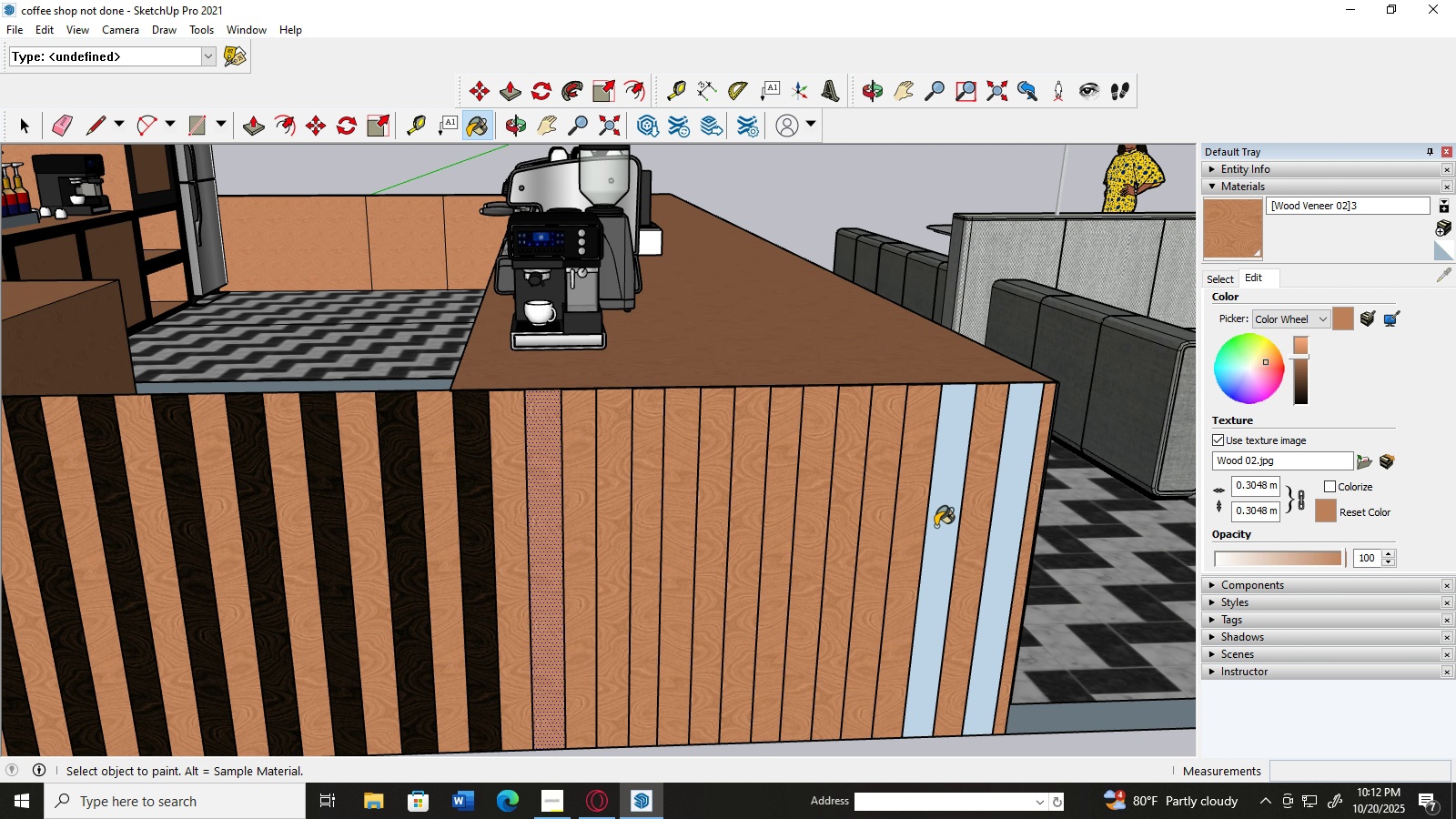 
left_click([935, 525])
 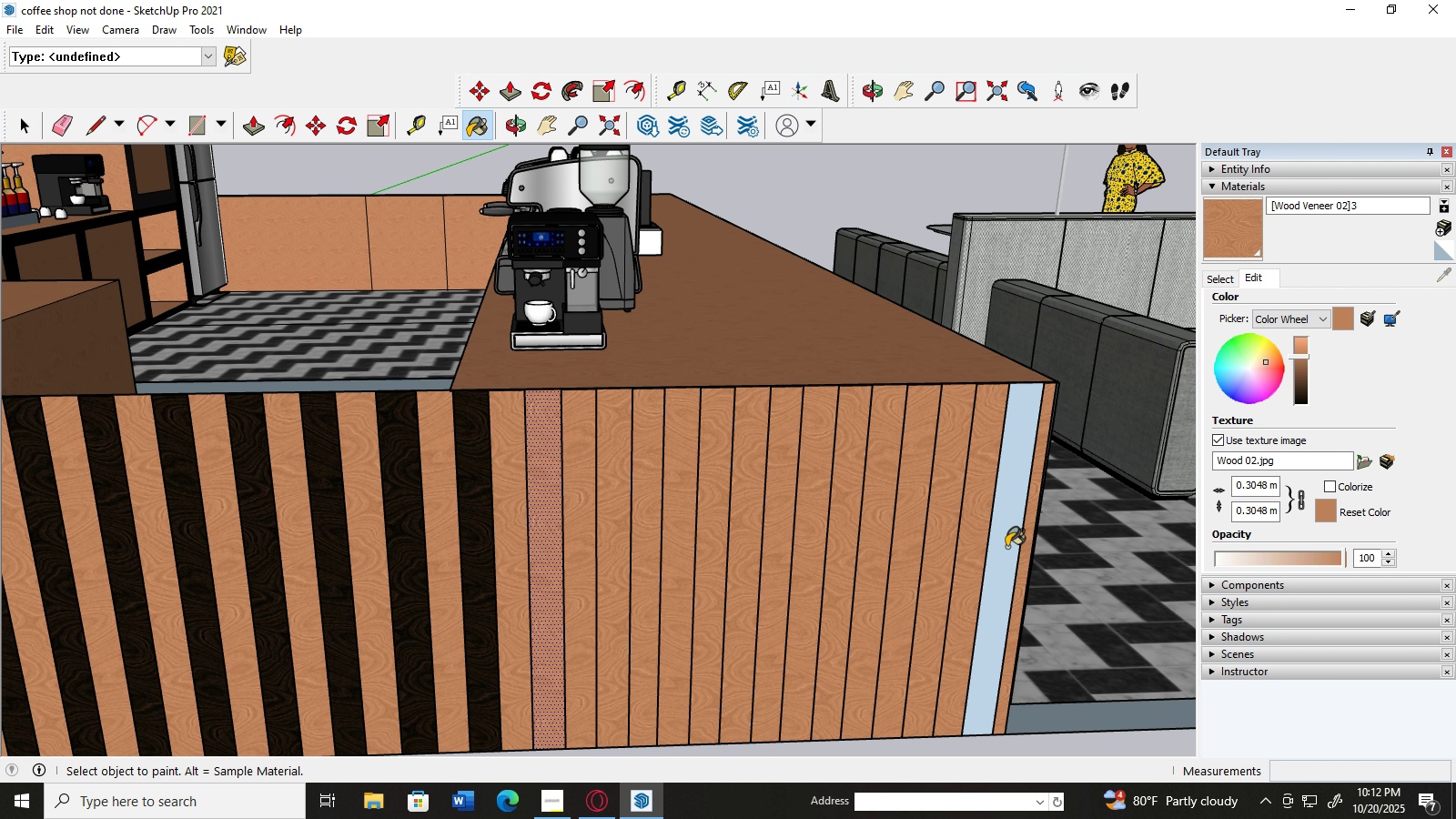 
left_click([1006, 547])
 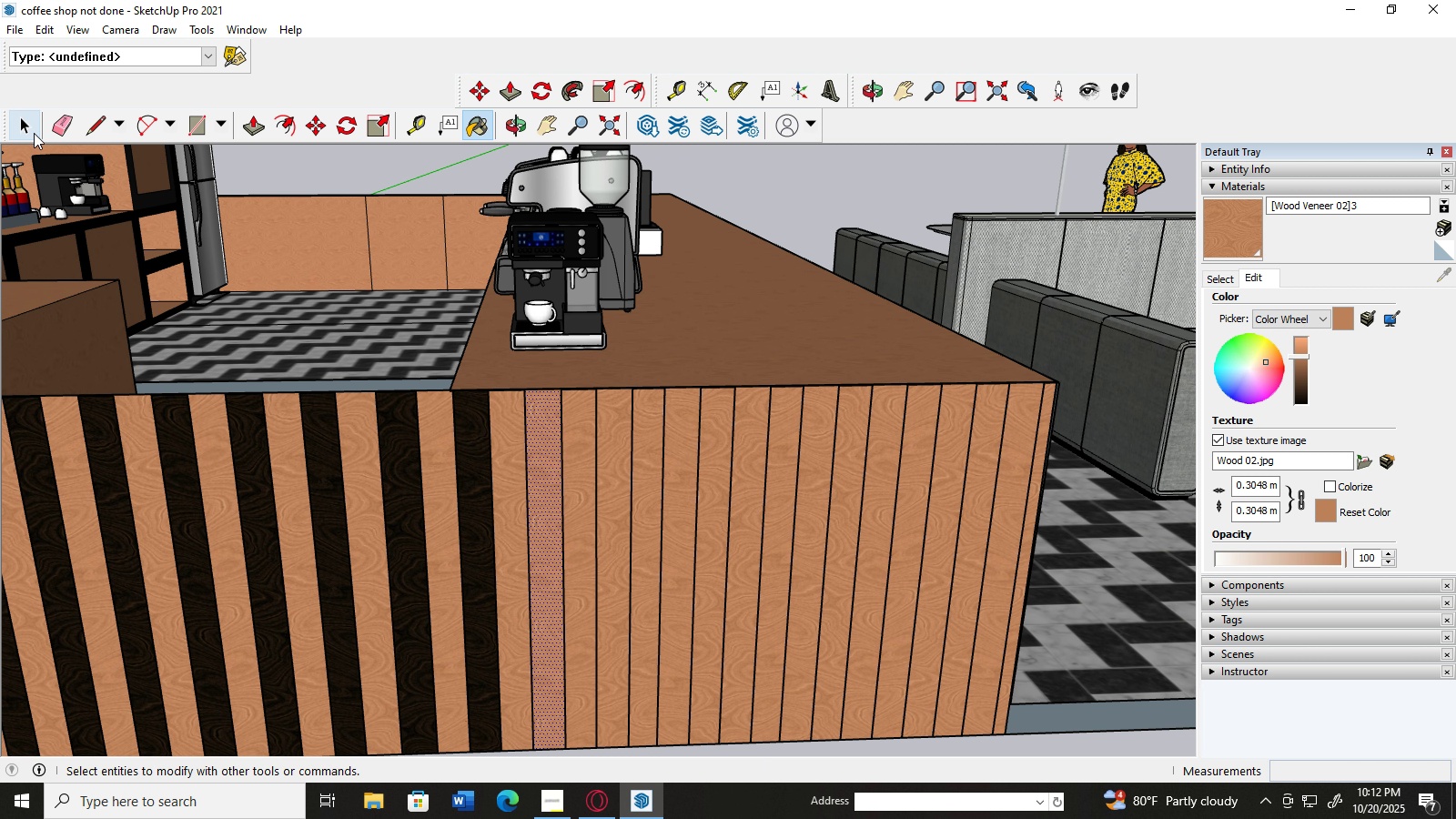 
left_click([30, 132])
 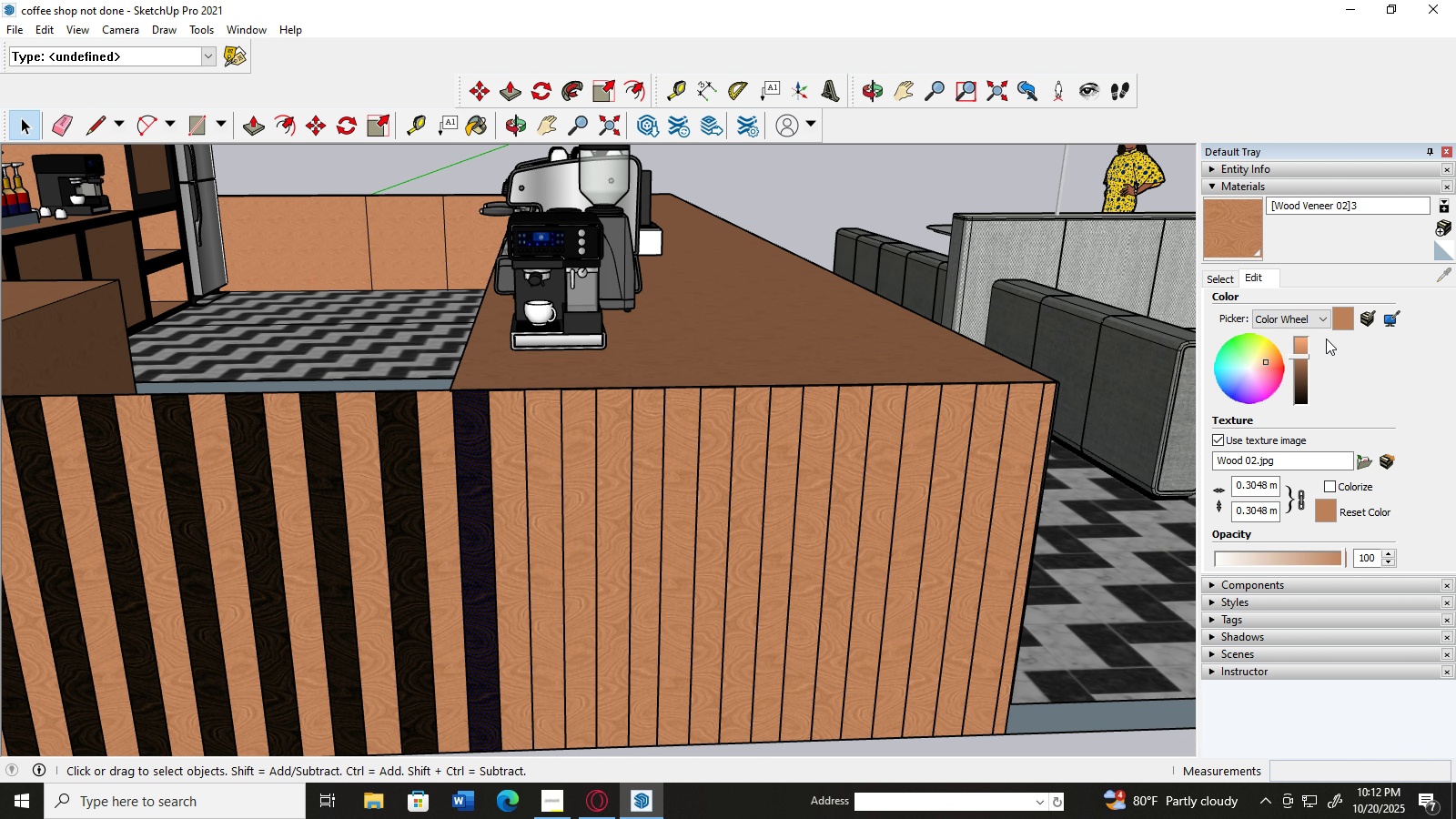 
left_click([1389, 318])
 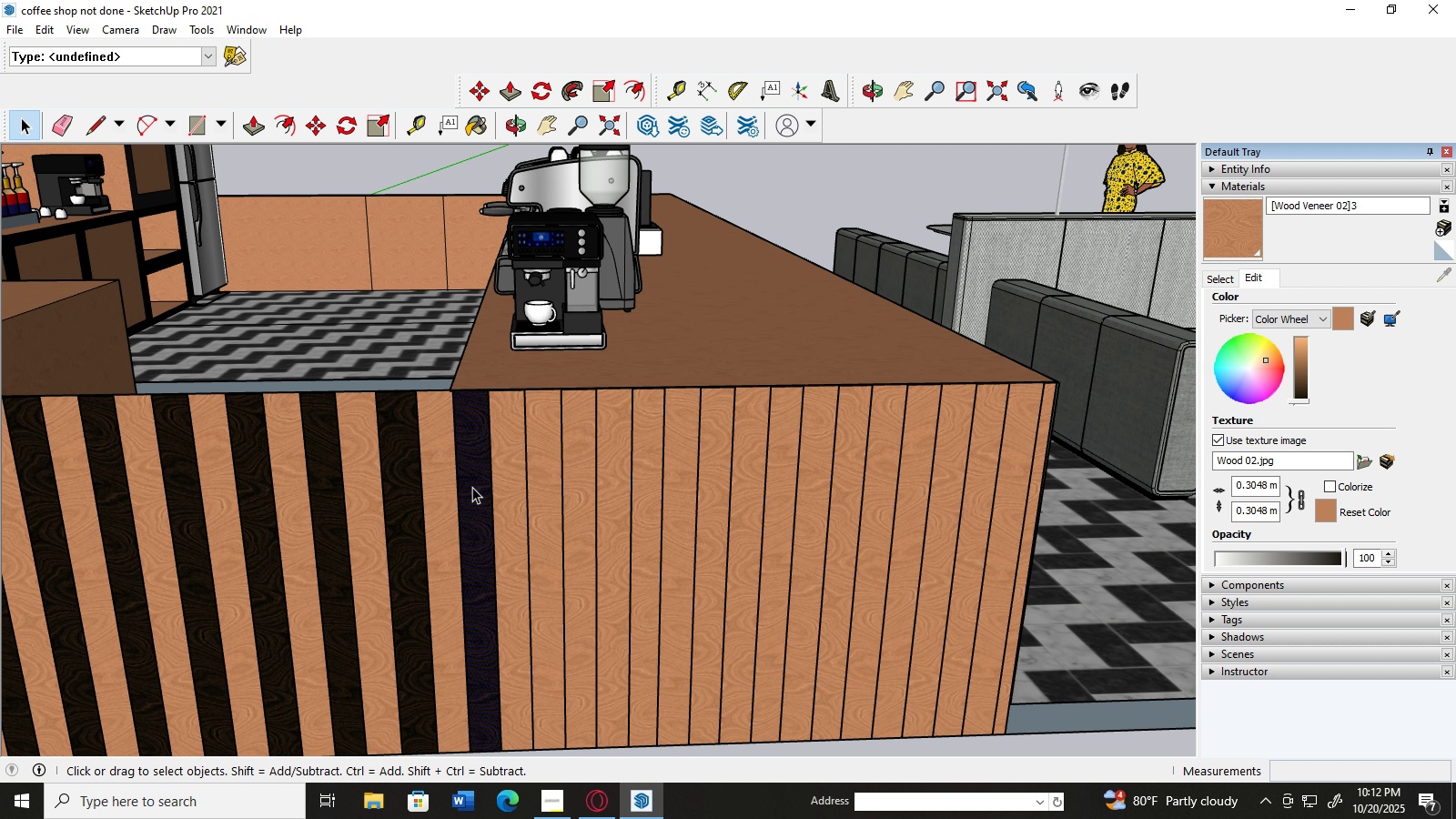 
left_click([472, 487])
 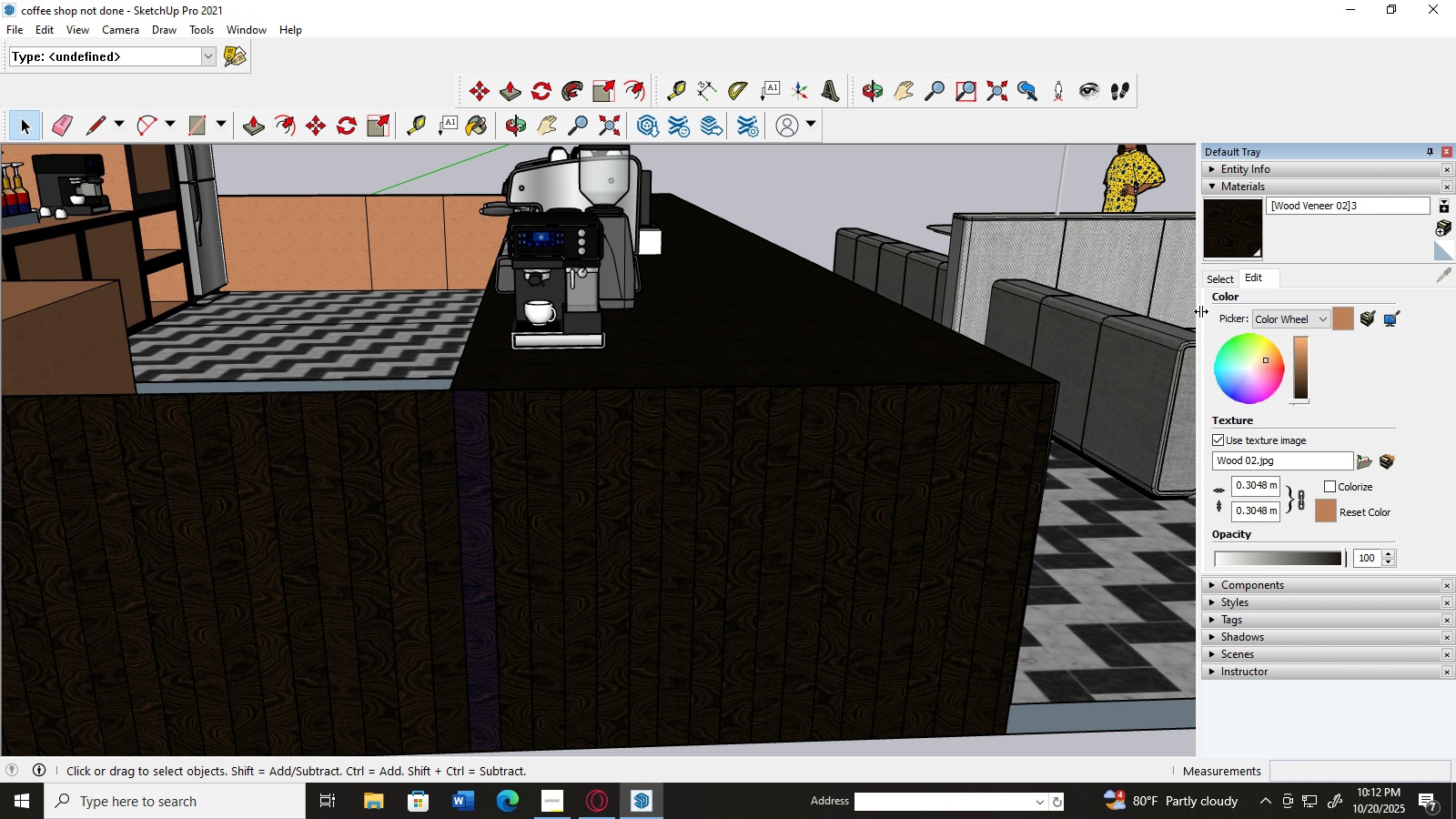 
key(Control+Z)
 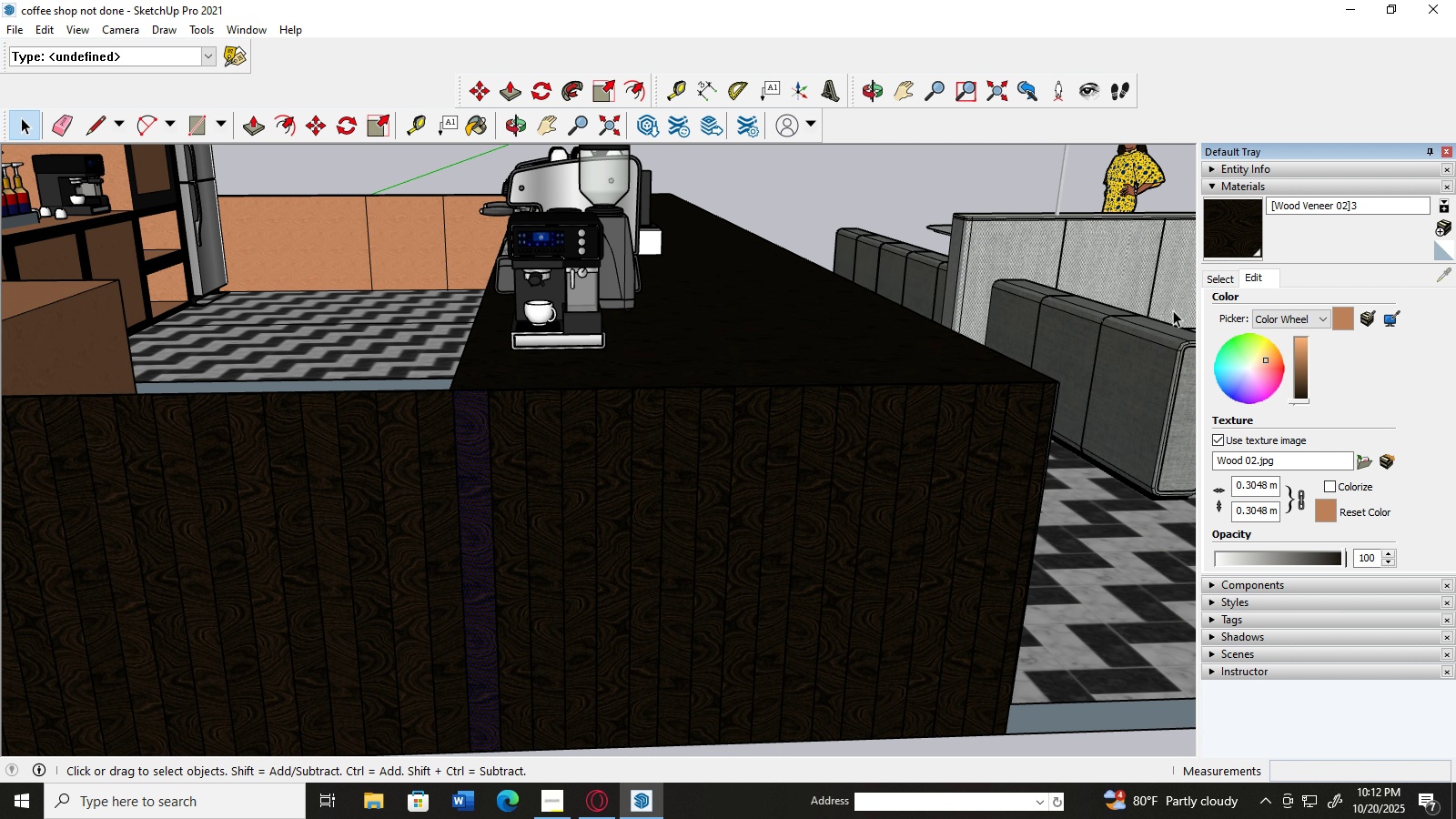 
hold_key(key=AltLeft, duration=0.58)
scroll: coordinate [1098, 356], scroll_direction: down, amount: 2.0
 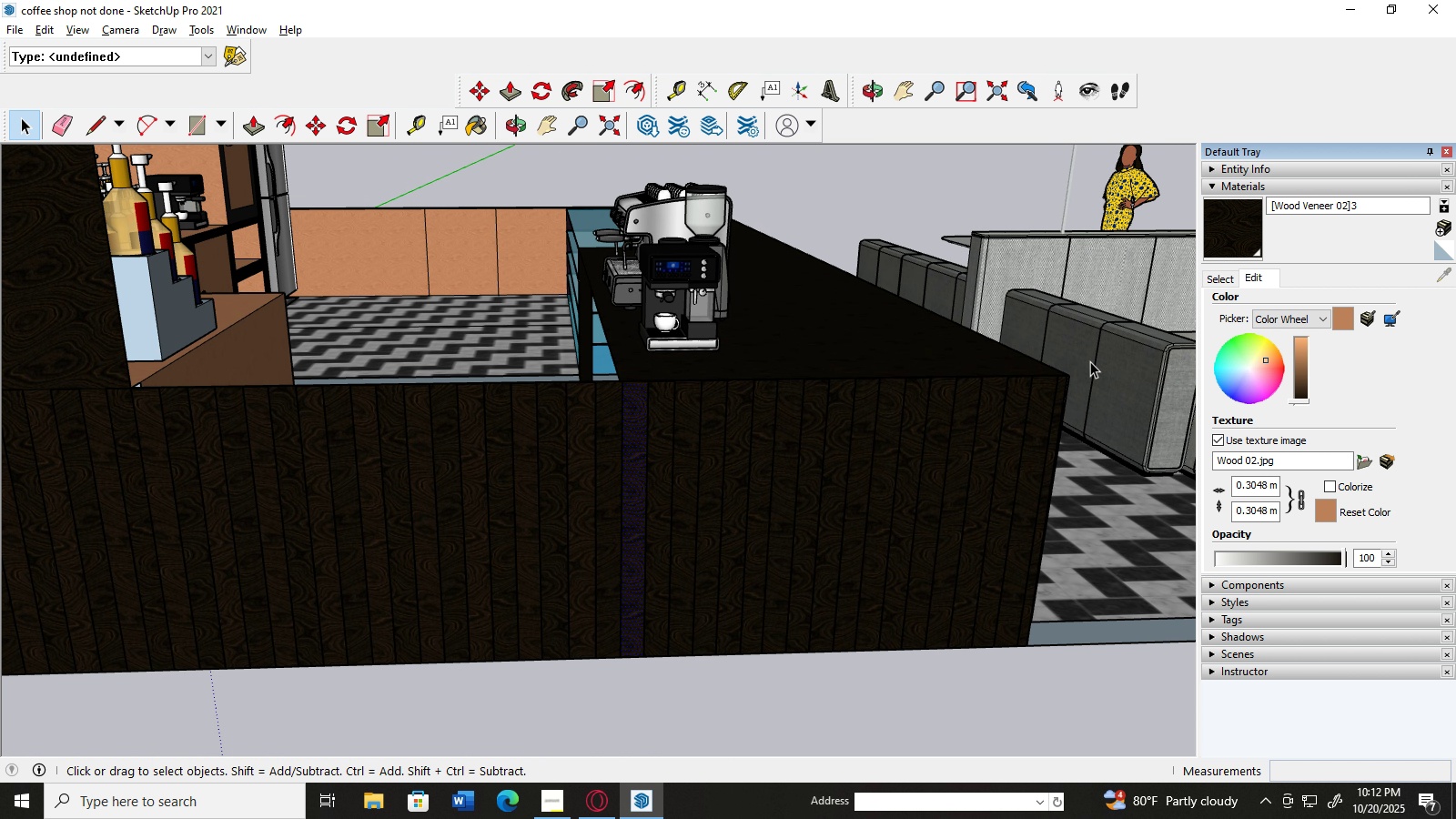 
hold_key(key=AltLeft, duration=0.5)
scroll: coordinate [1090, 361], scroll_direction: down, amount: 3.0
 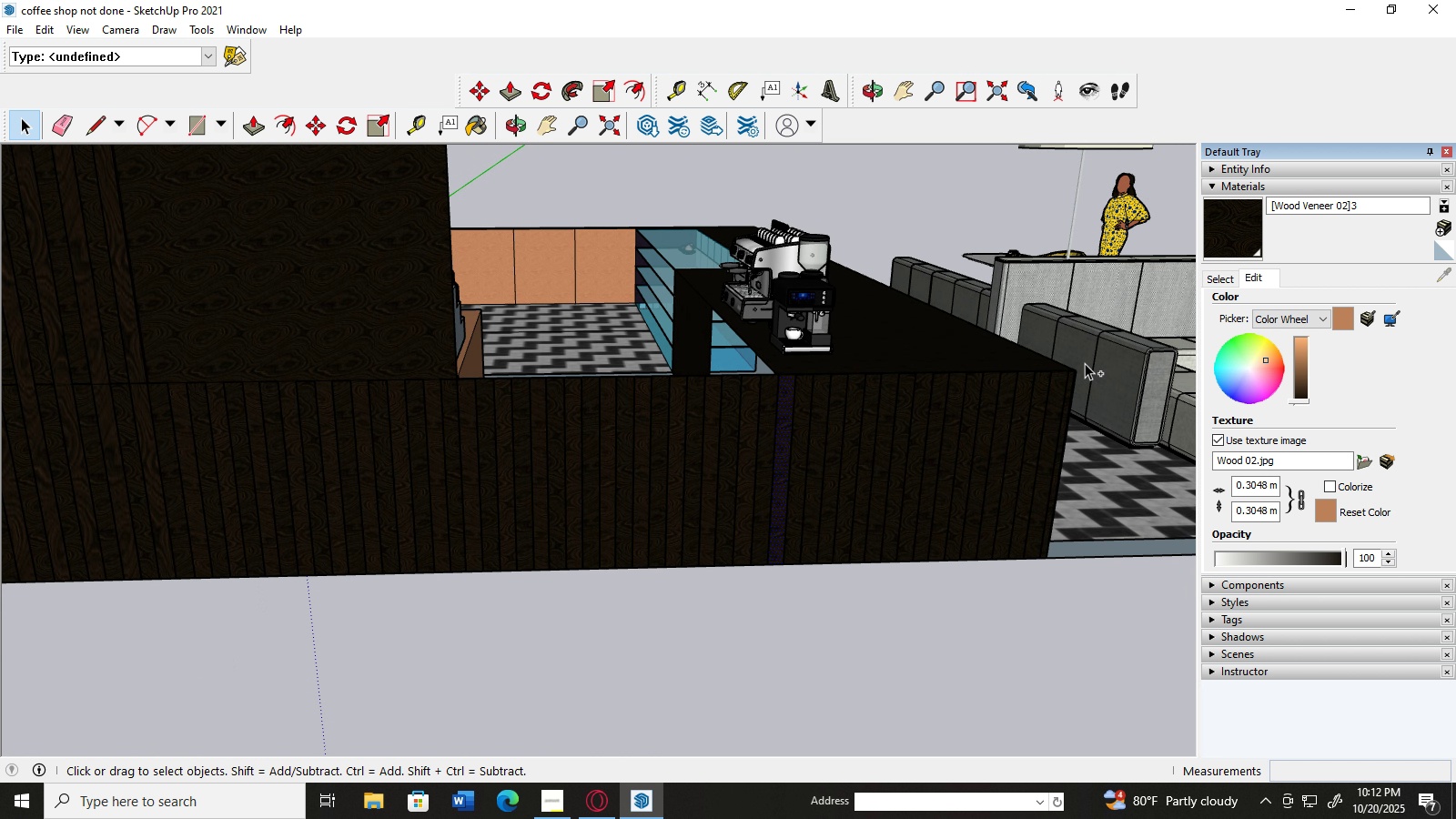 
hold_key(key=ControlLeft, duration=0.79)
 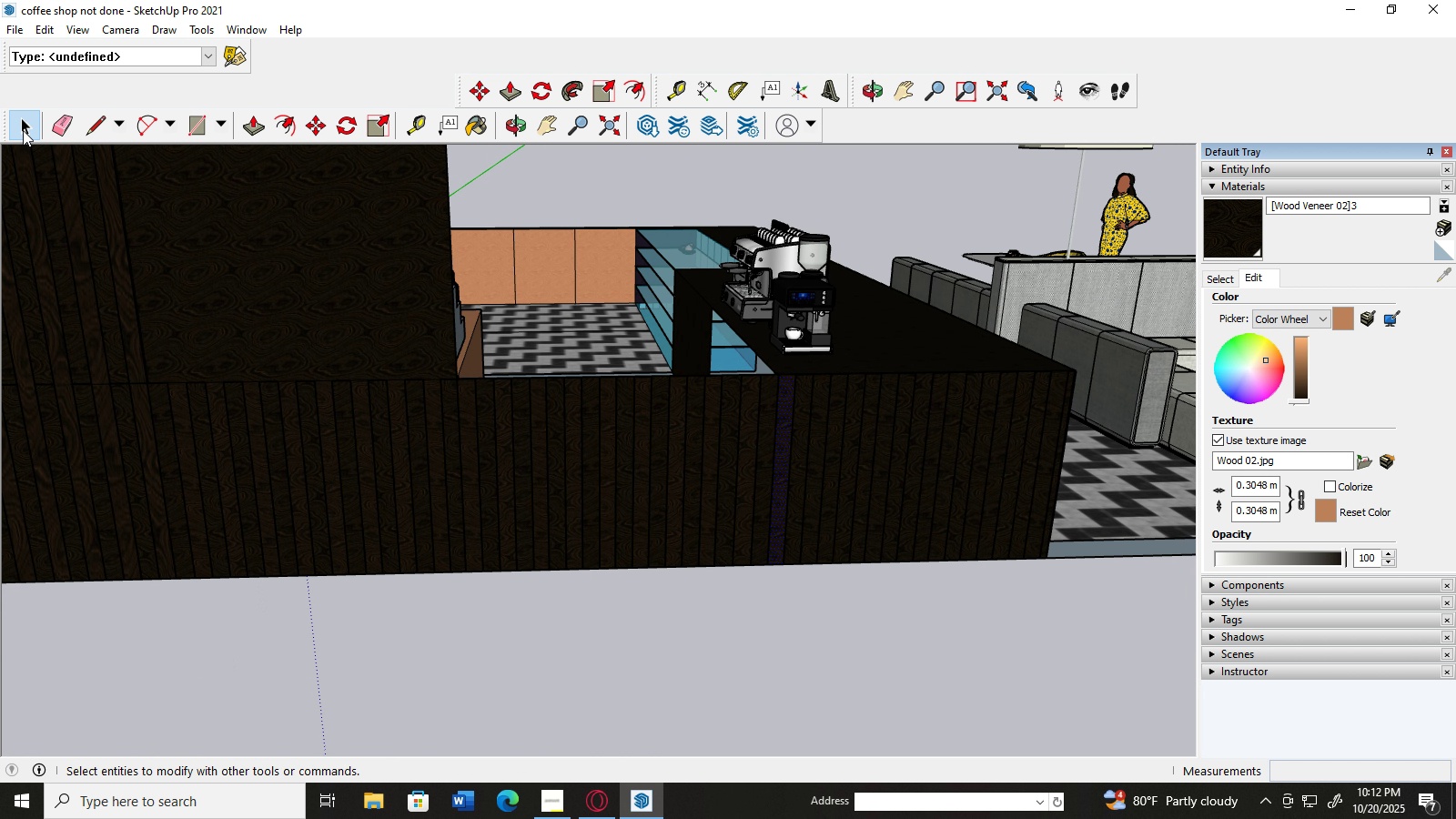 
left_click([23, 130])
 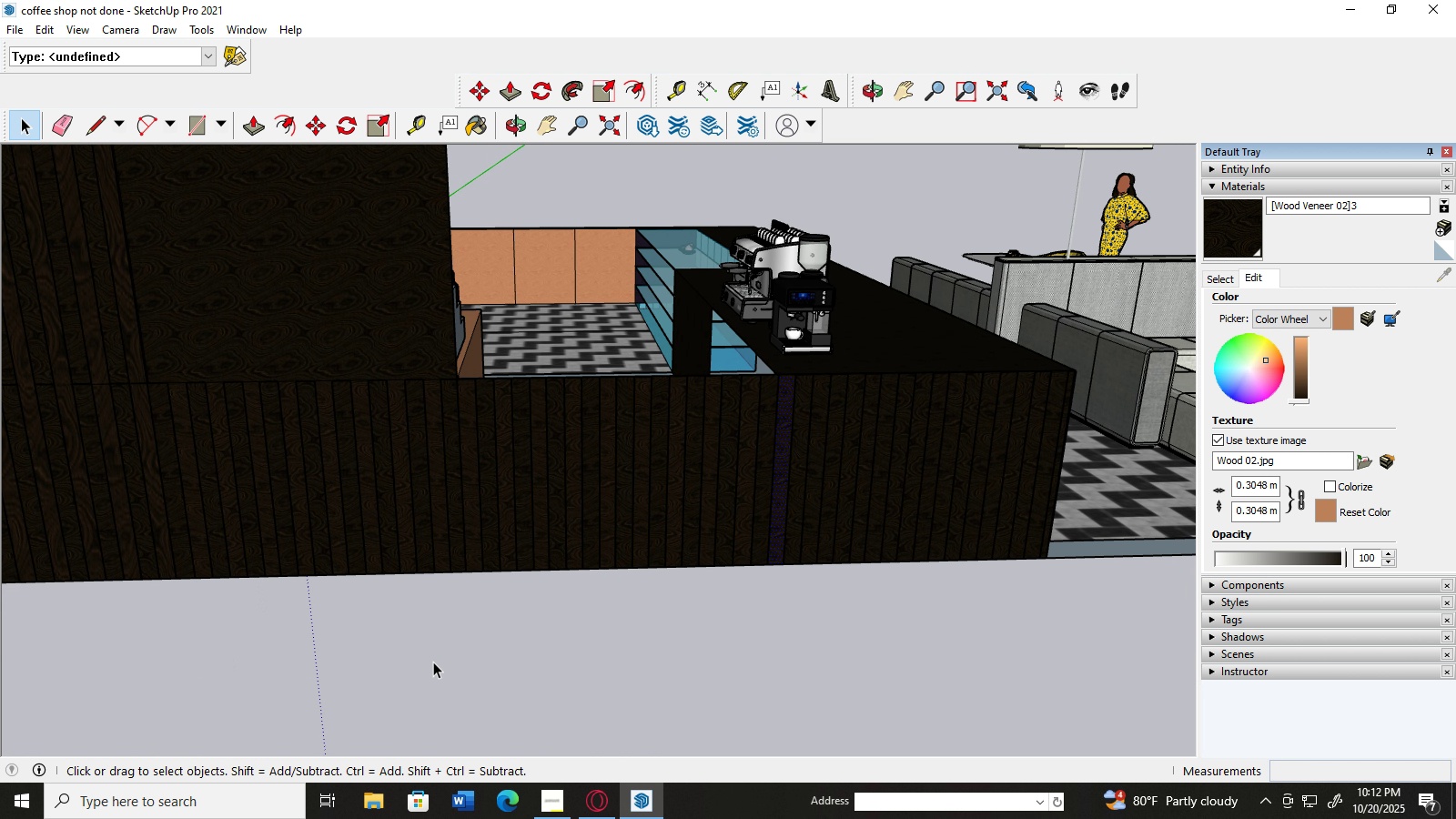 
left_click([433, 662])
 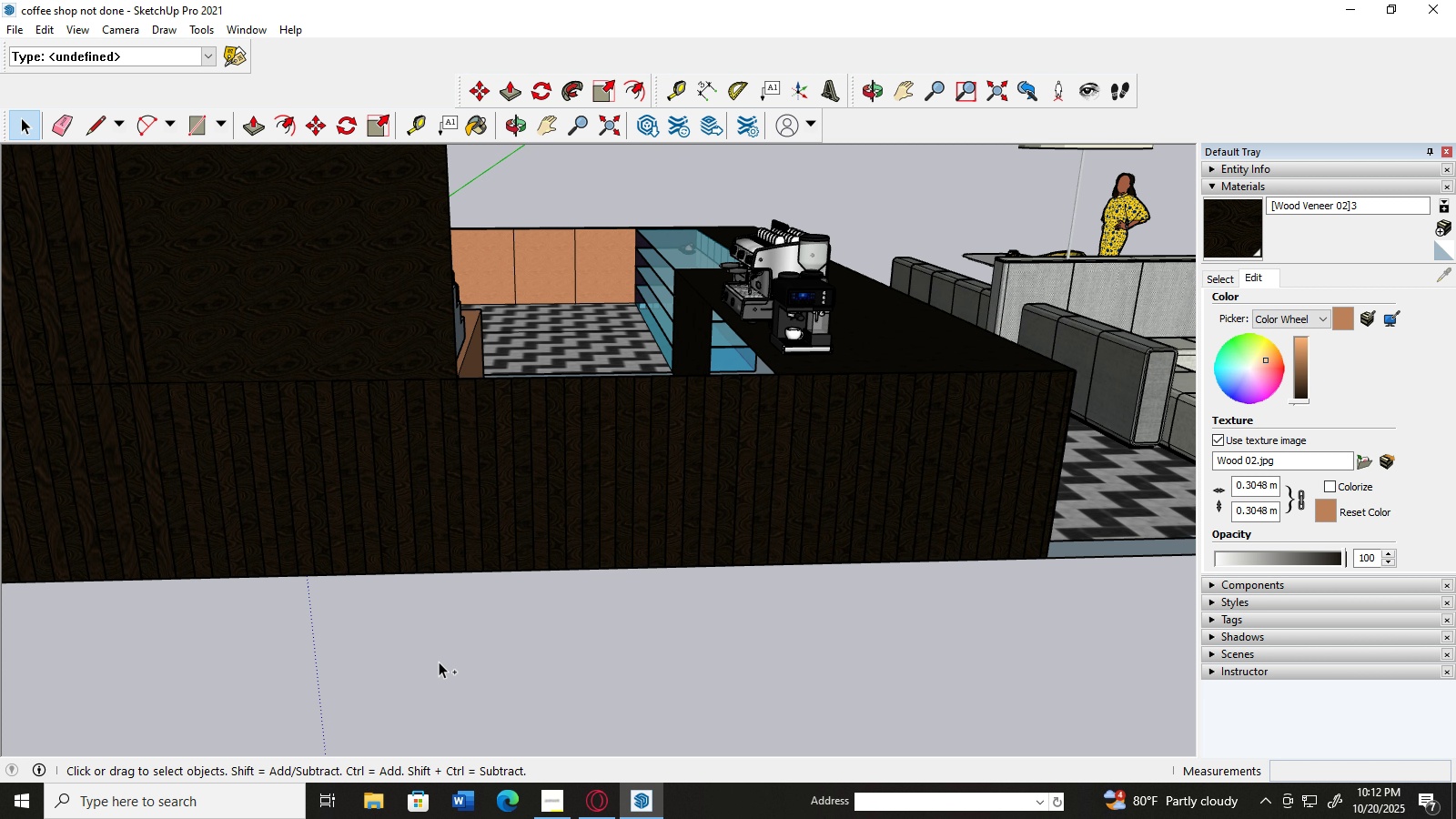 
key(Control+Z)
 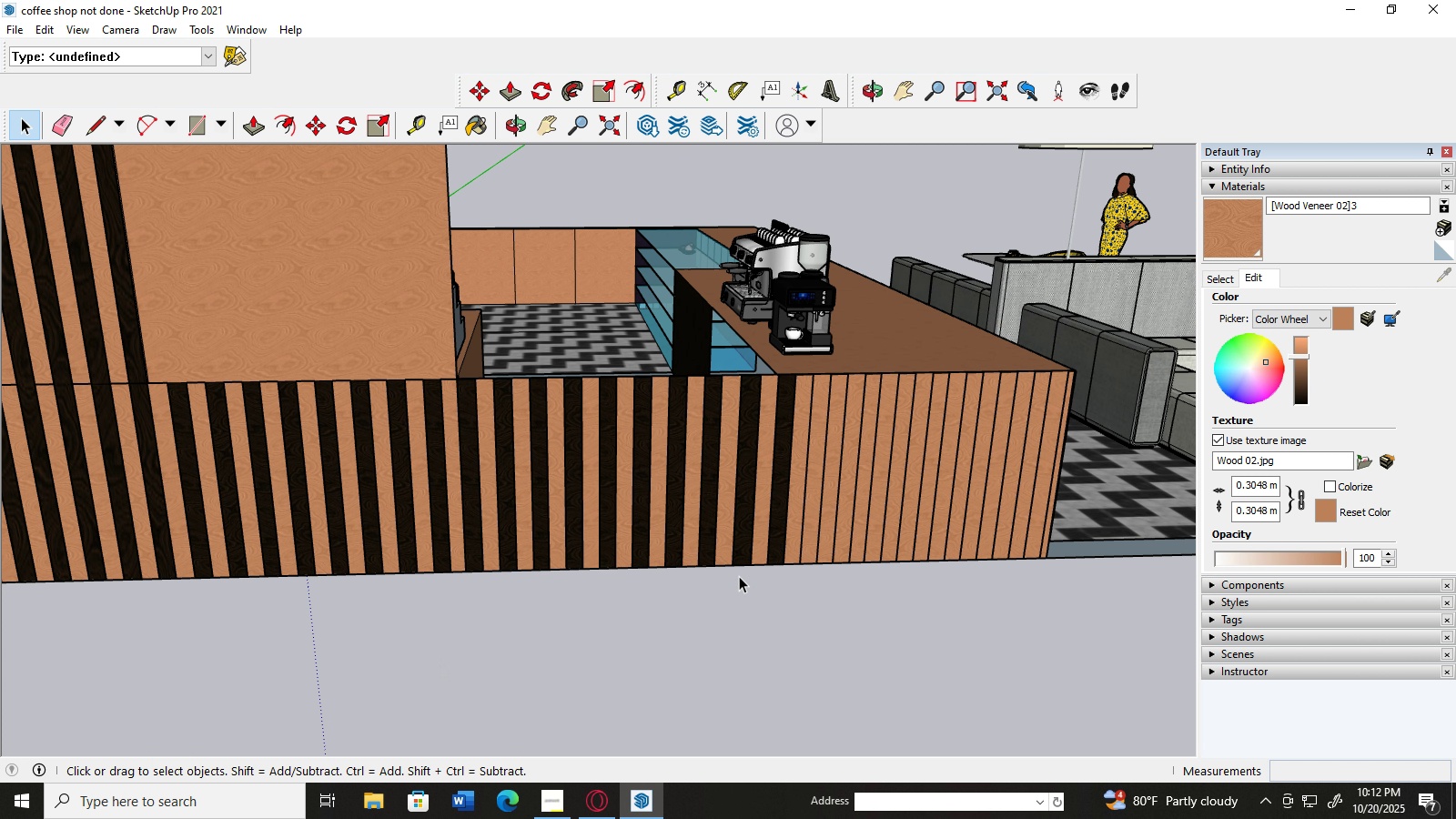 
hold_key(key=AltLeft, duration=0.45)
scroll: coordinate [828, 504], scroll_direction: up, amount: 3.0
 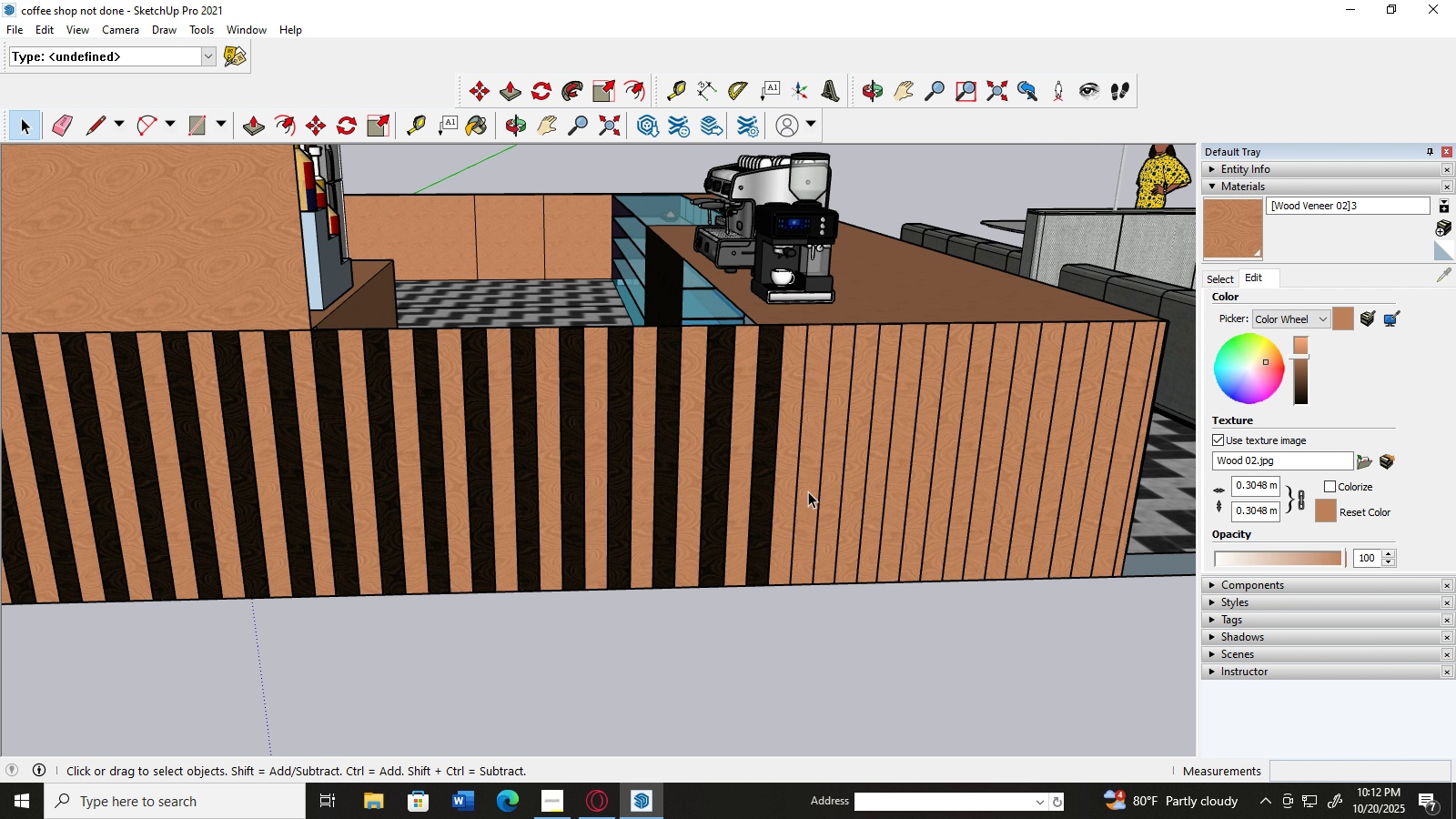 
left_click([808, 491])
 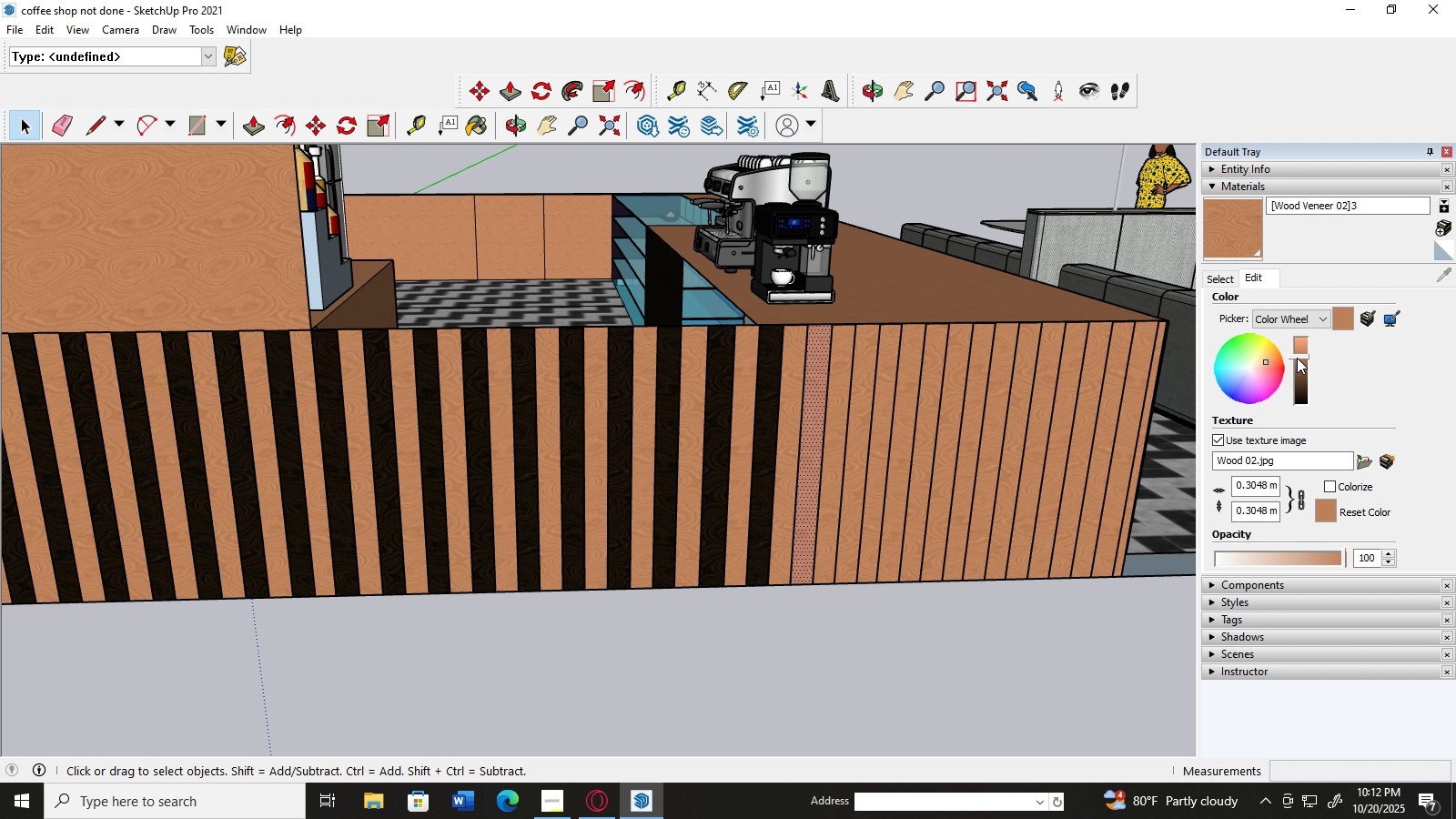 
left_click_drag(start_coordinate=[1299, 355], to_coordinate=[1300, 379])
 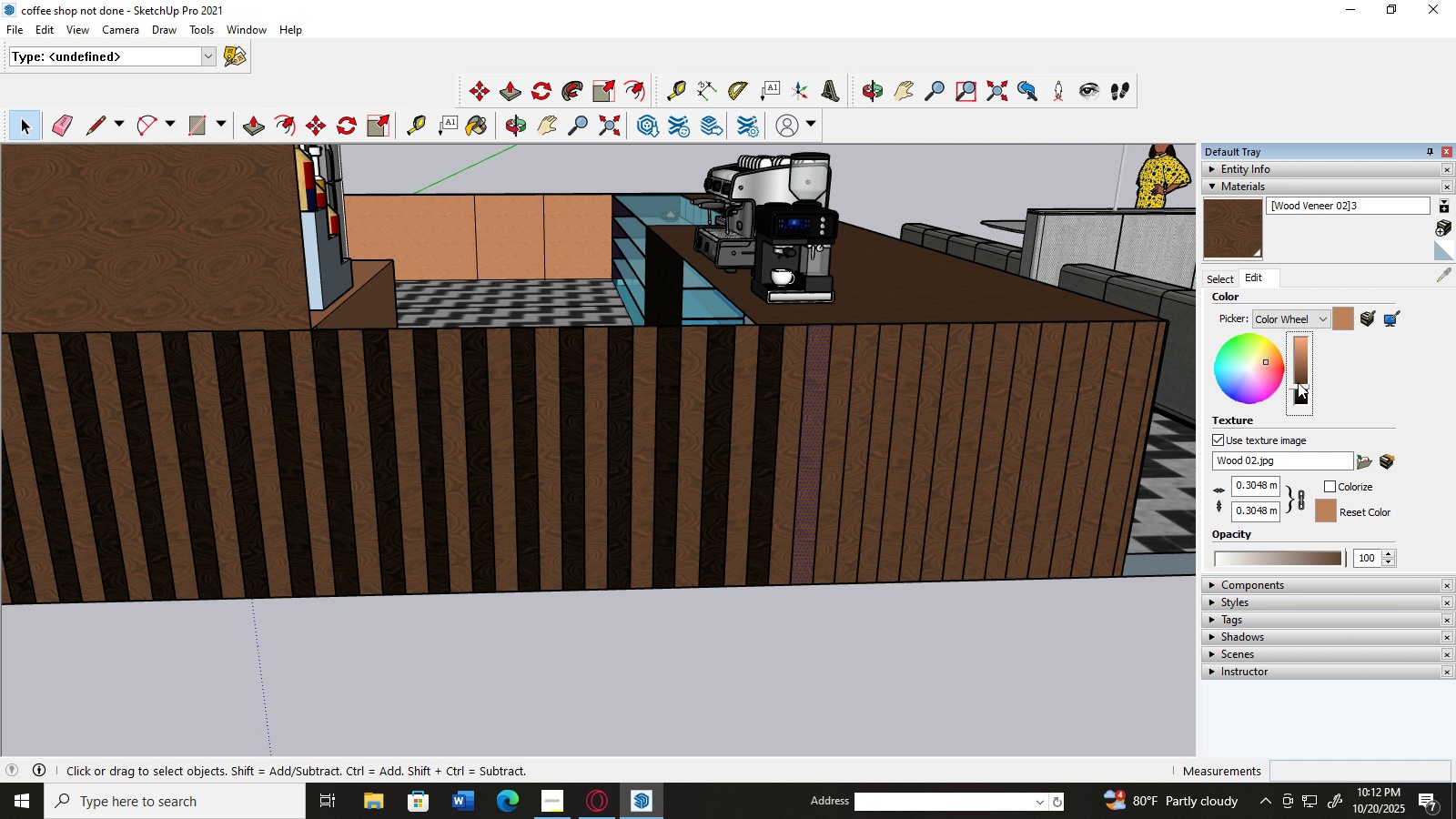 
key(Control+Z)
 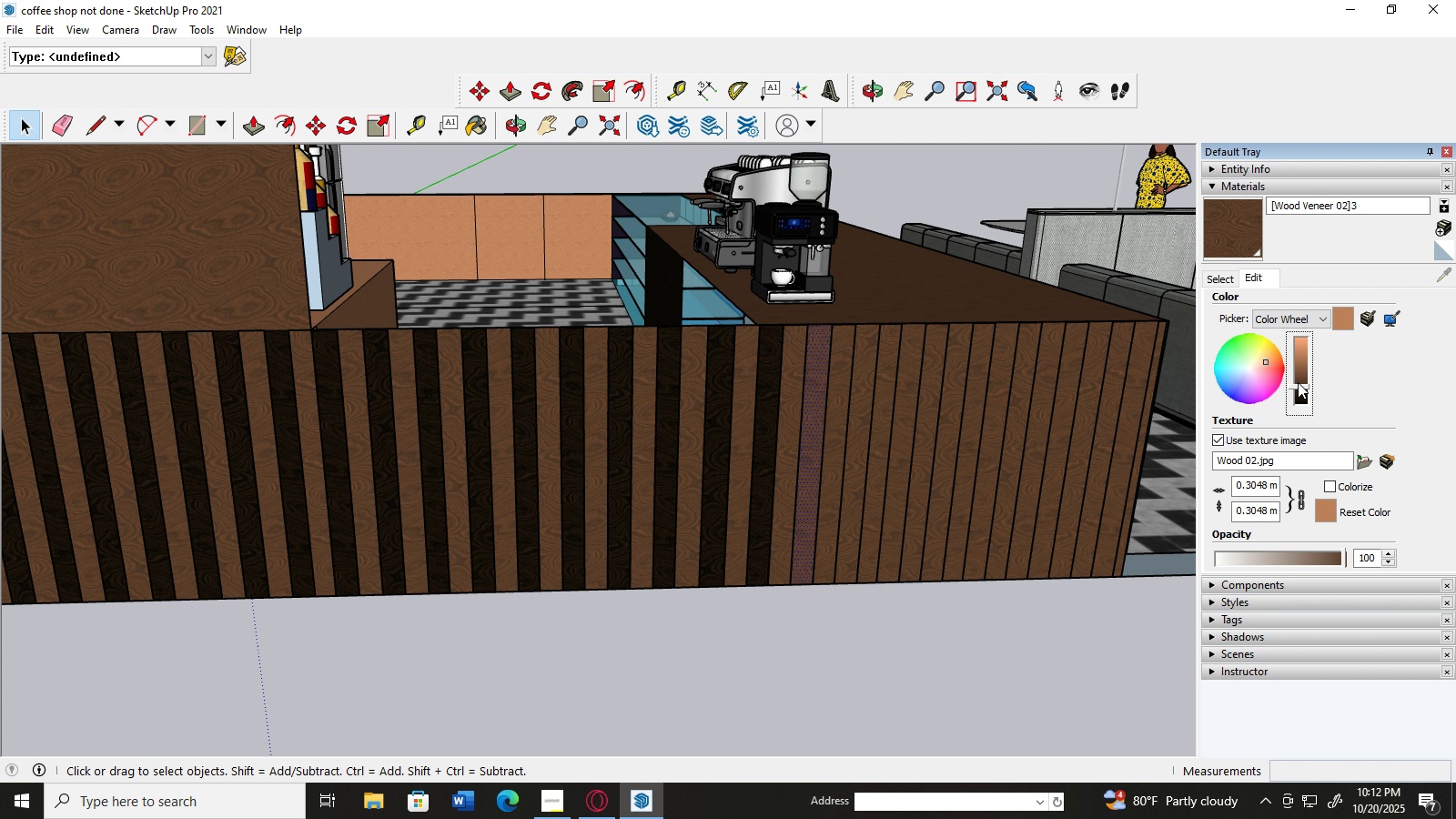 
left_click_drag(start_coordinate=[1298, 382], to_coordinate=[1301, 350])
 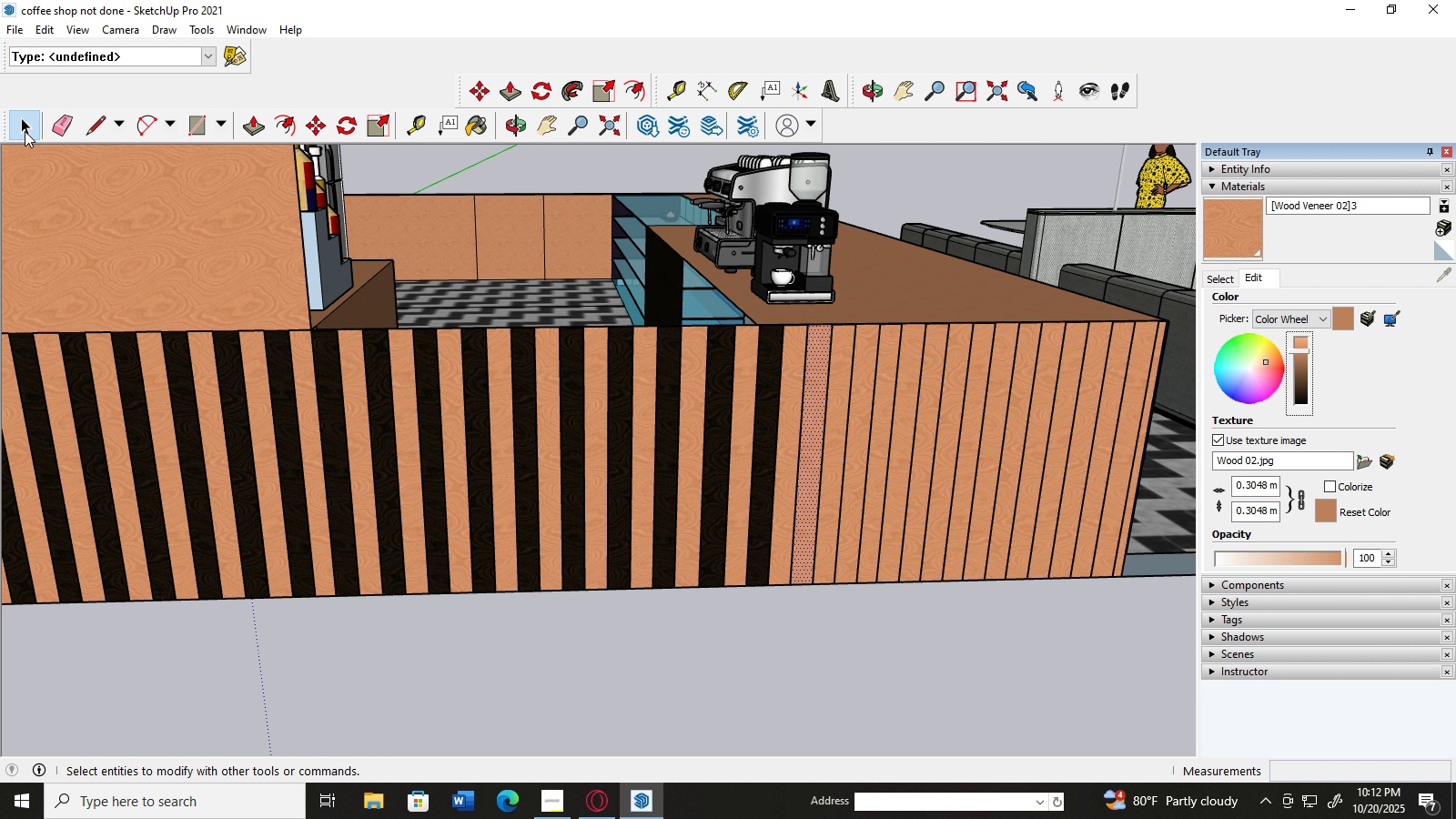 
left_click([25, 131])
 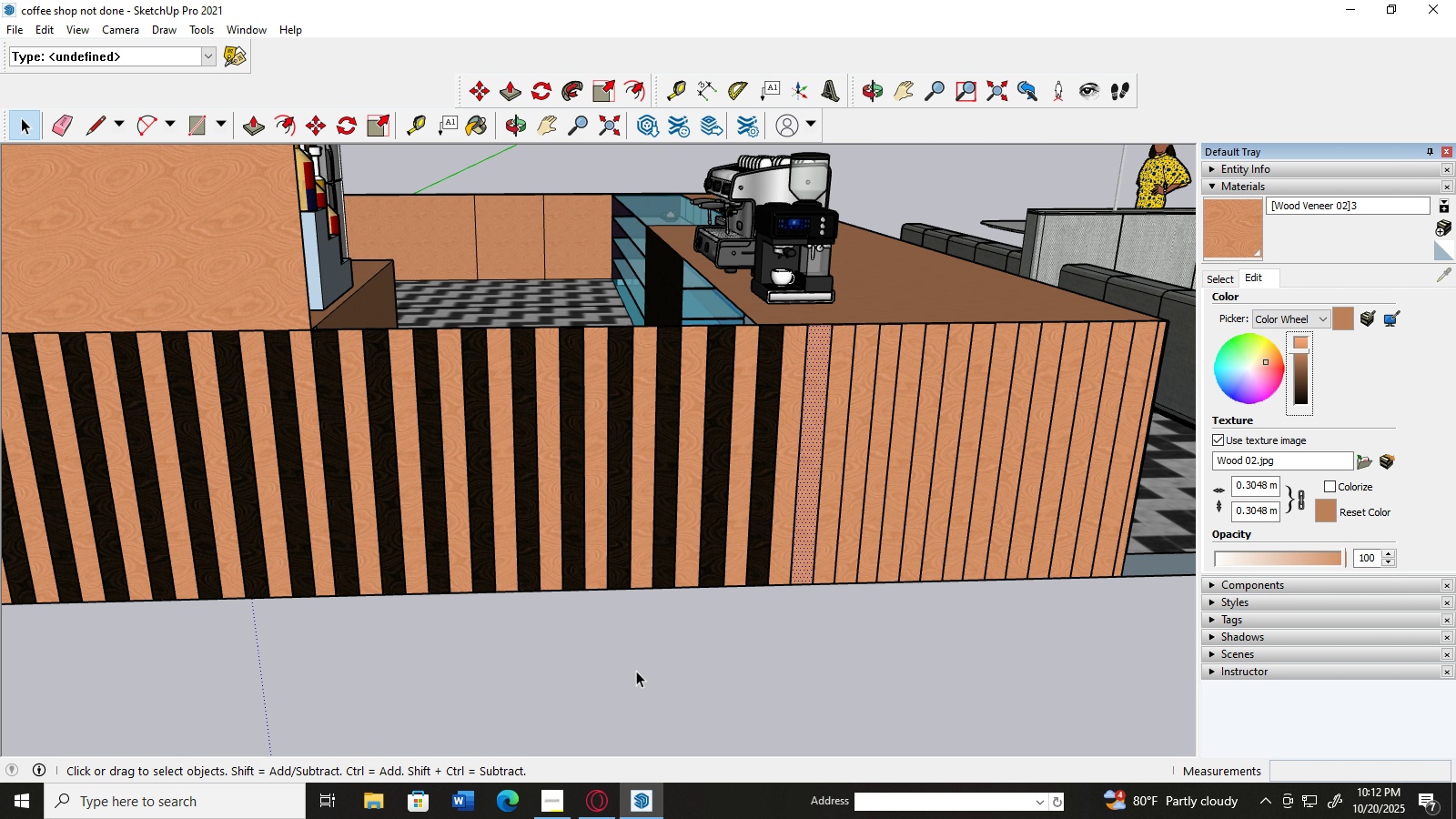 
left_click([636, 671])
 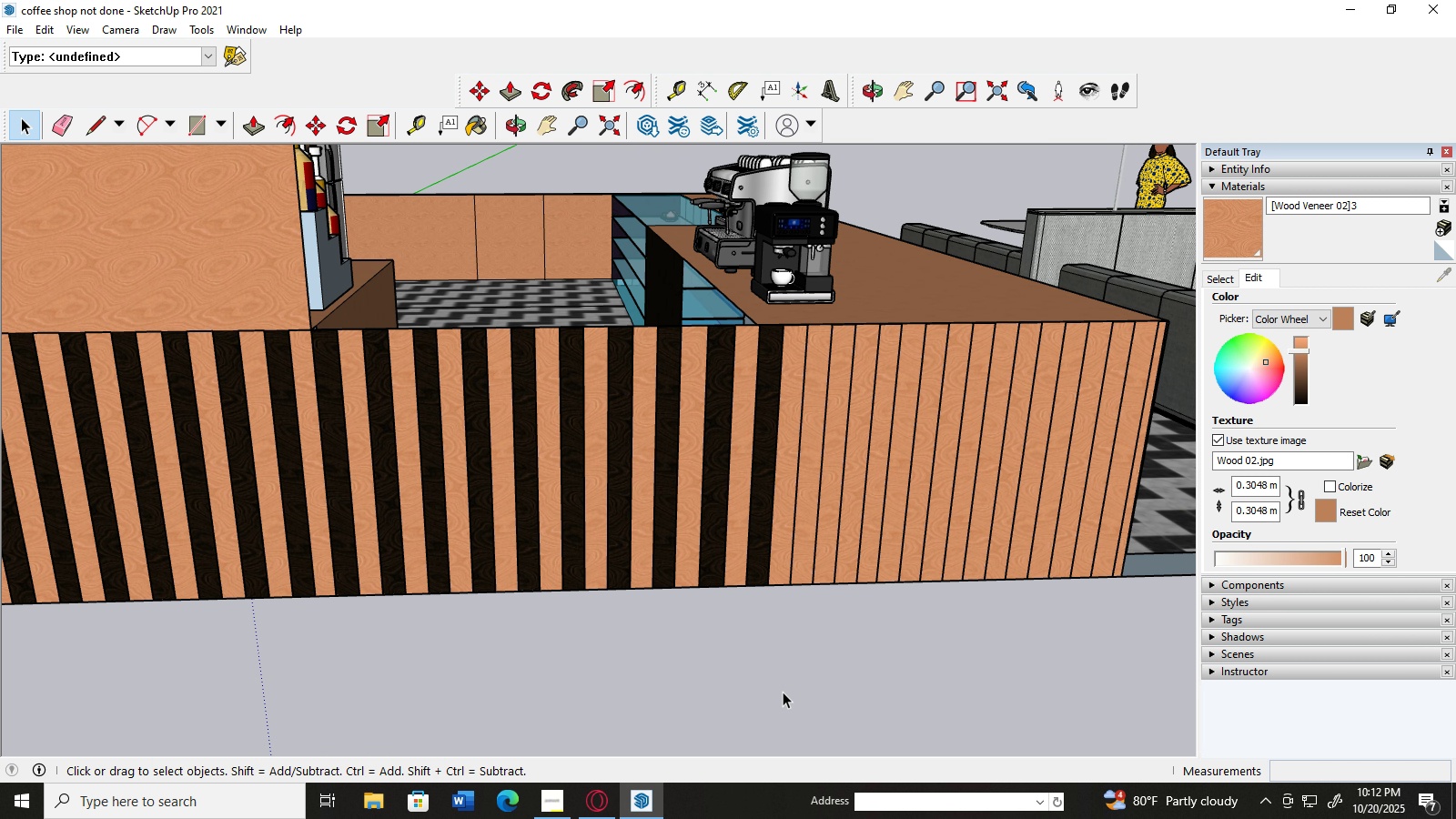 
scroll: coordinate [783, 692], scroll_direction: up, amount: 2.0
 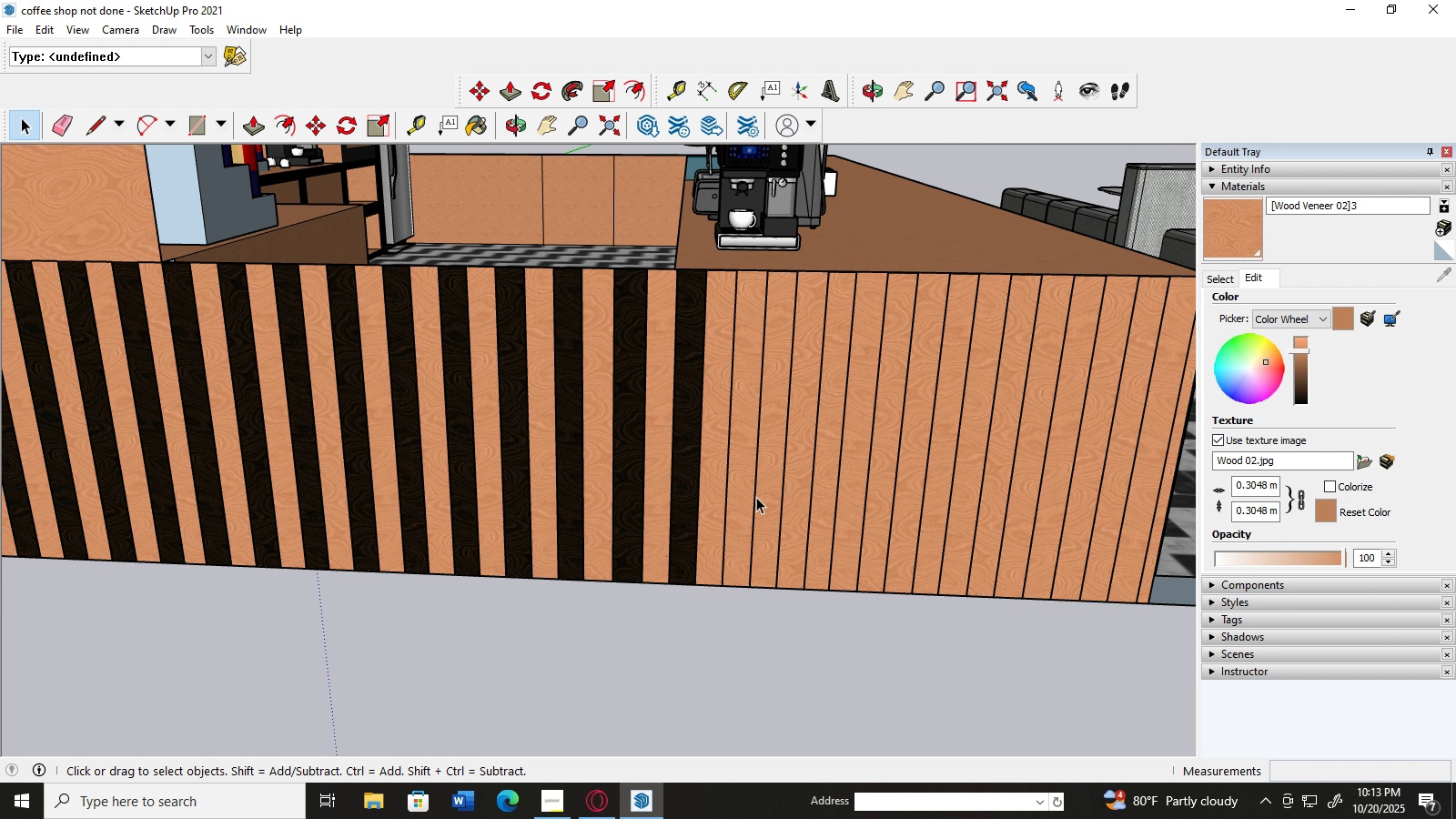 
left_click([743, 490])
 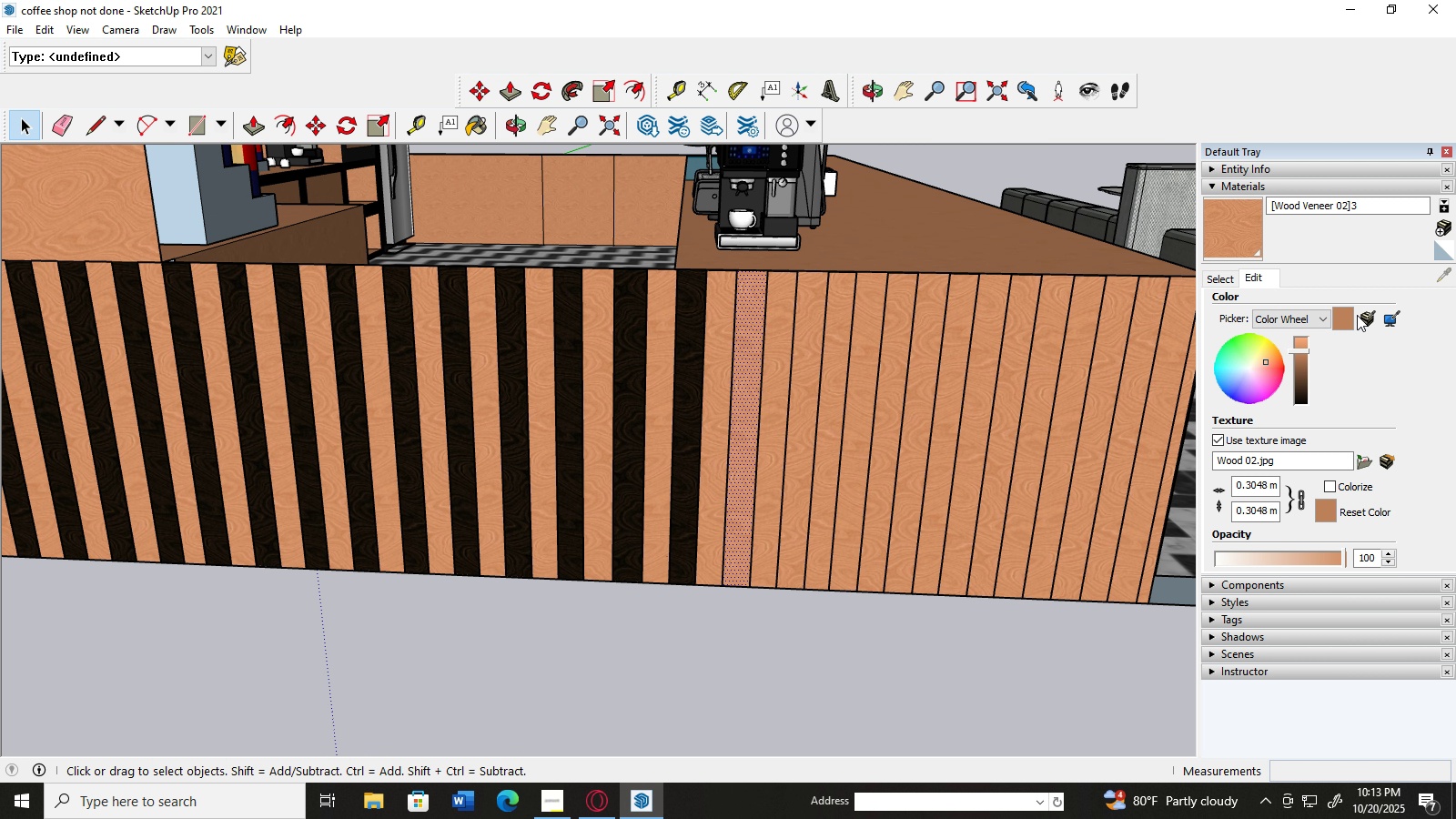 
left_click([1368, 325])
 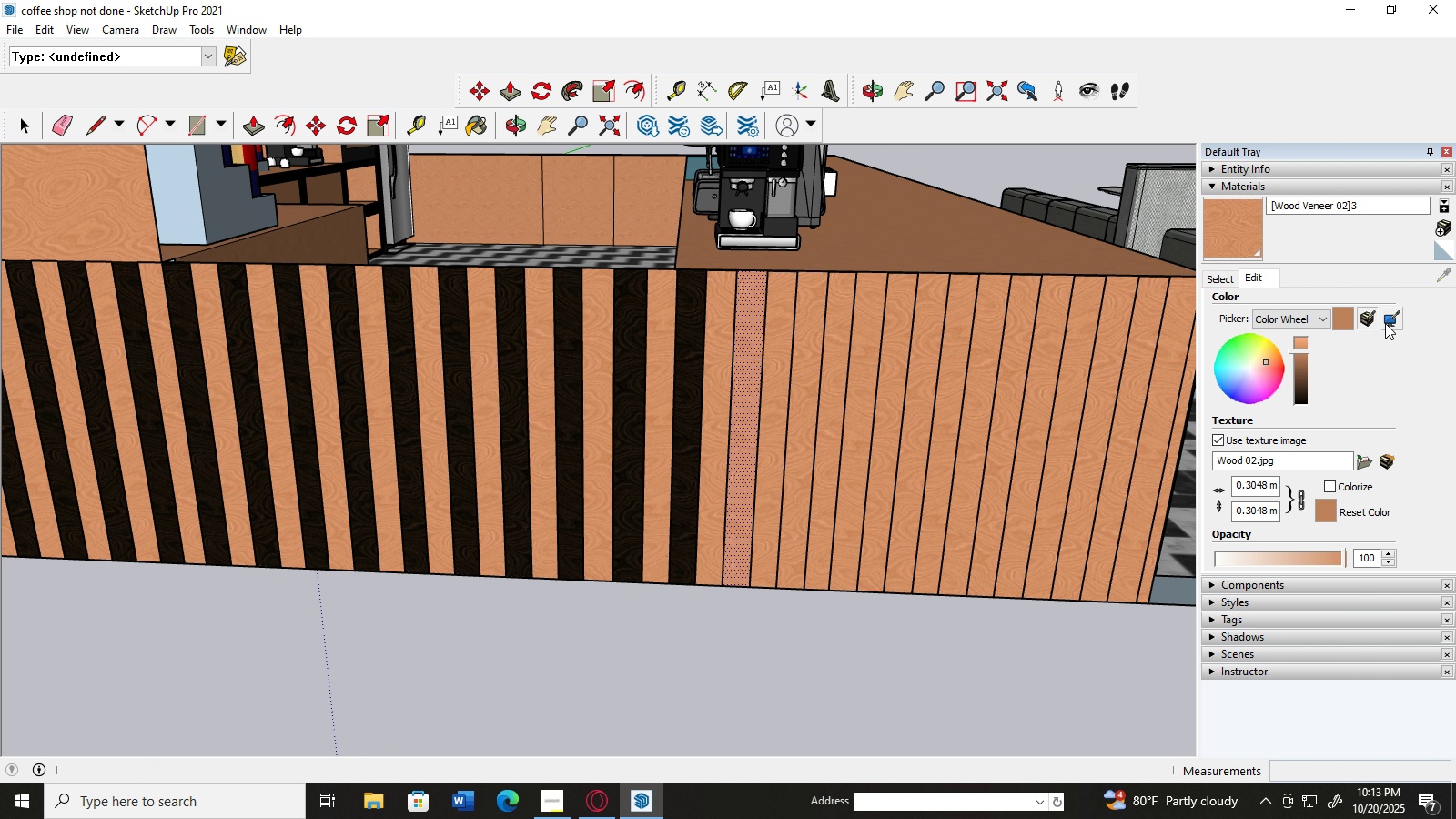 
left_click([1388, 322])
 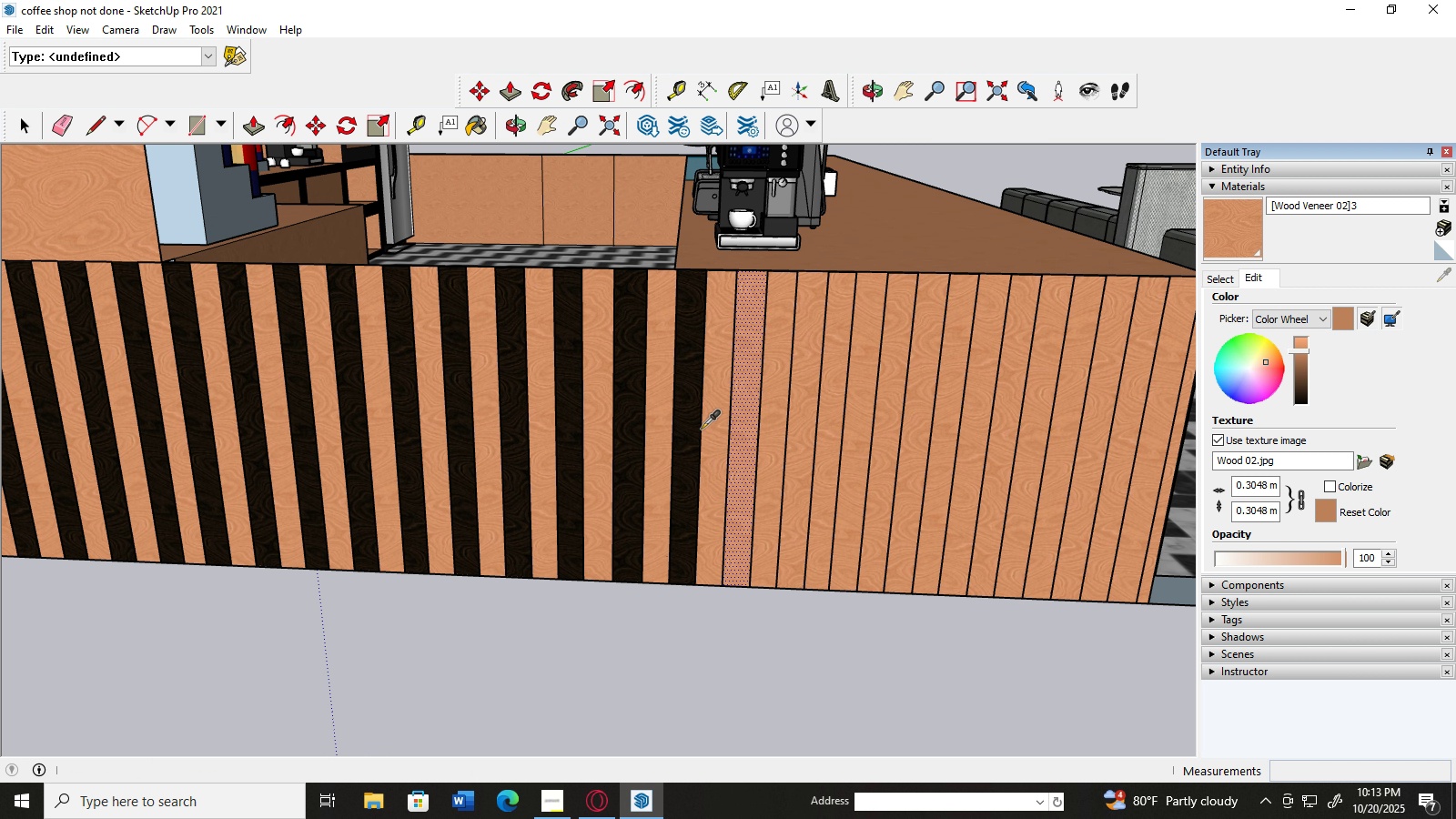 
wait(8.94)
 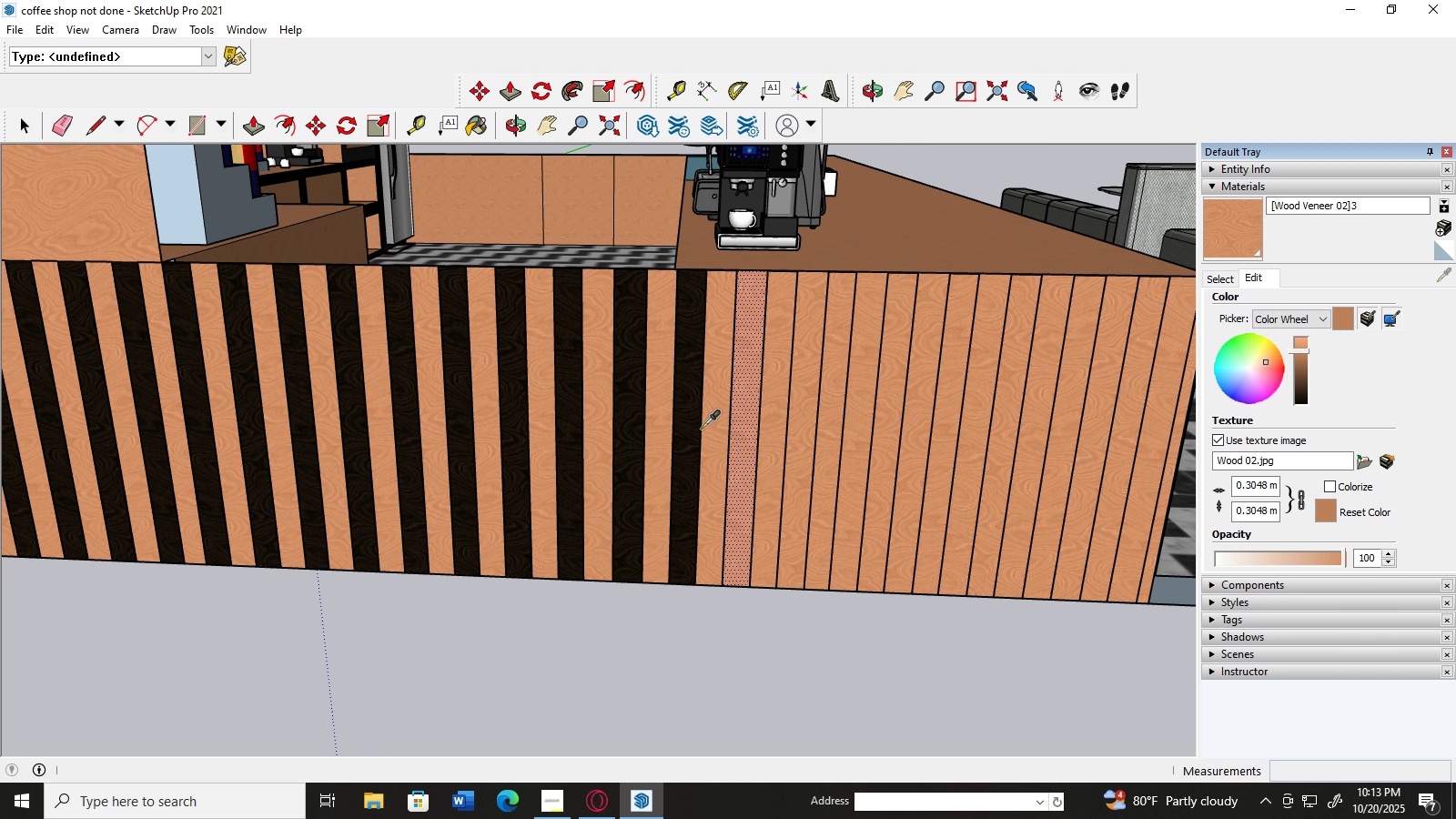 
left_click([28, 121])
 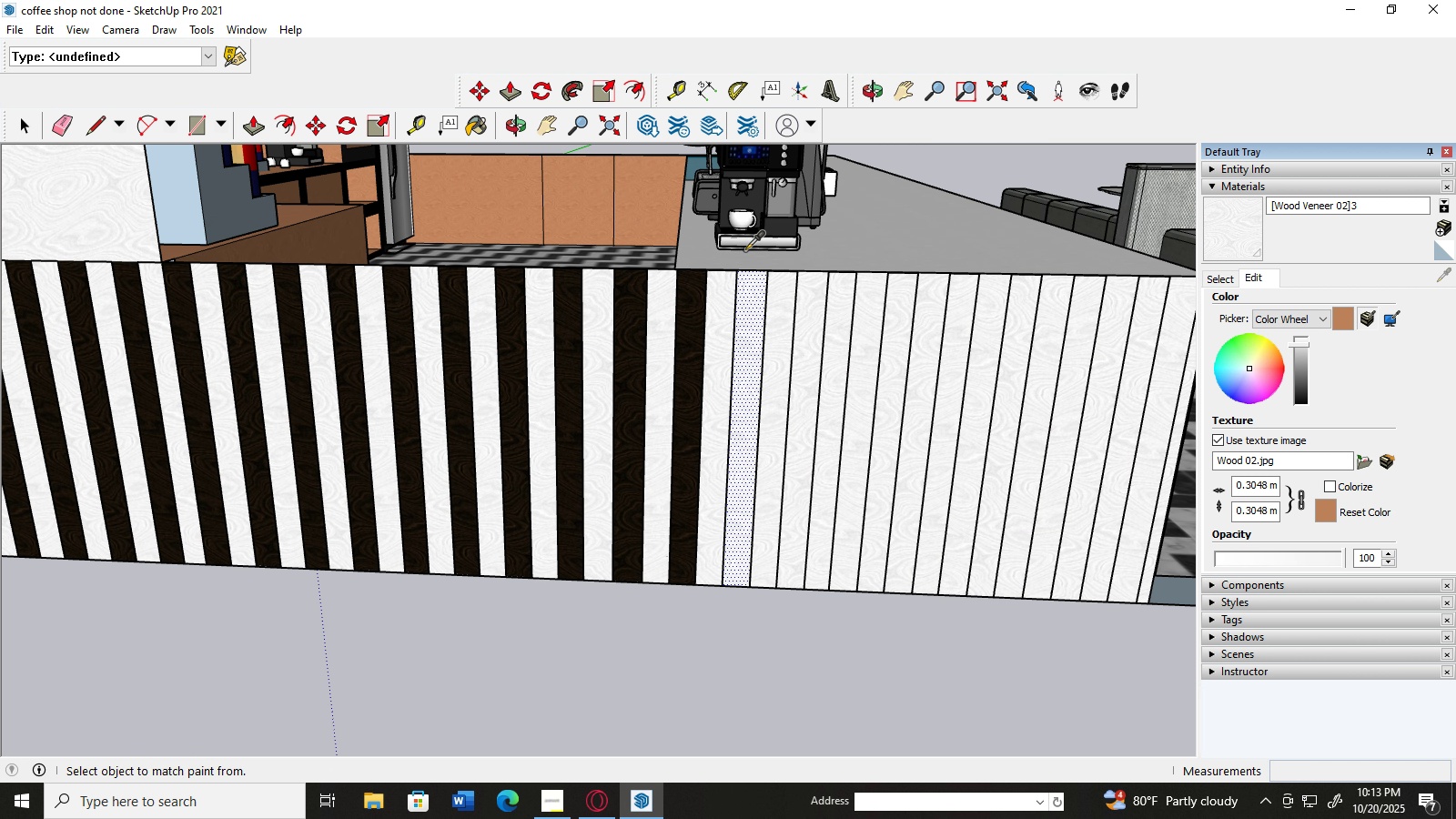 
scroll: coordinate [788, 418], scroll_direction: down, amount: 4.0
 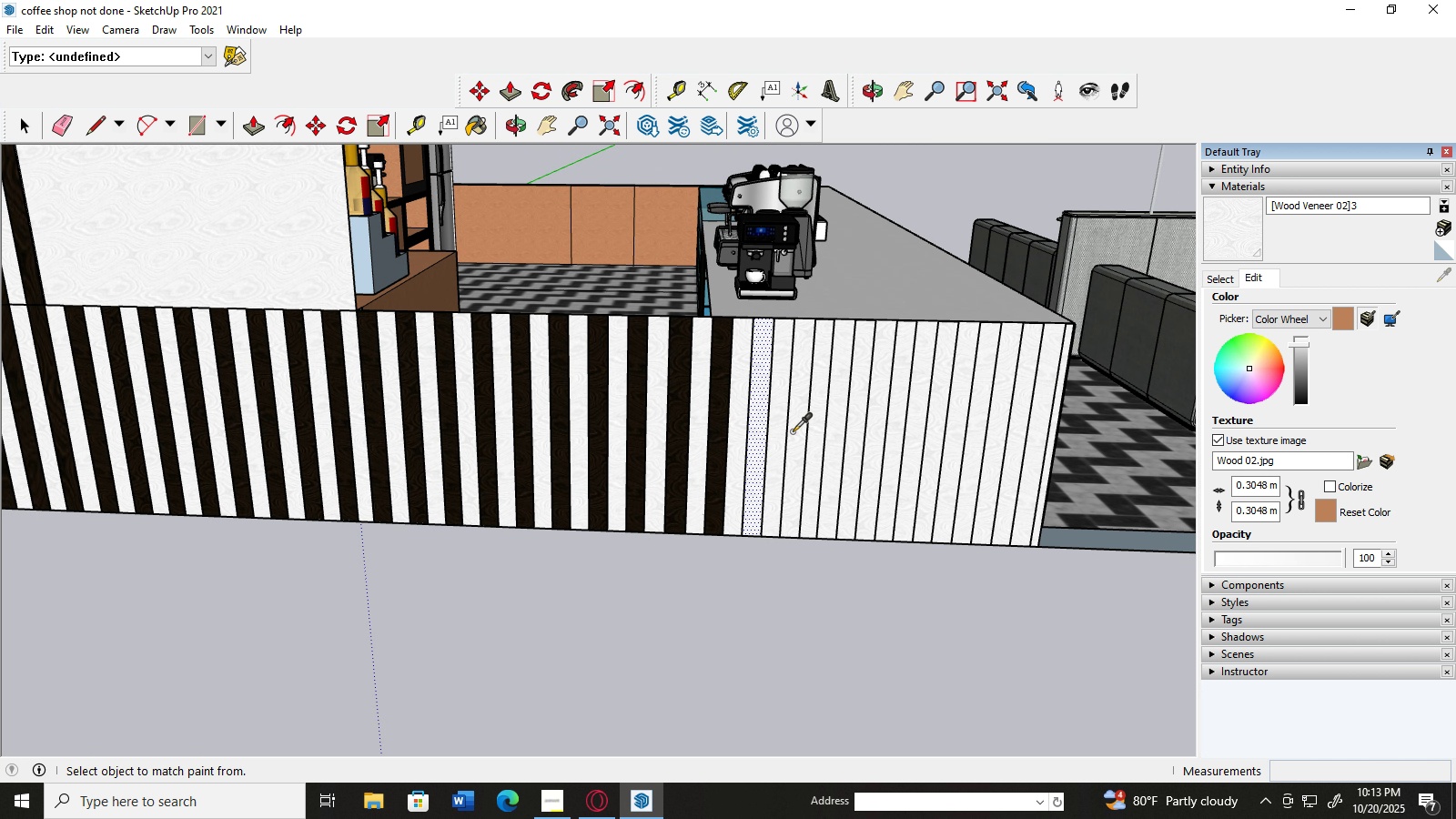 
hold_key(key=ControlLeft, duration=1.5)
 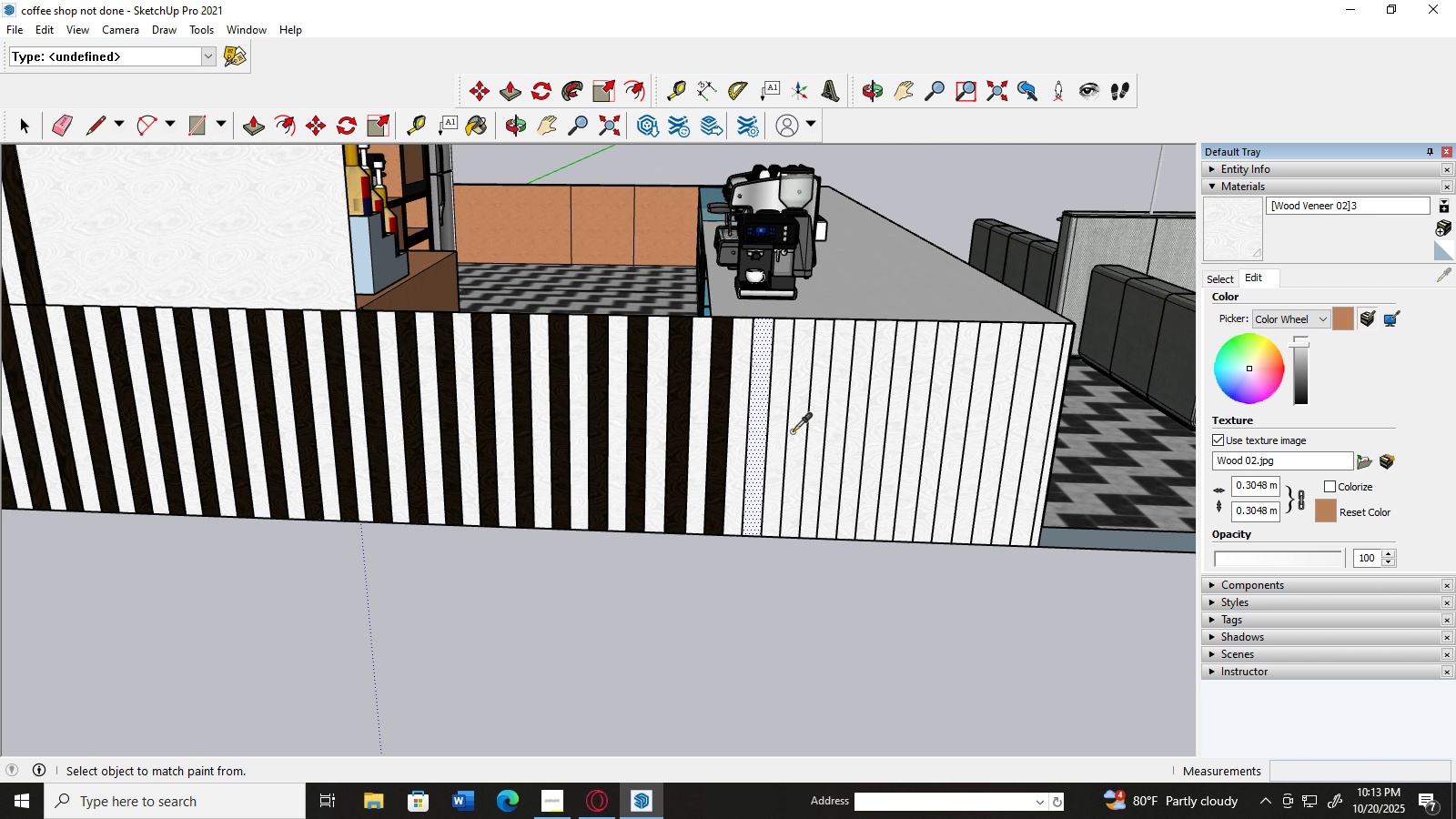 
key(Control+Z)
 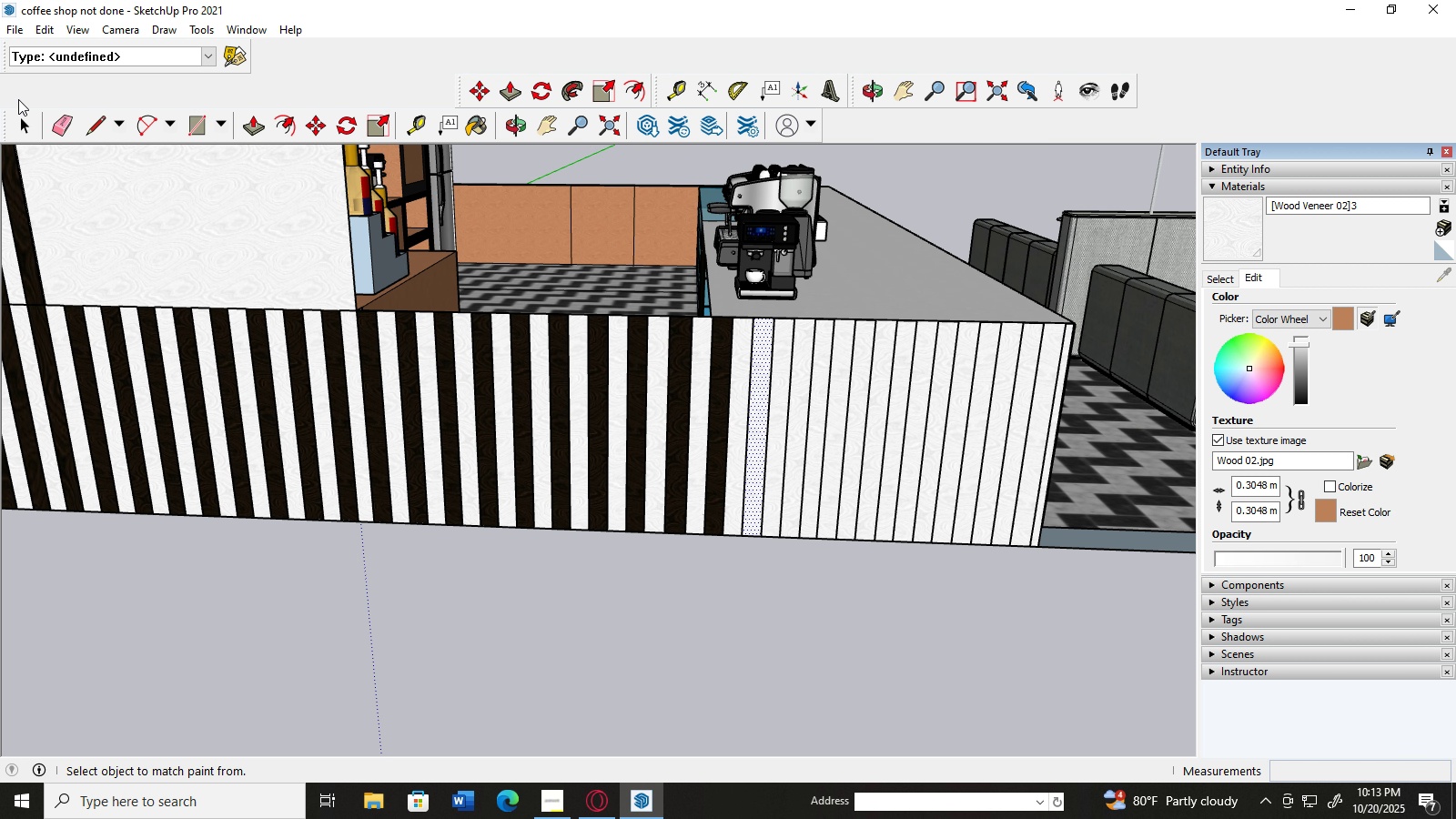 
left_click([28, 146])
 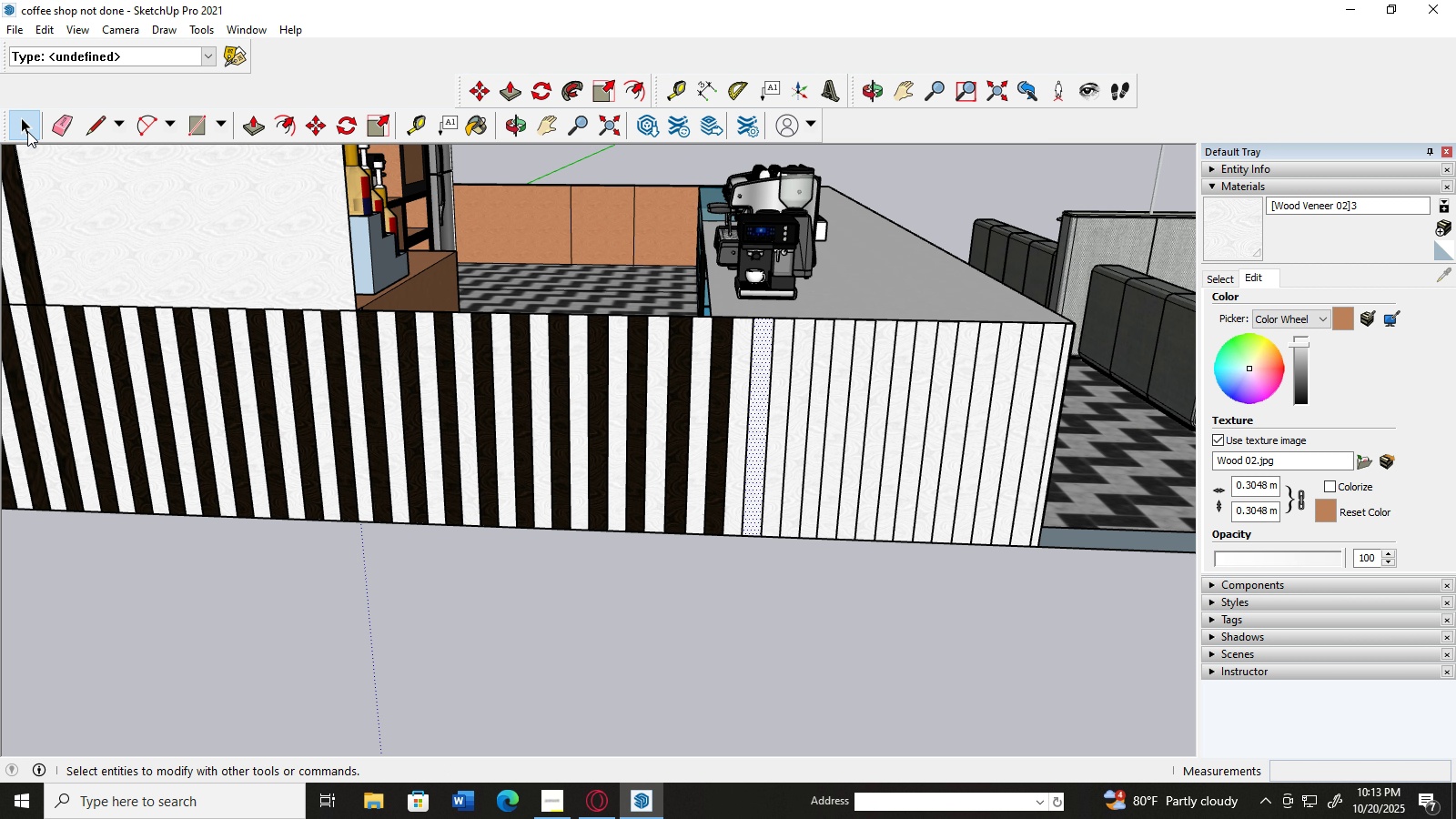 
left_click([27, 131])
 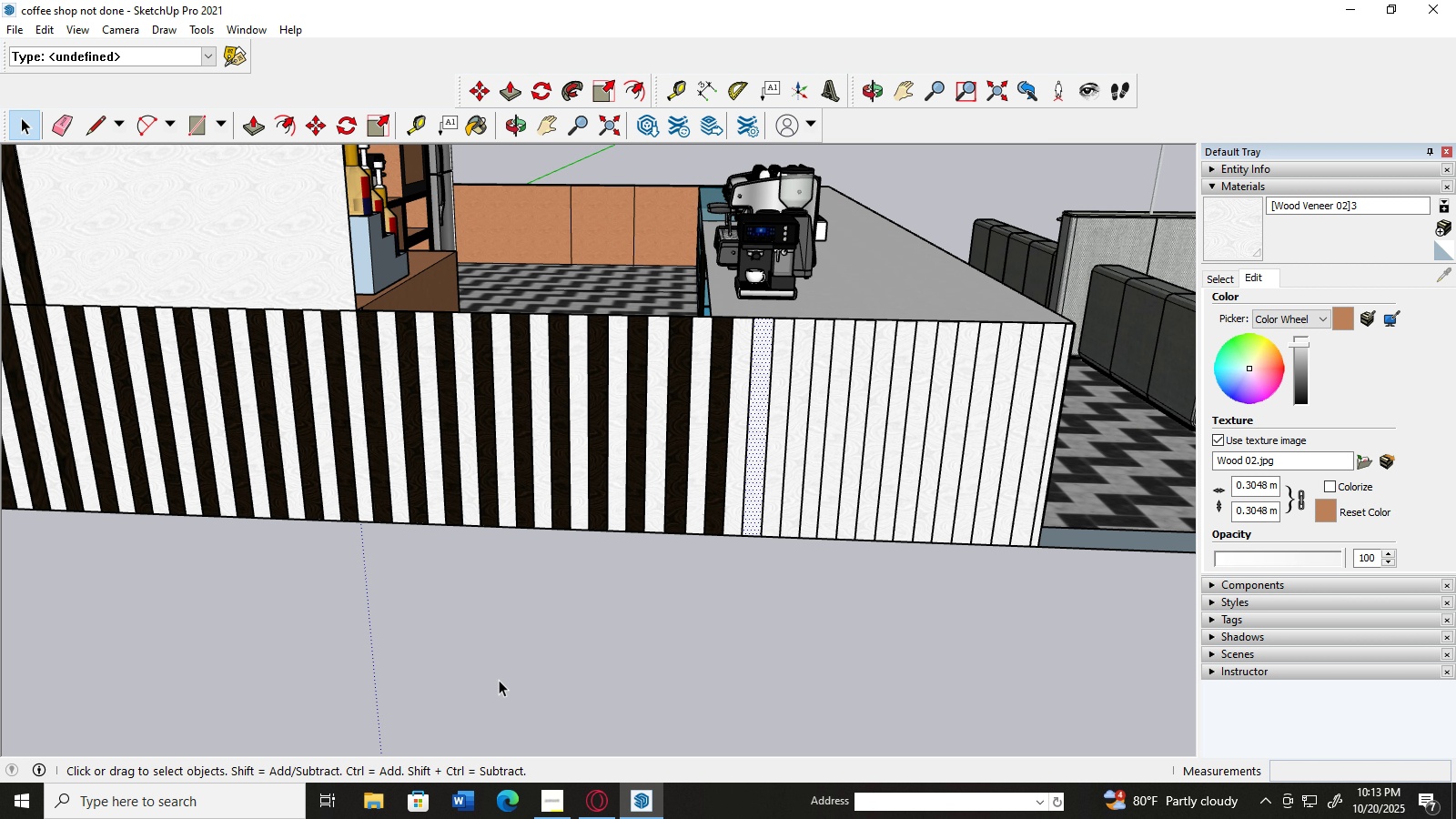 
key(Control+Z)
 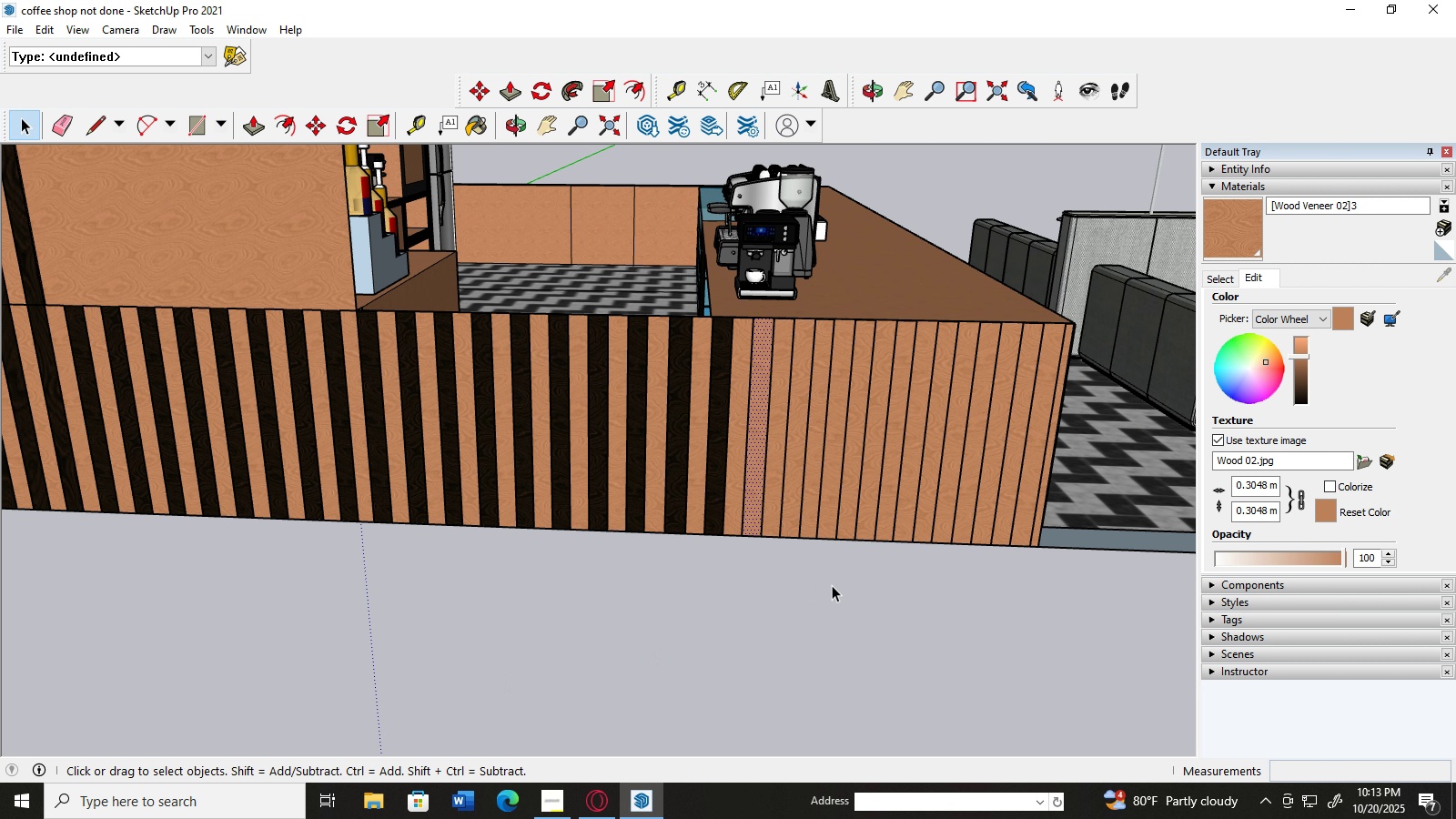 
left_click([833, 649])
 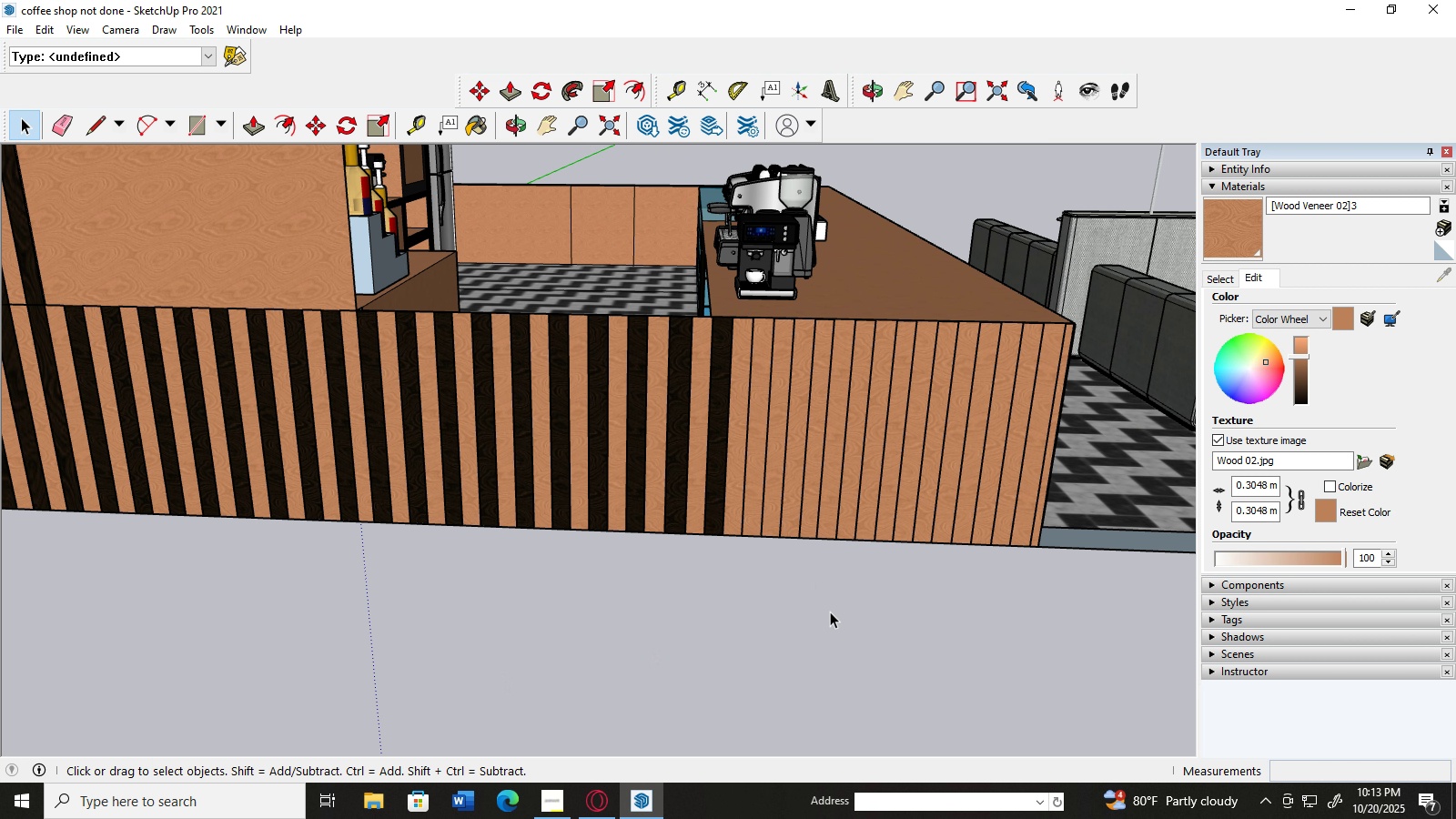 
scroll: coordinate [830, 612], scroll_direction: up, amount: 1.0
 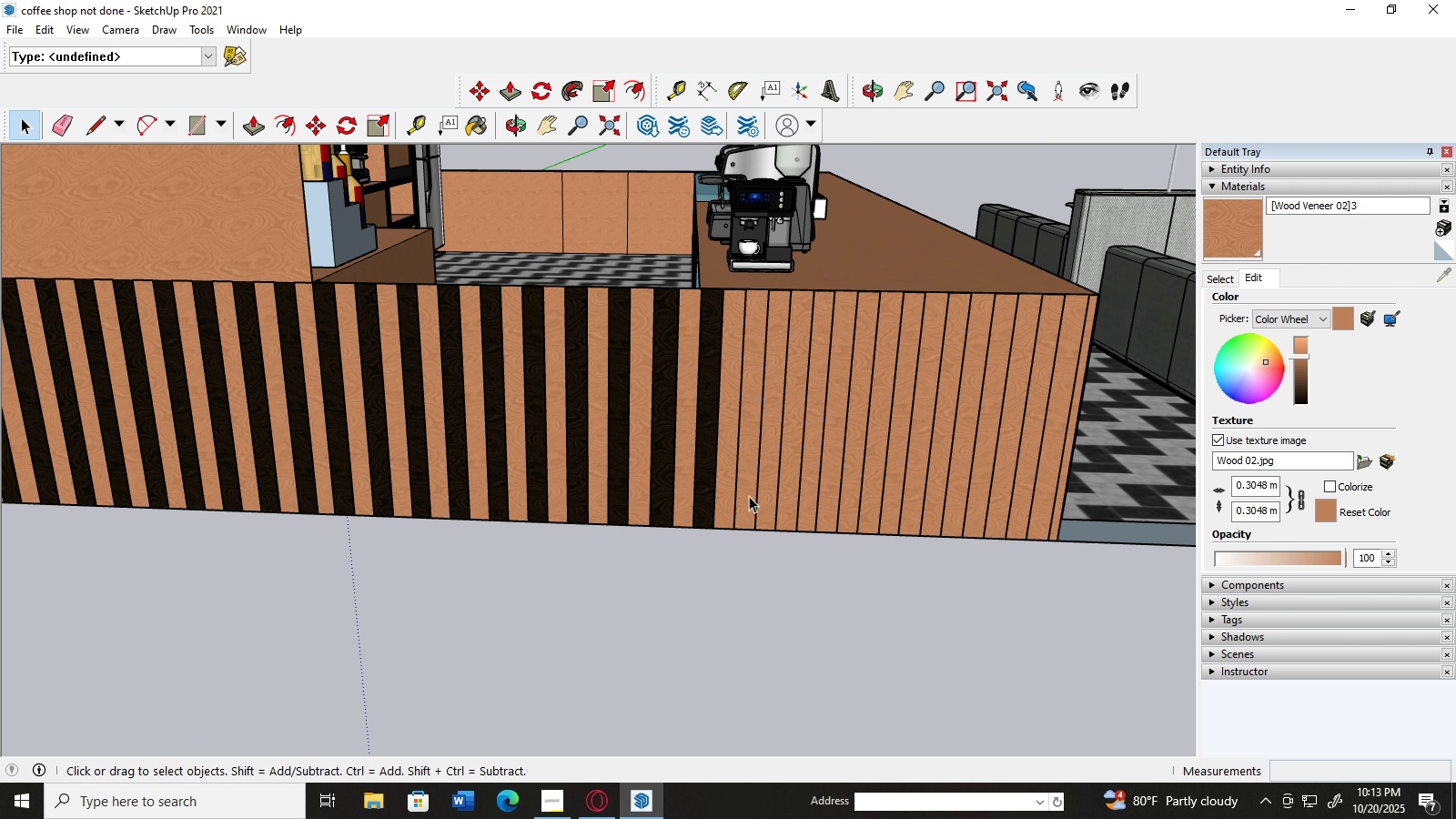 
left_click([749, 496])
 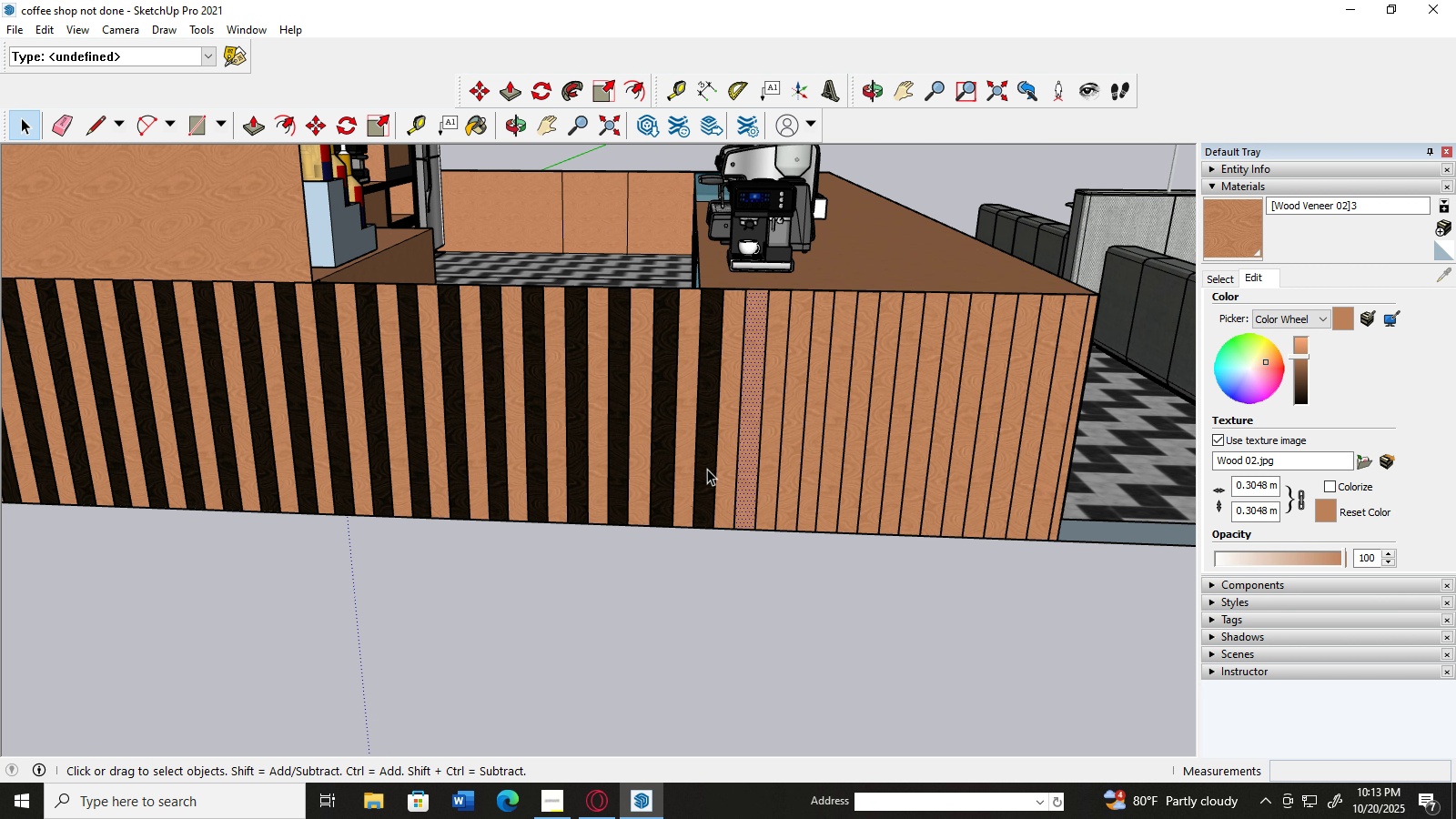 
left_click([706, 469])
 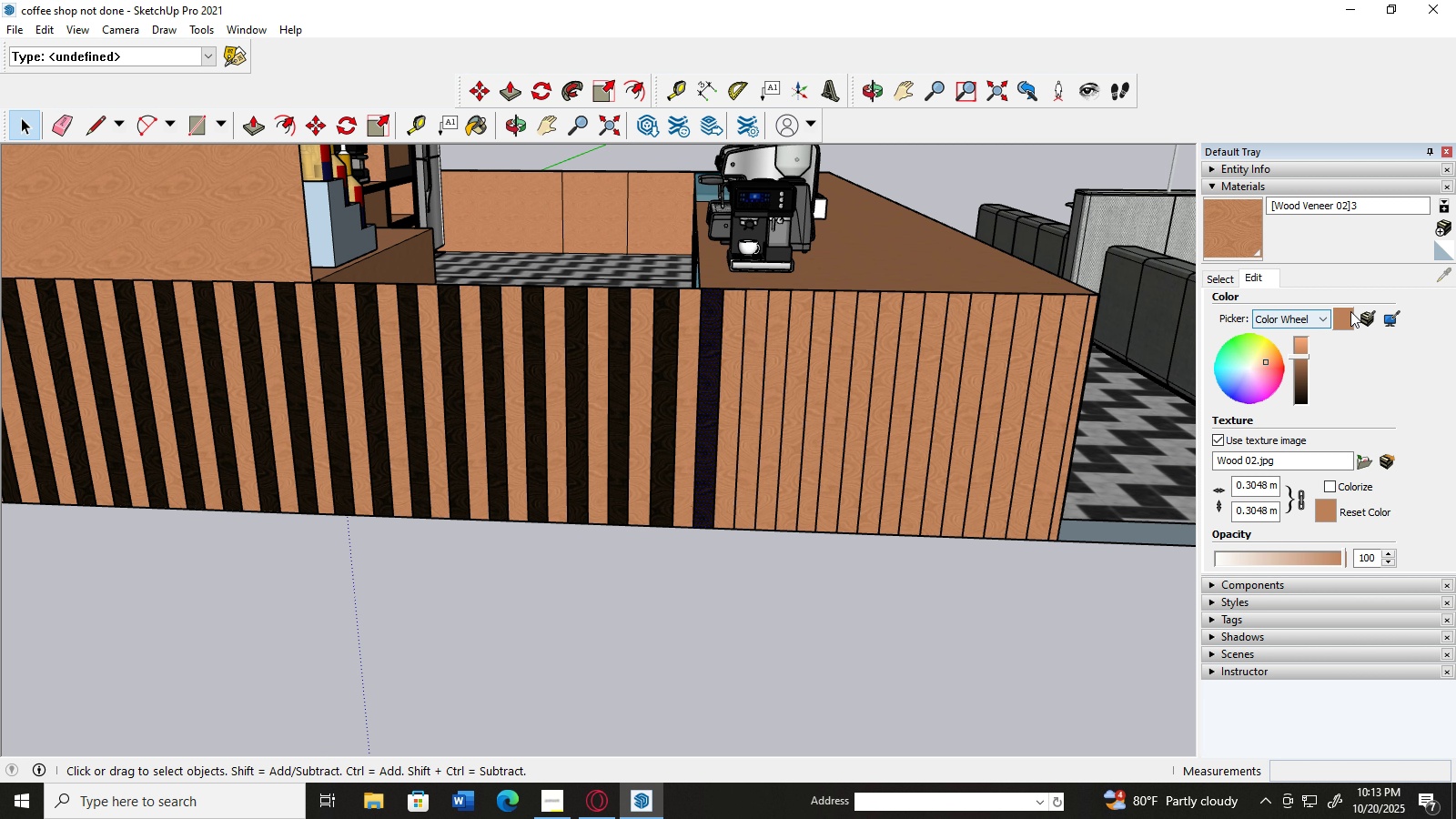 
left_click([1388, 319])
 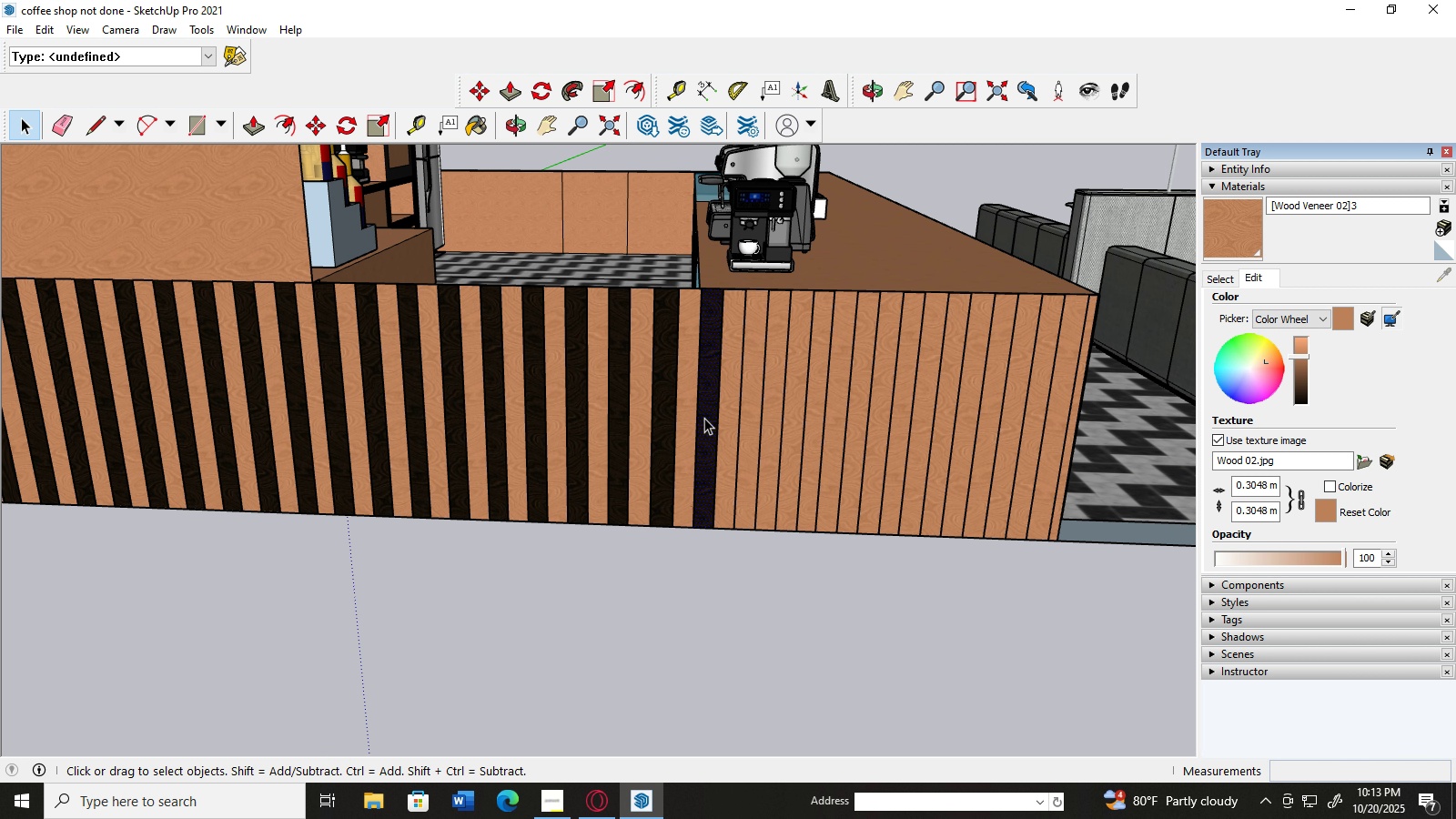 
left_click([704, 418])
 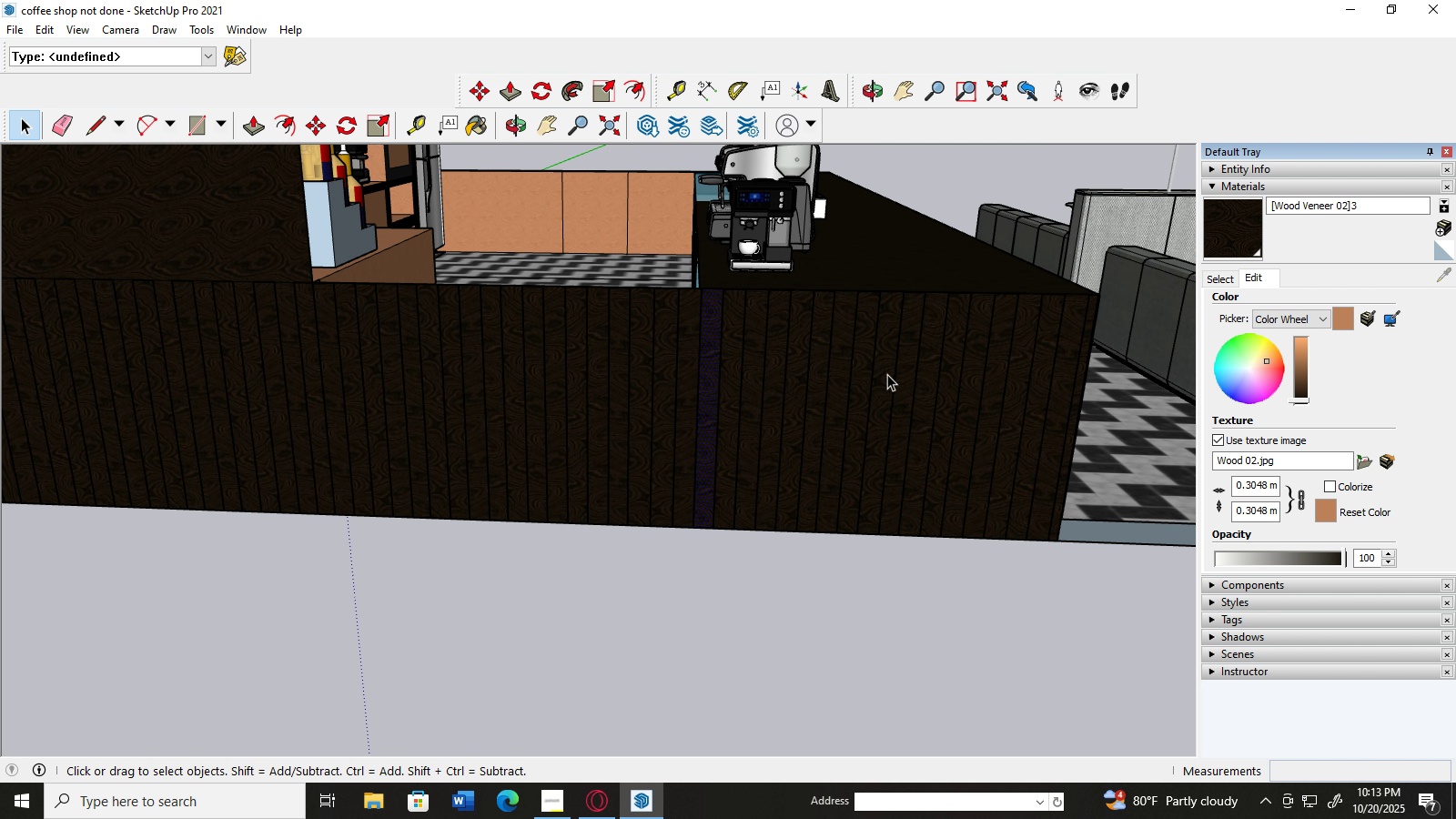 
key(Control+Z)
 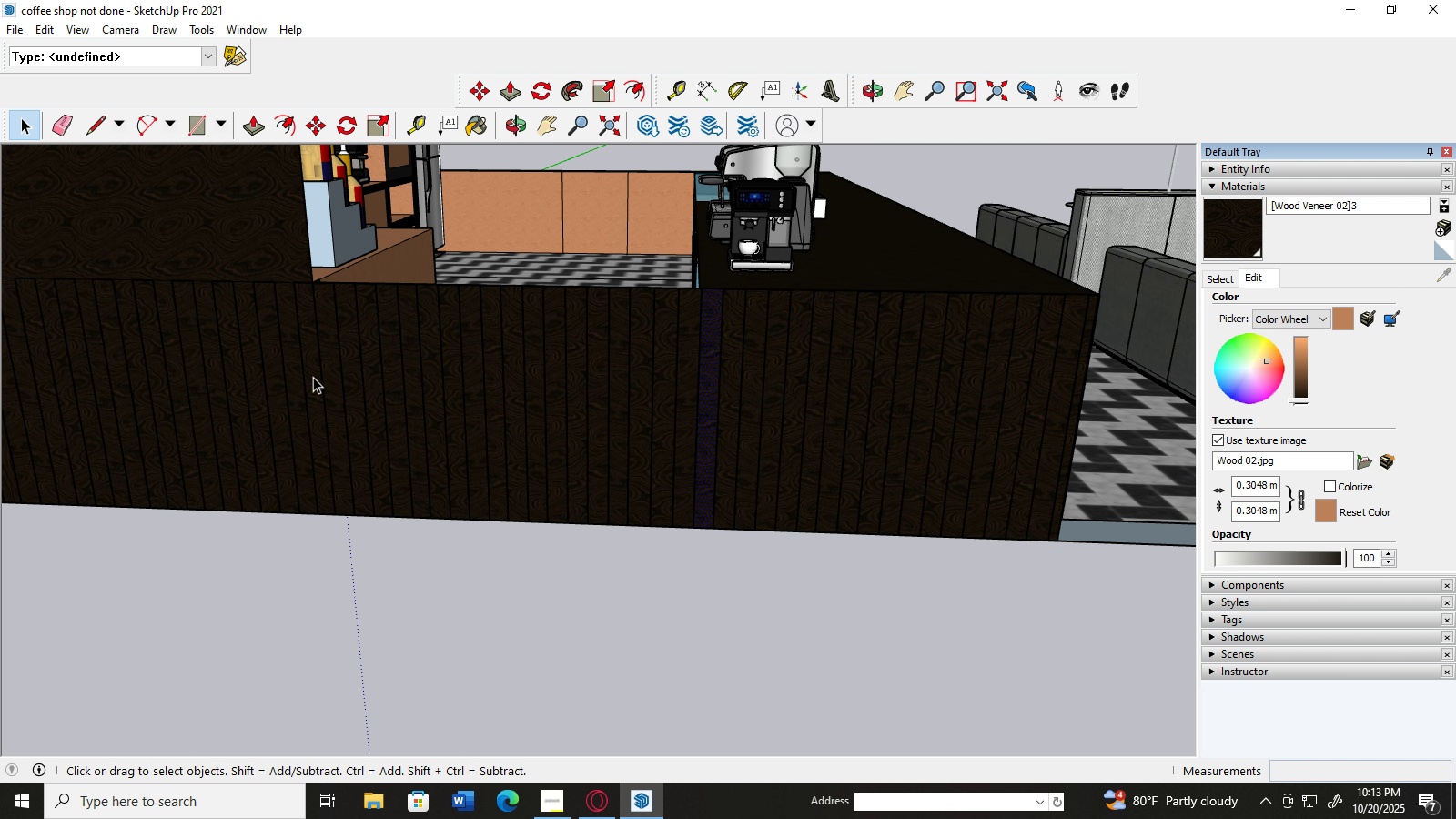 
wait(9.1)
 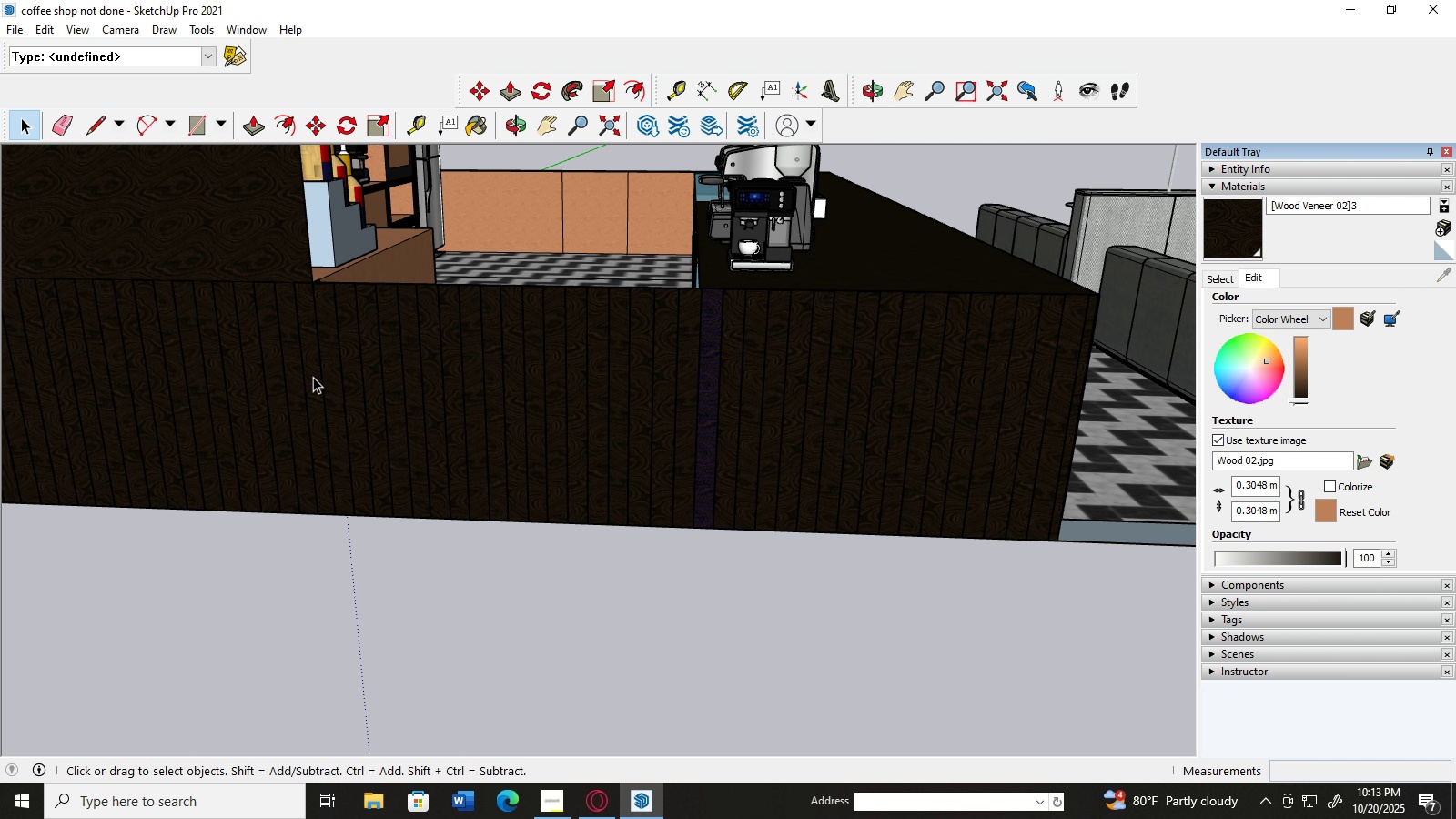 
key(Control+Z)
 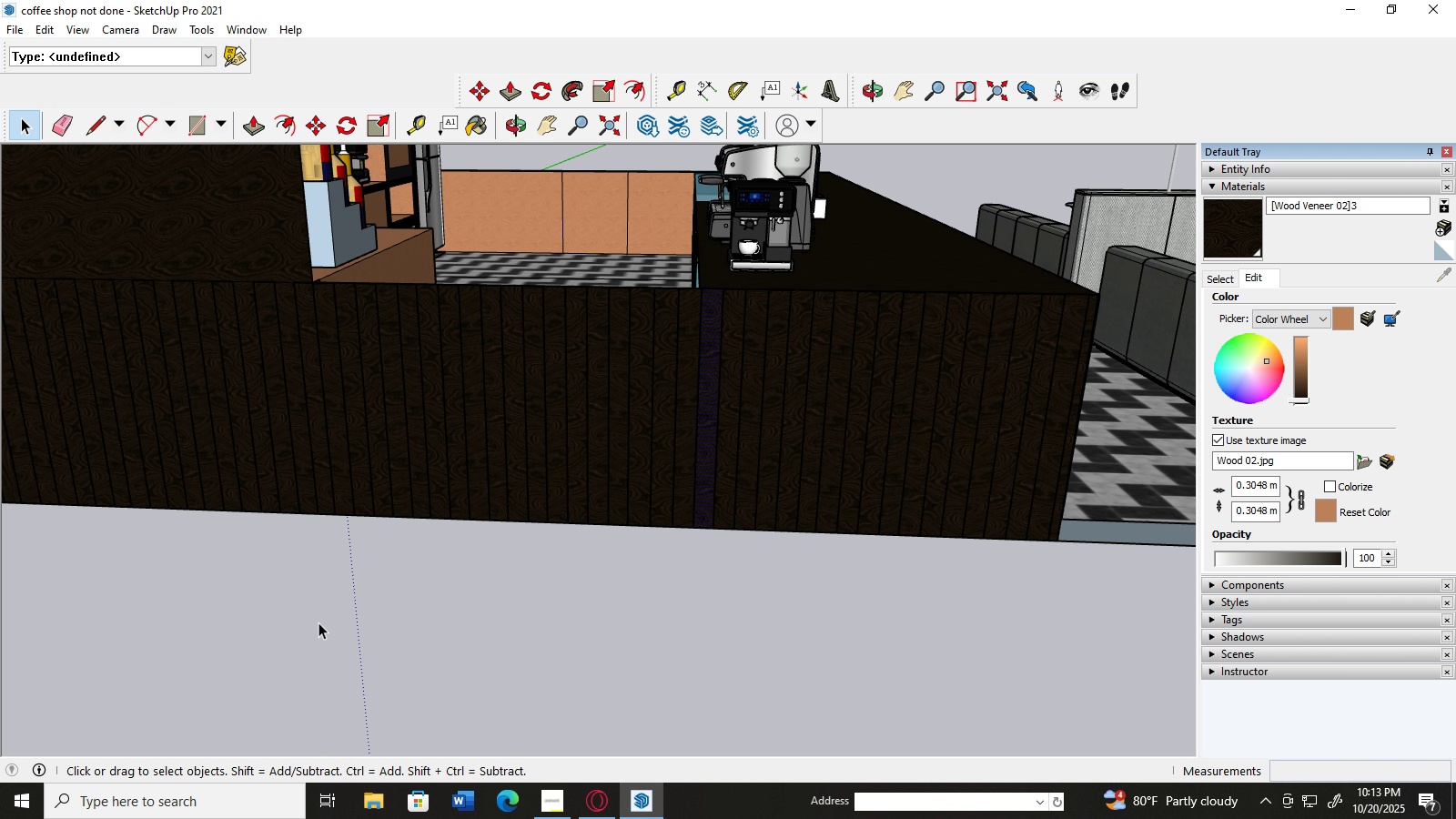 
left_click([318, 622])
 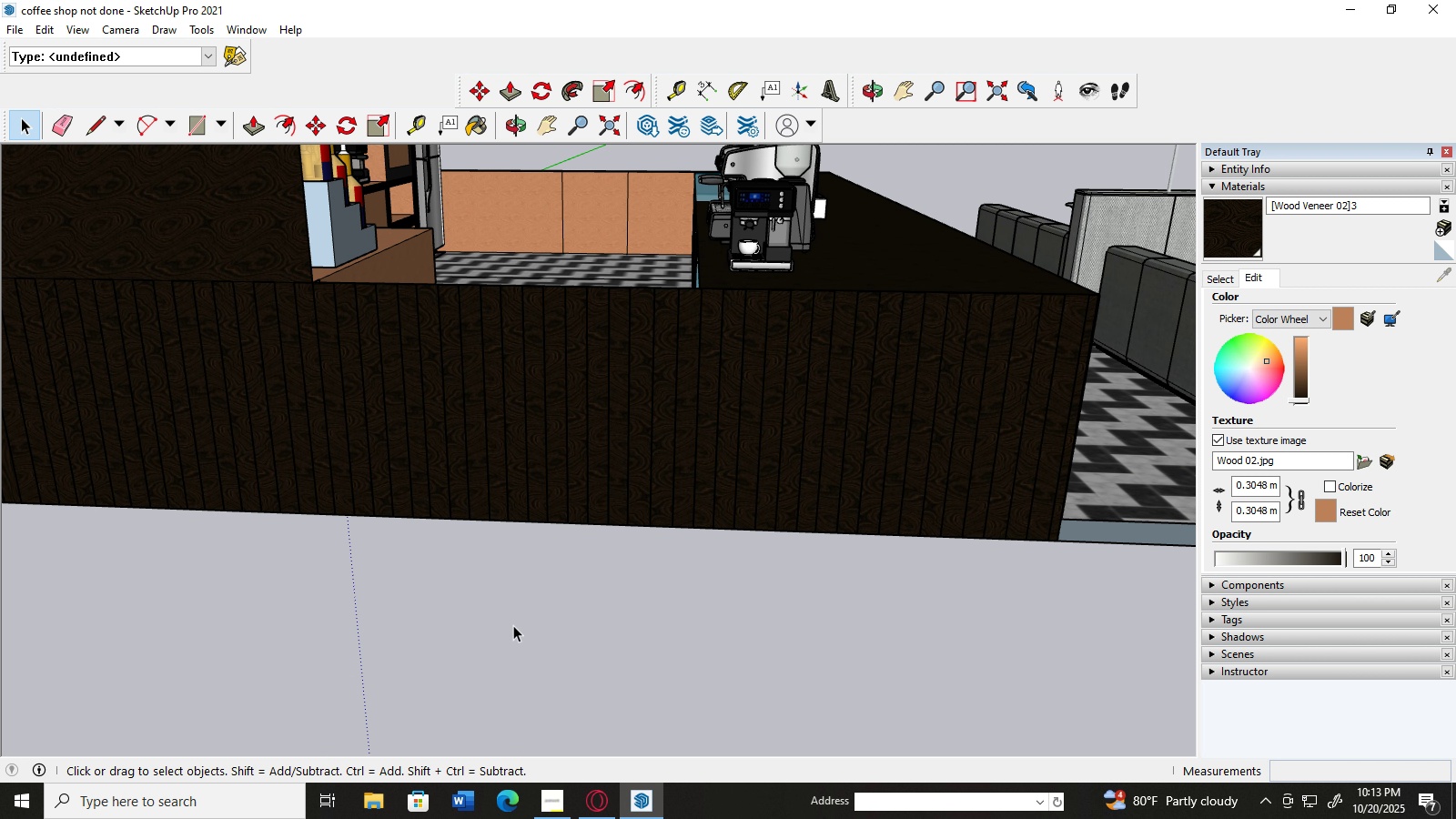 
left_click([513, 625])
 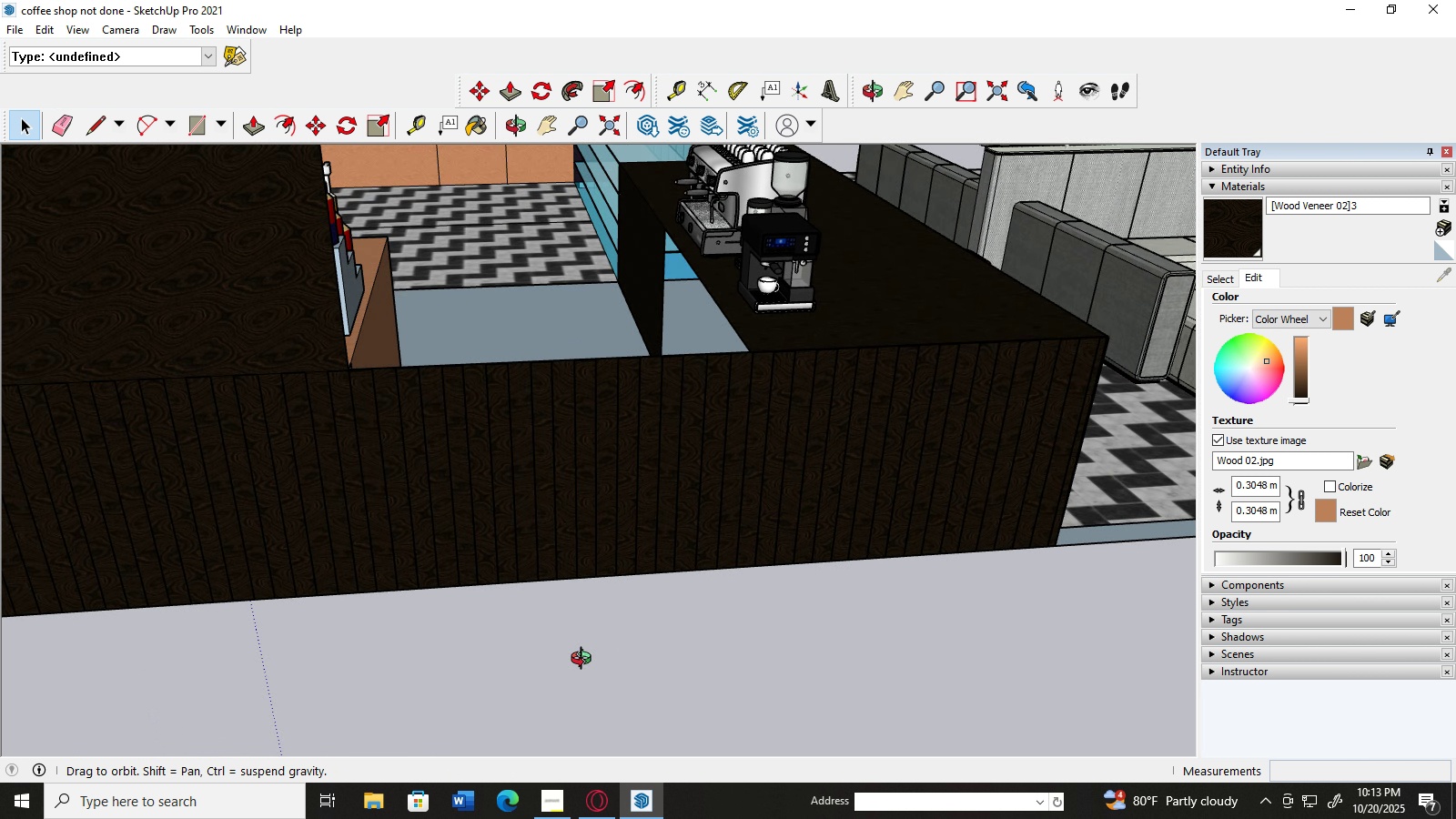 
key(Control+Z)
 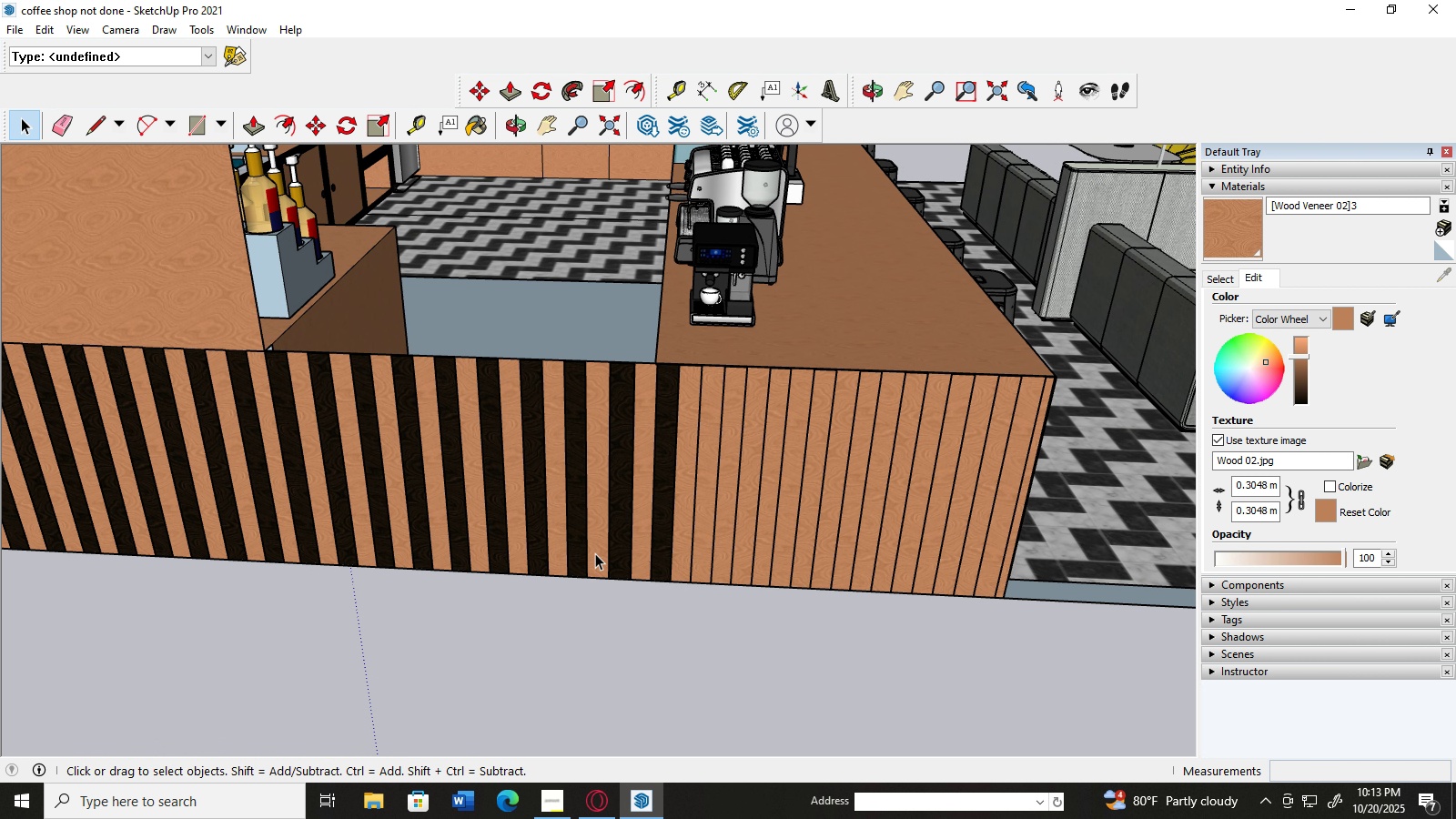 
scroll: coordinate [595, 553], scroll_direction: up, amount: 2.0
 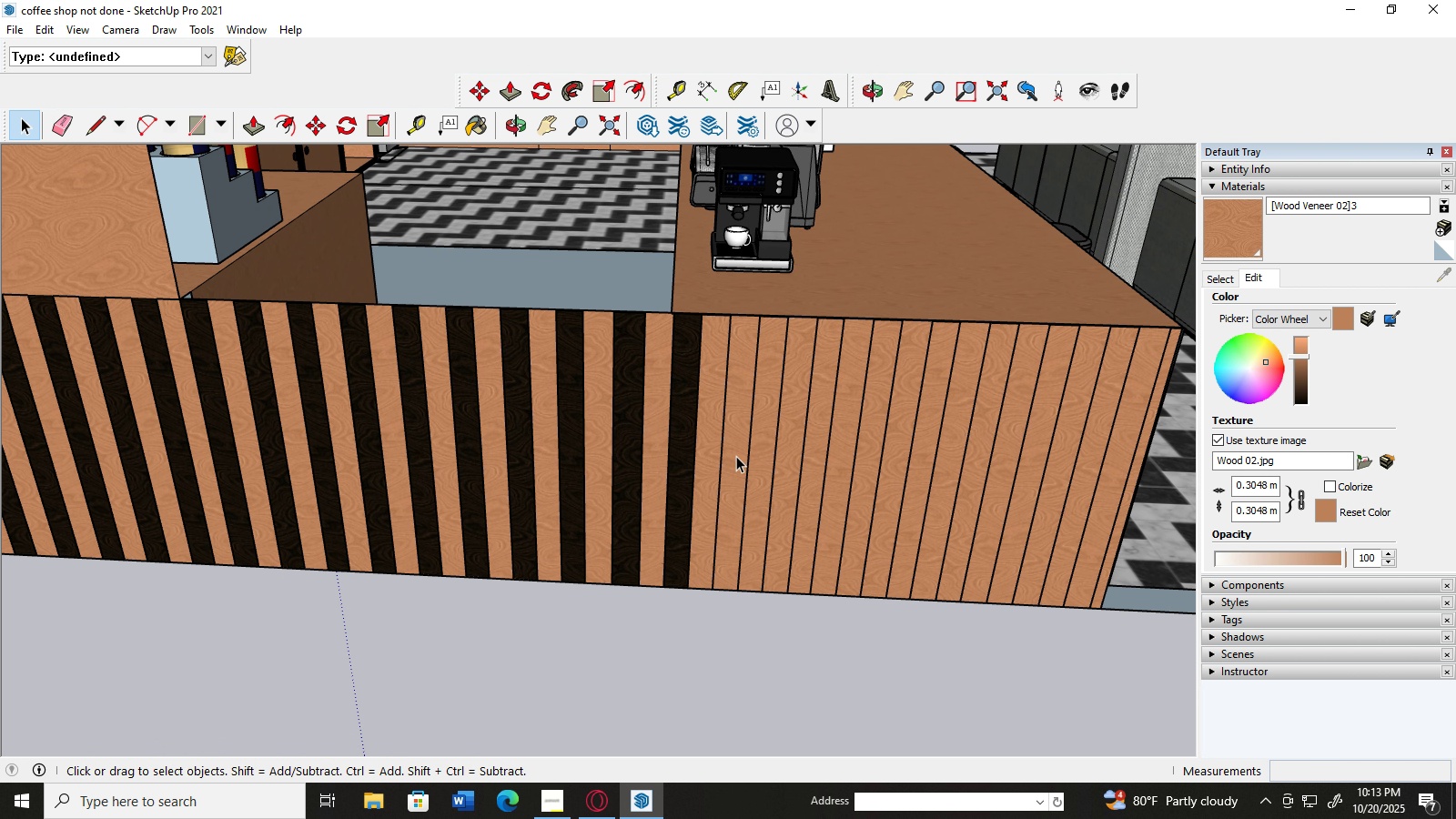 
left_click([736, 456])
 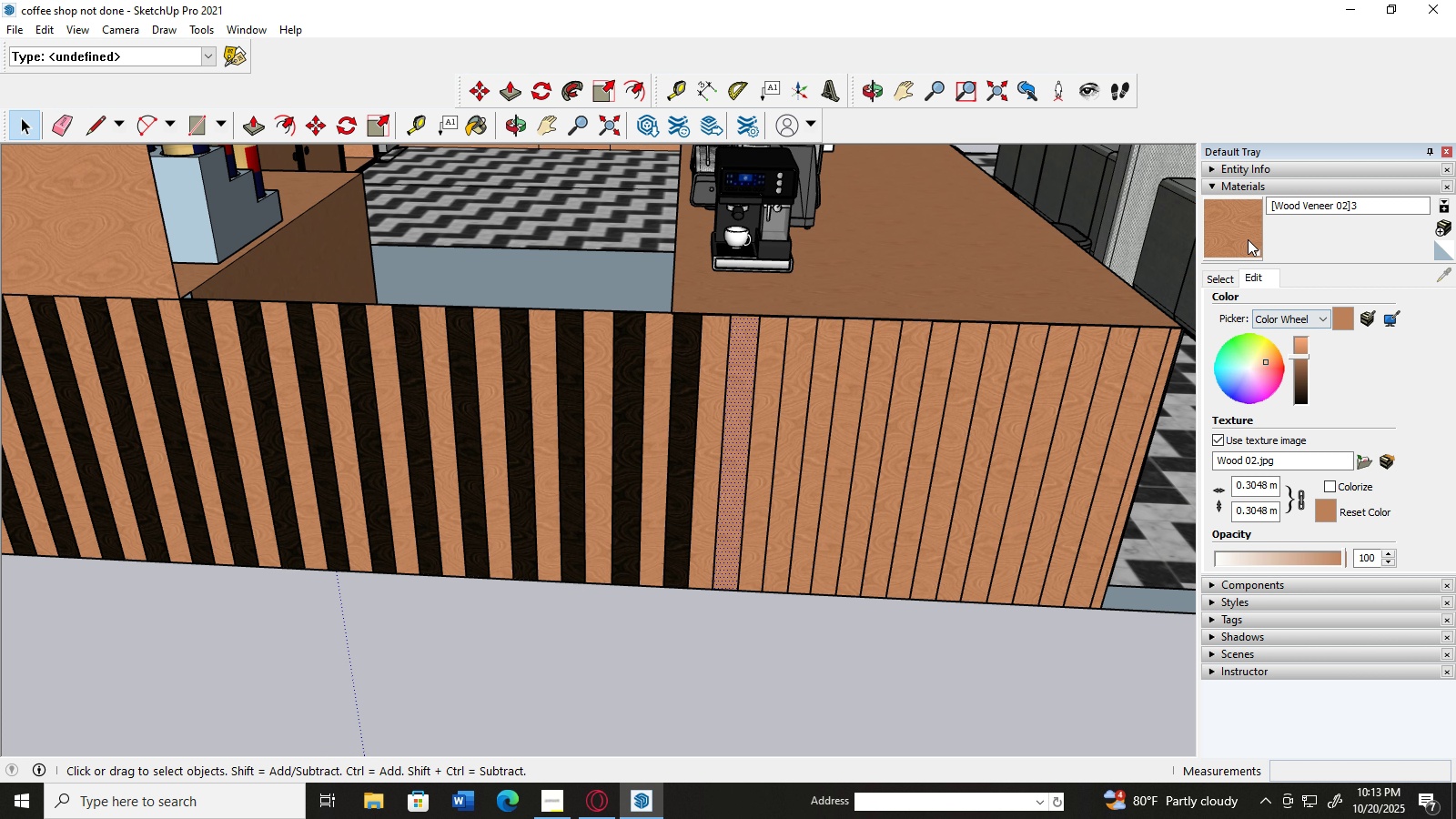 
wait(6.6)
 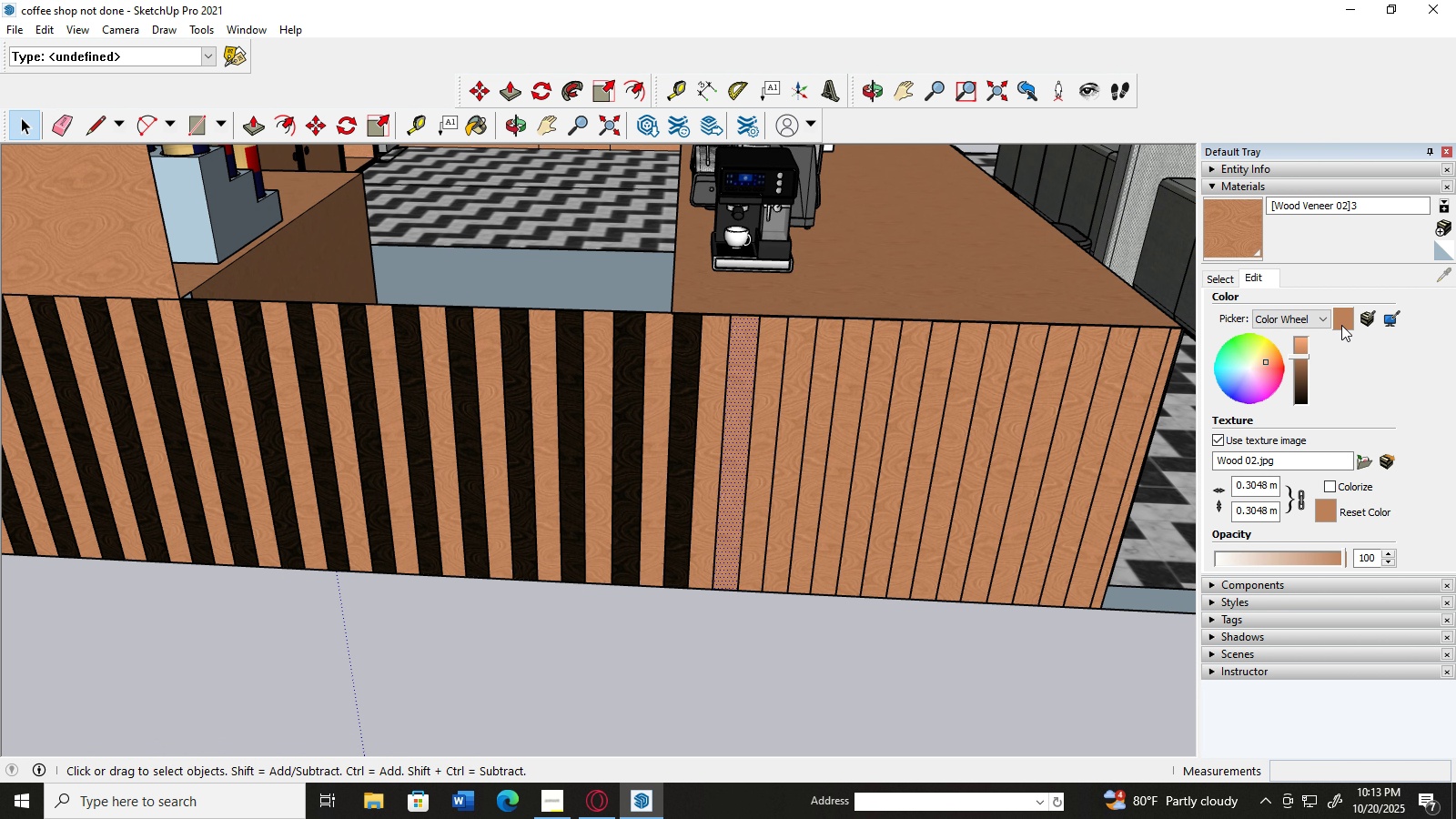 
left_click([1247, 239])
 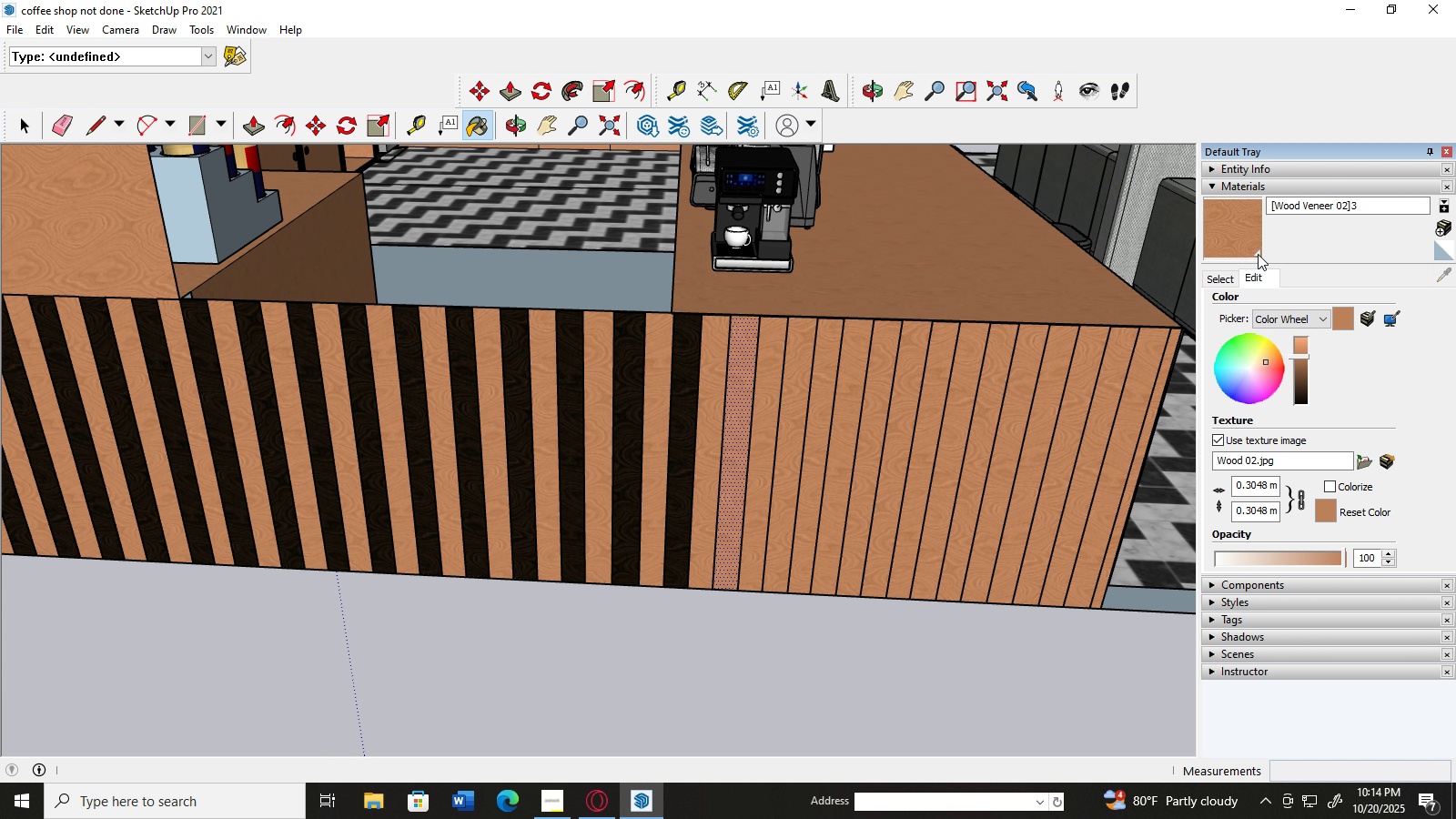 
left_click([1258, 254])
 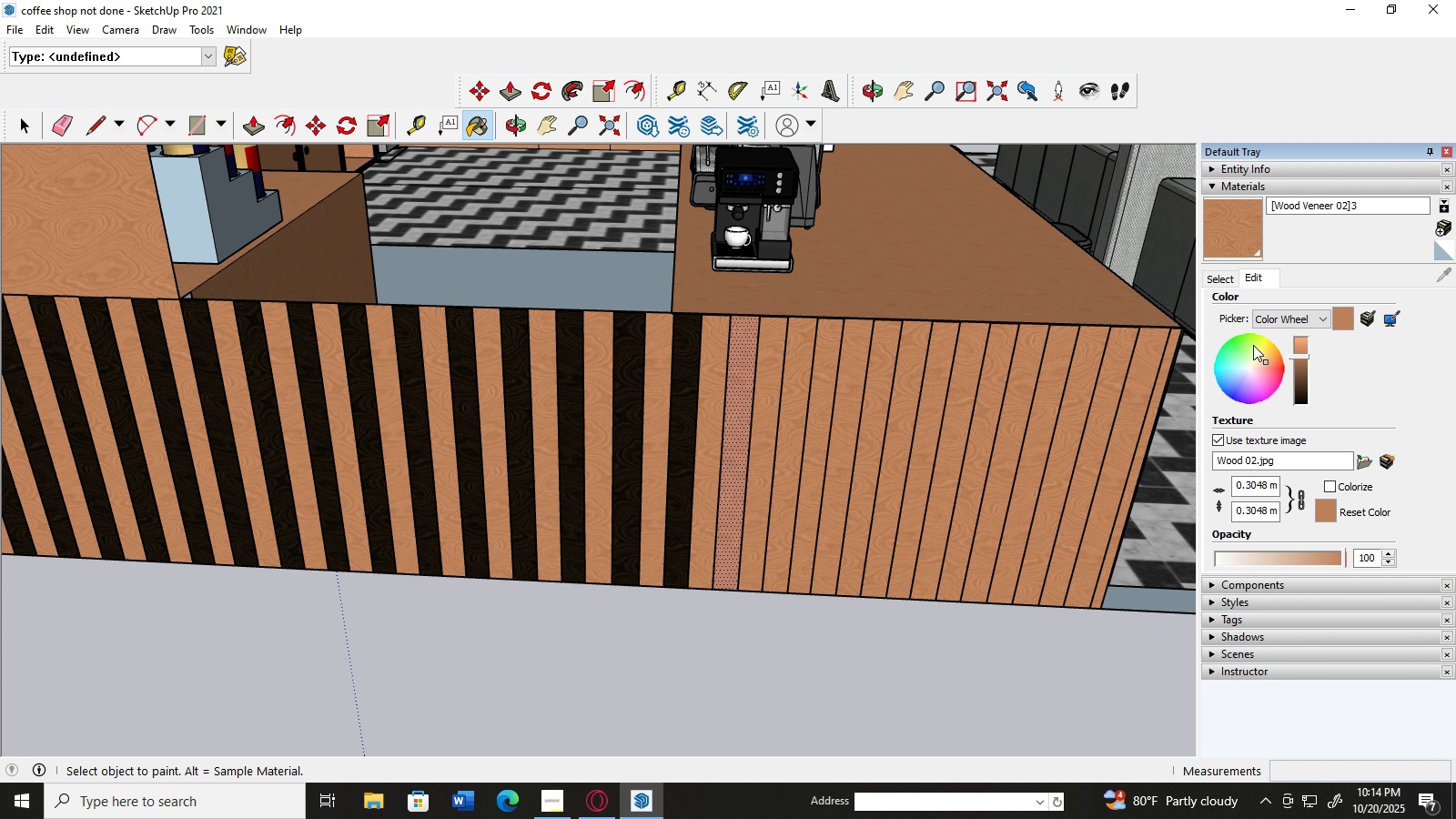 
left_click_drag(start_coordinate=[1266, 364], to_coordinate=[1266, 369])
 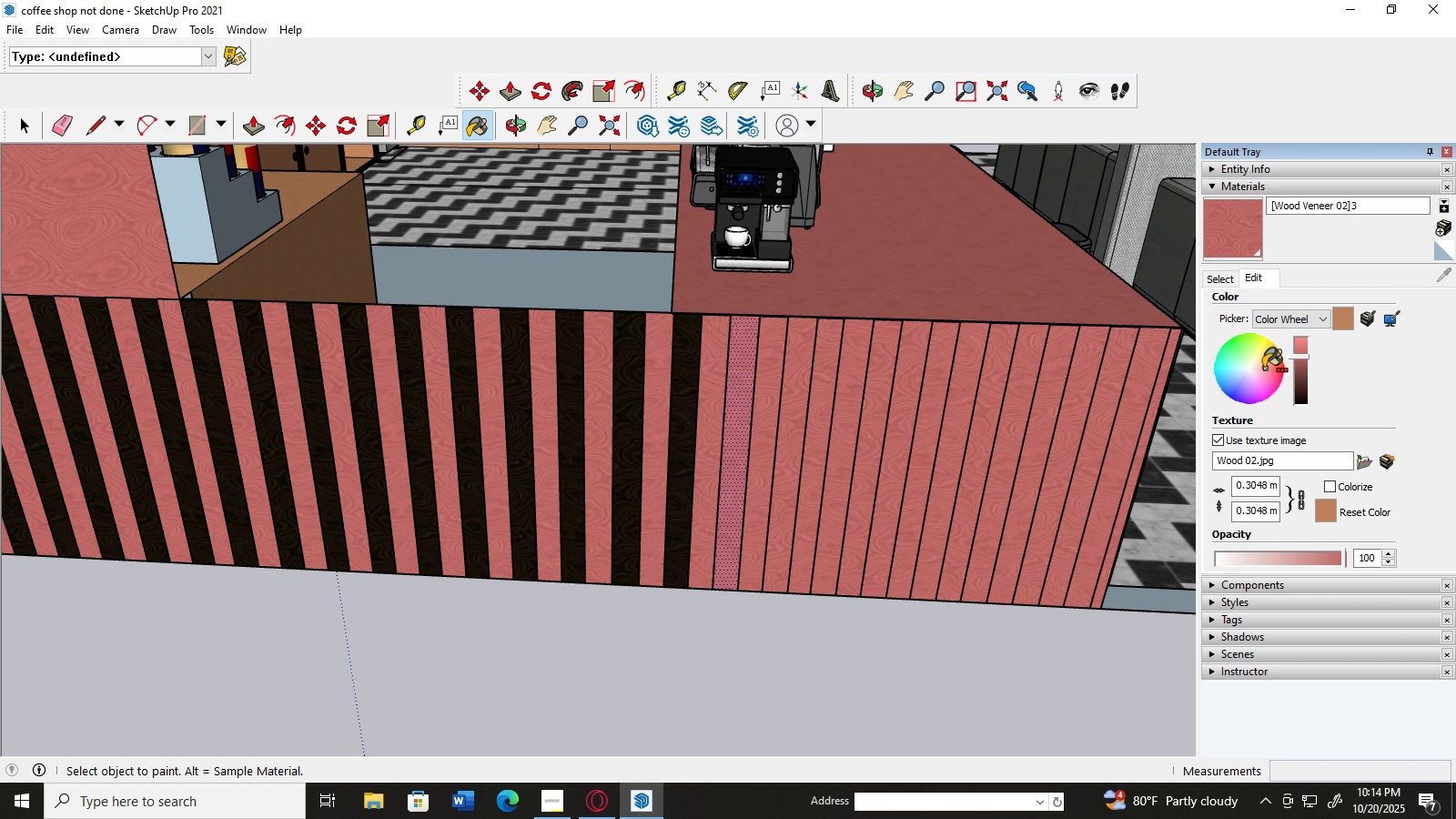 
key(Control+Z)
 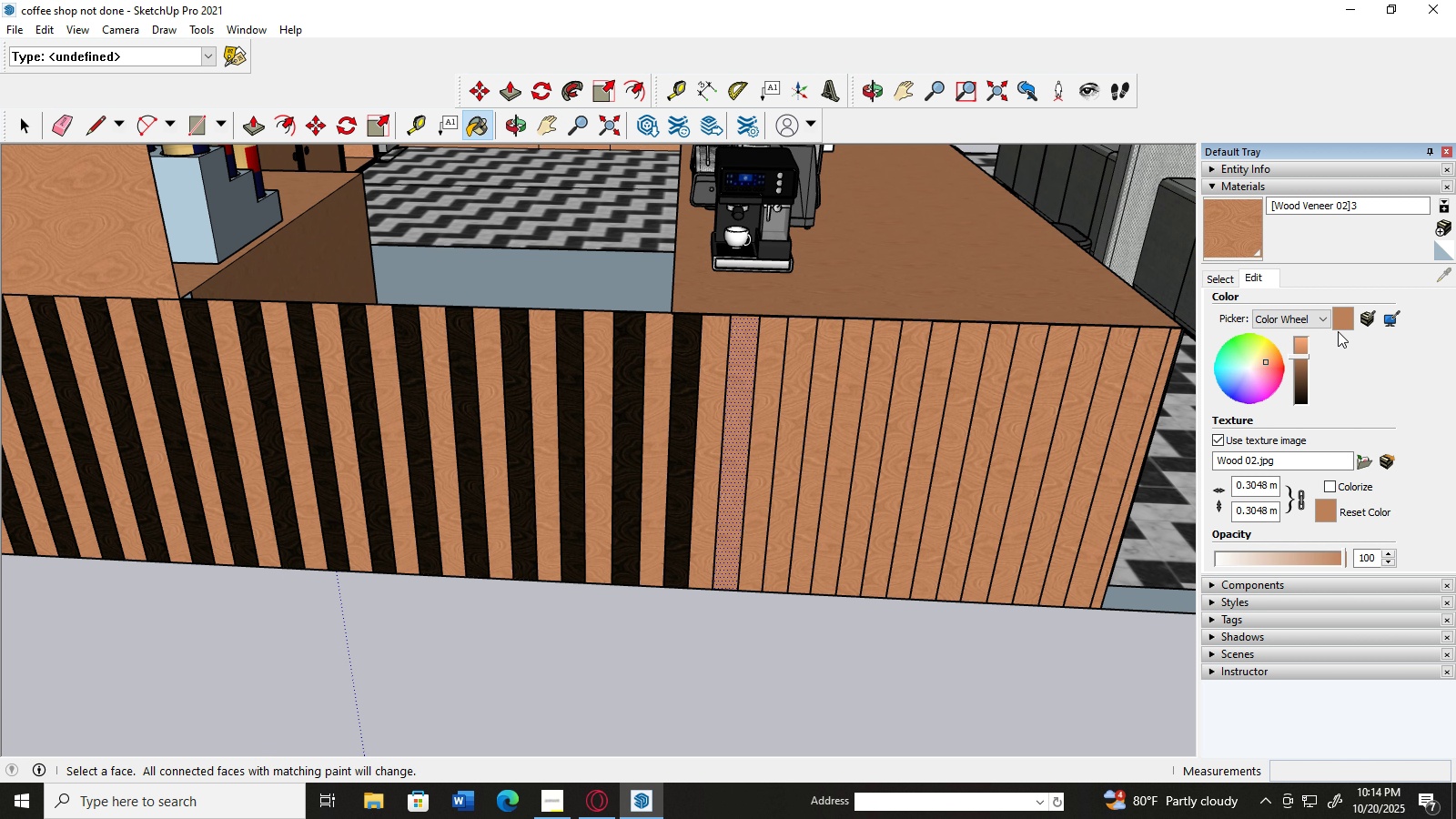 
left_click([1341, 316])
 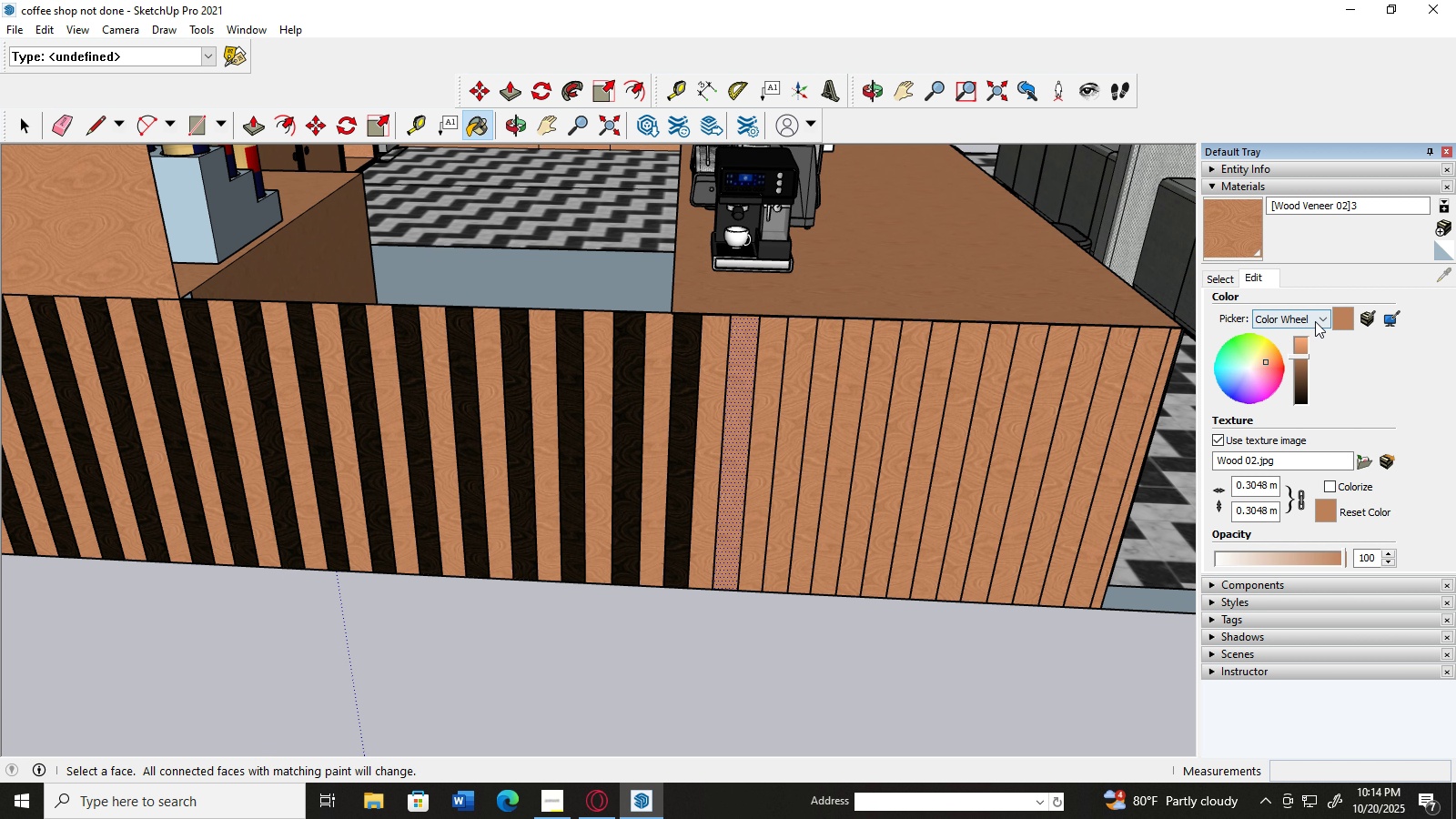 
left_click([1315, 321])
 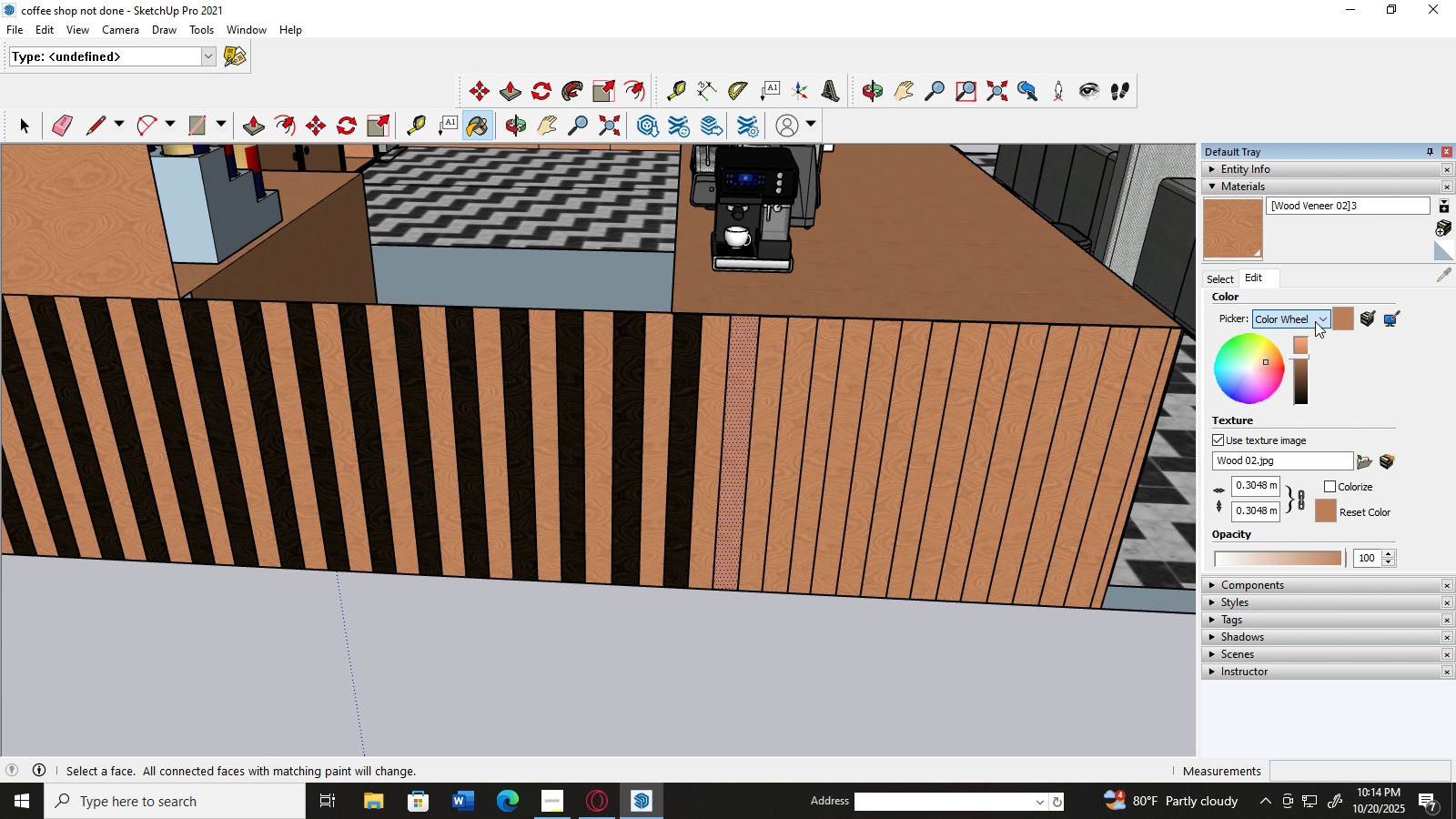 
left_click([1315, 321])
 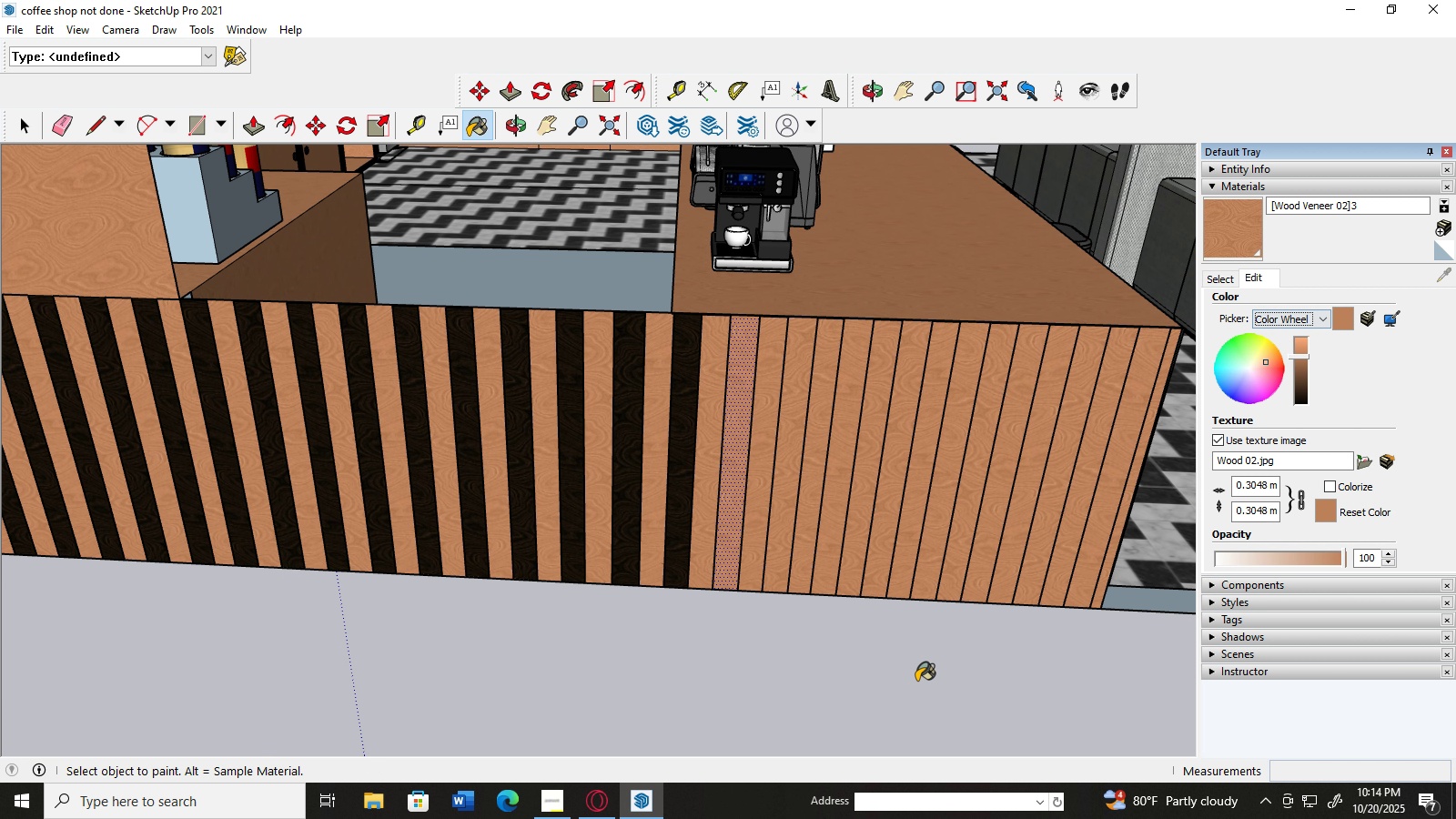 
left_click([916, 681])
 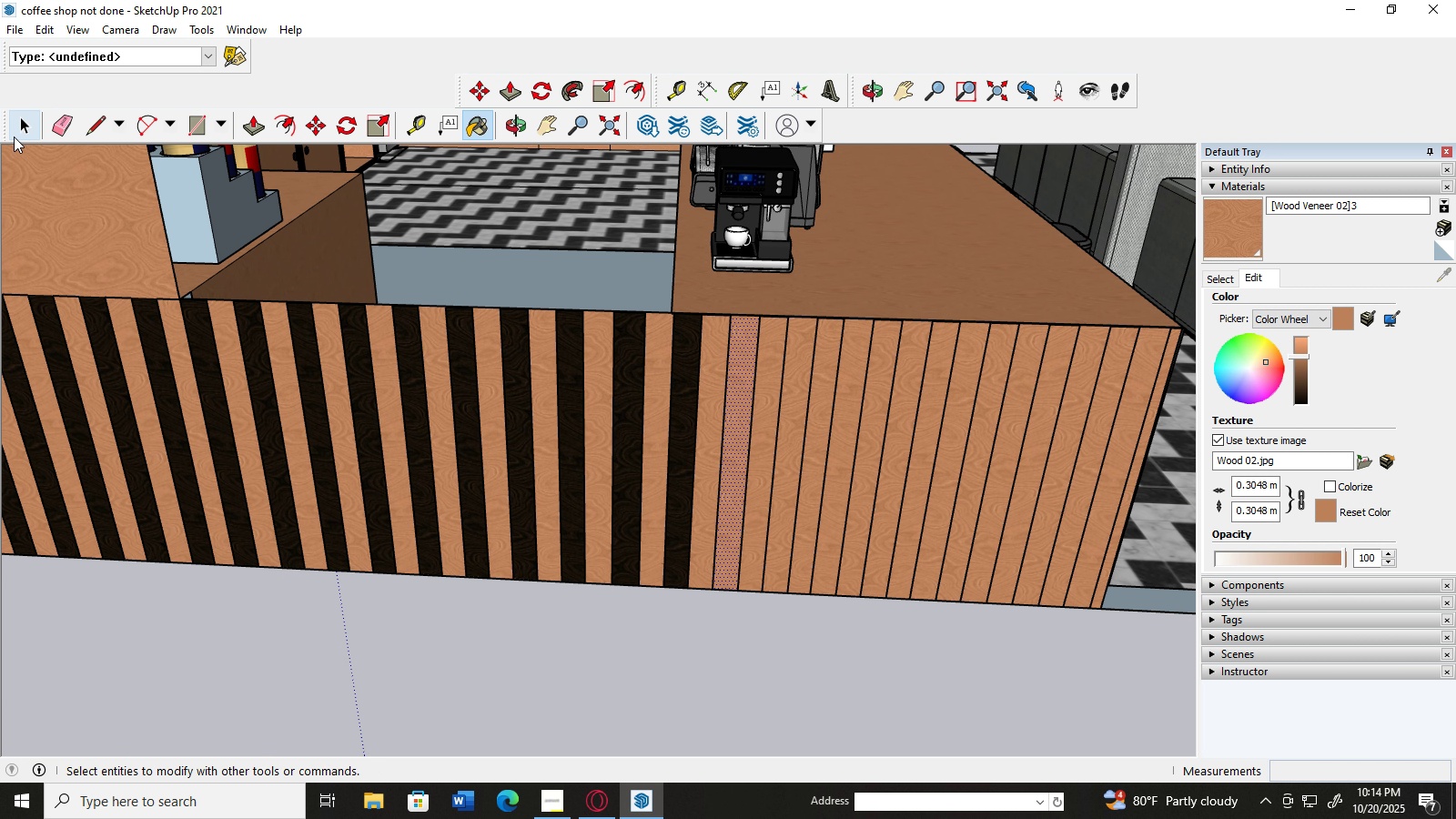 
left_click([15, 135])
 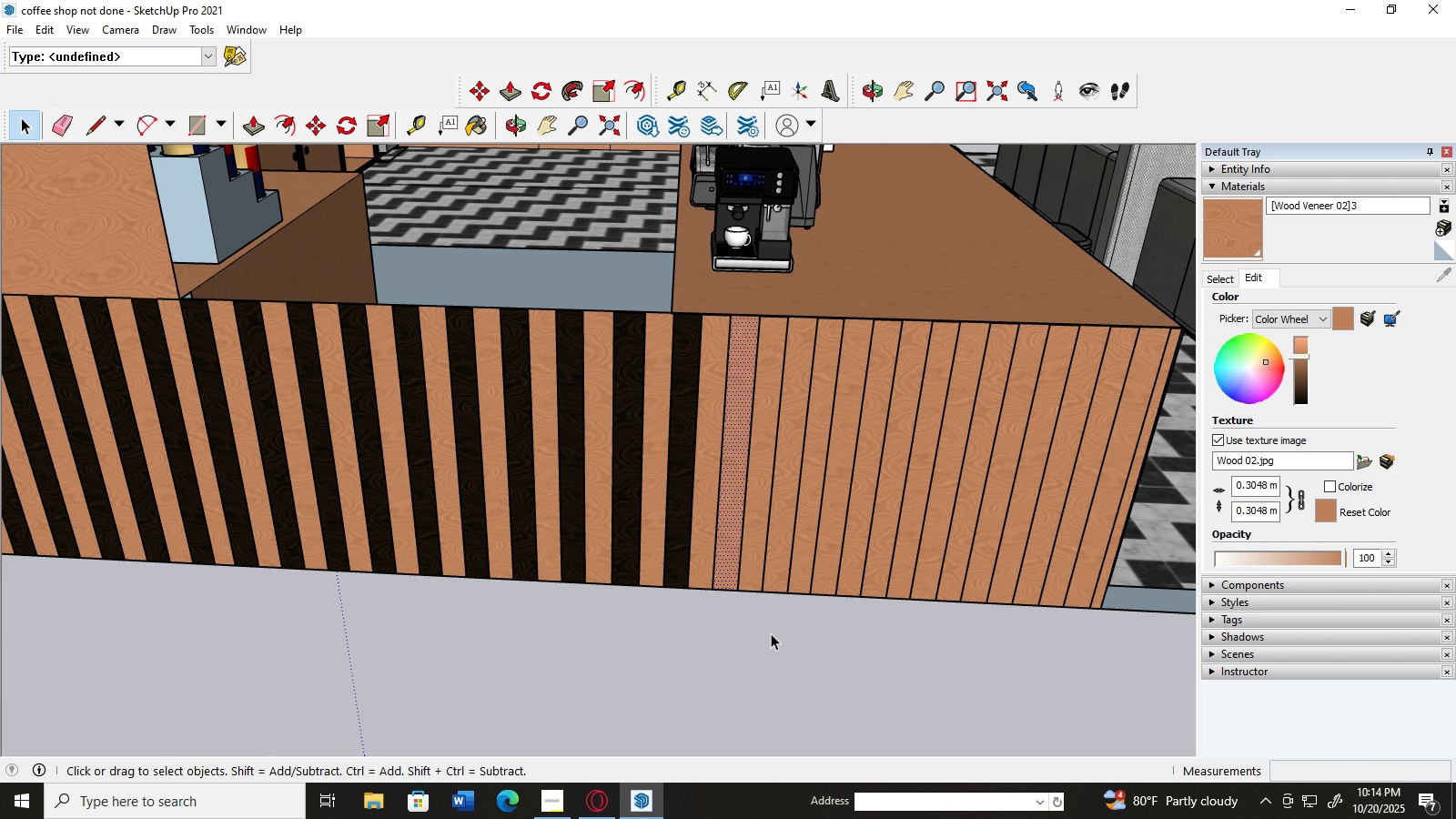 
left_click([772, 638])
 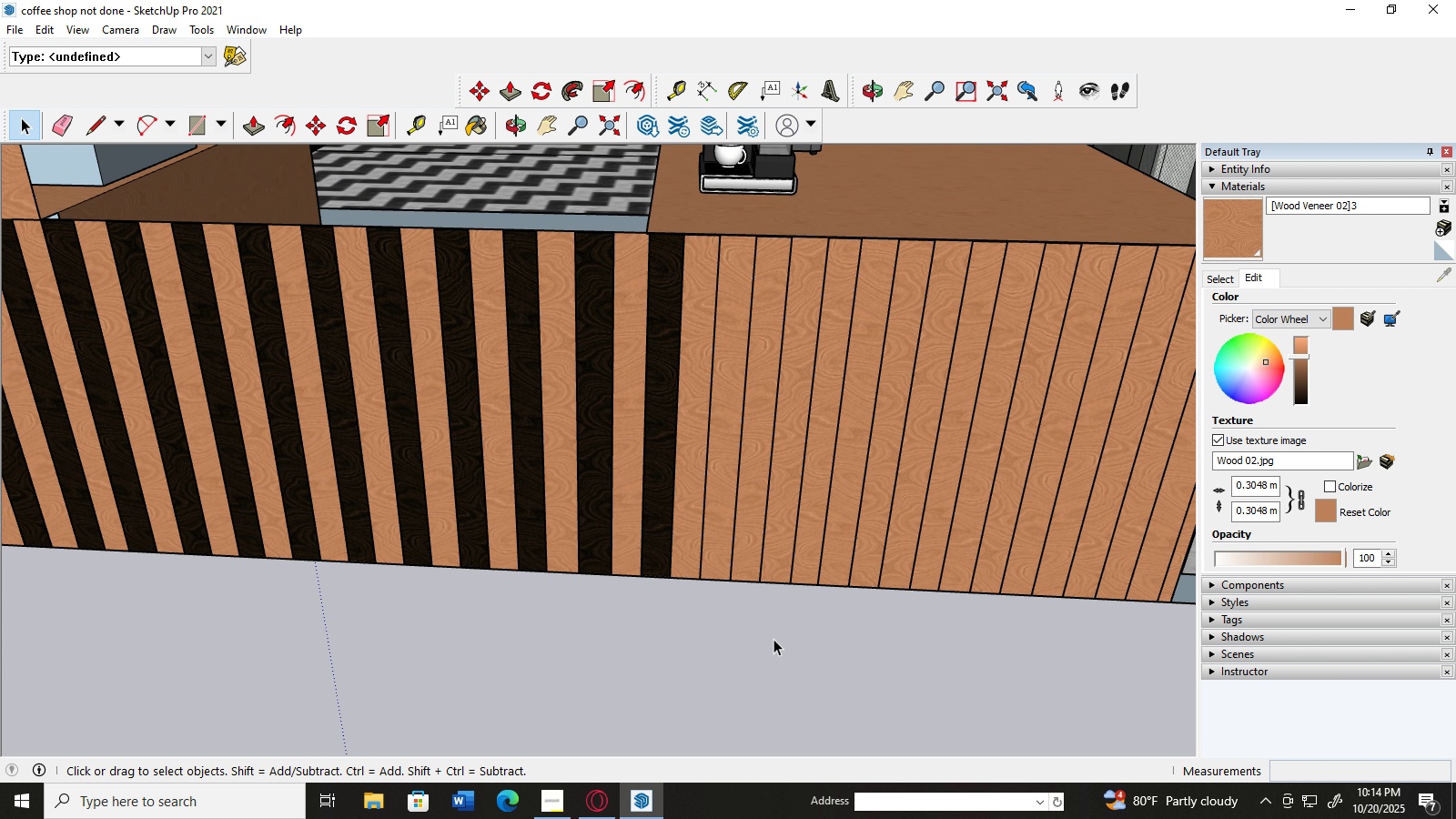 
scroll: coordinate [774, 639], scroll_direction: up, amount: 3.0
 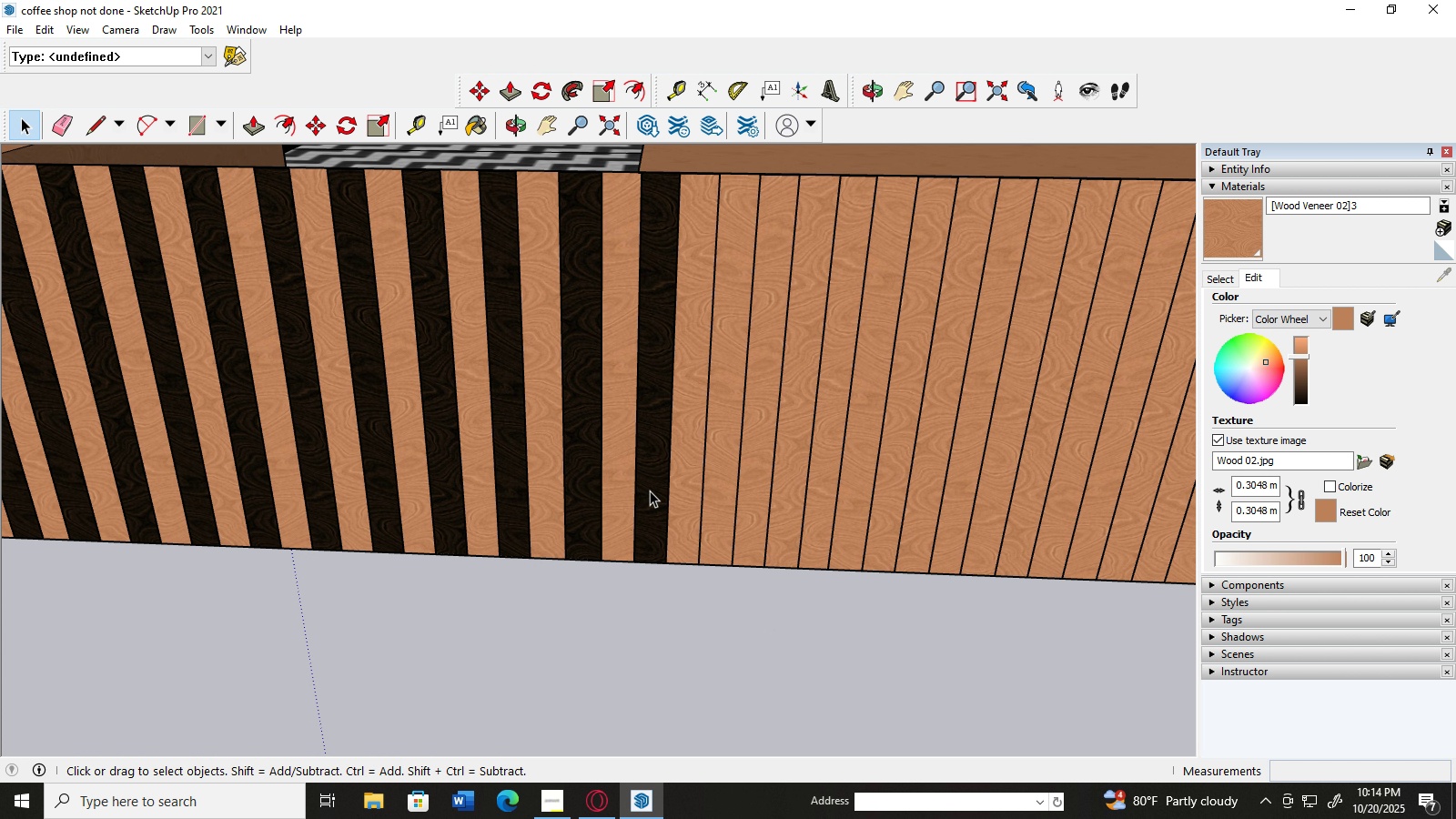 
left_click([648, 490])
 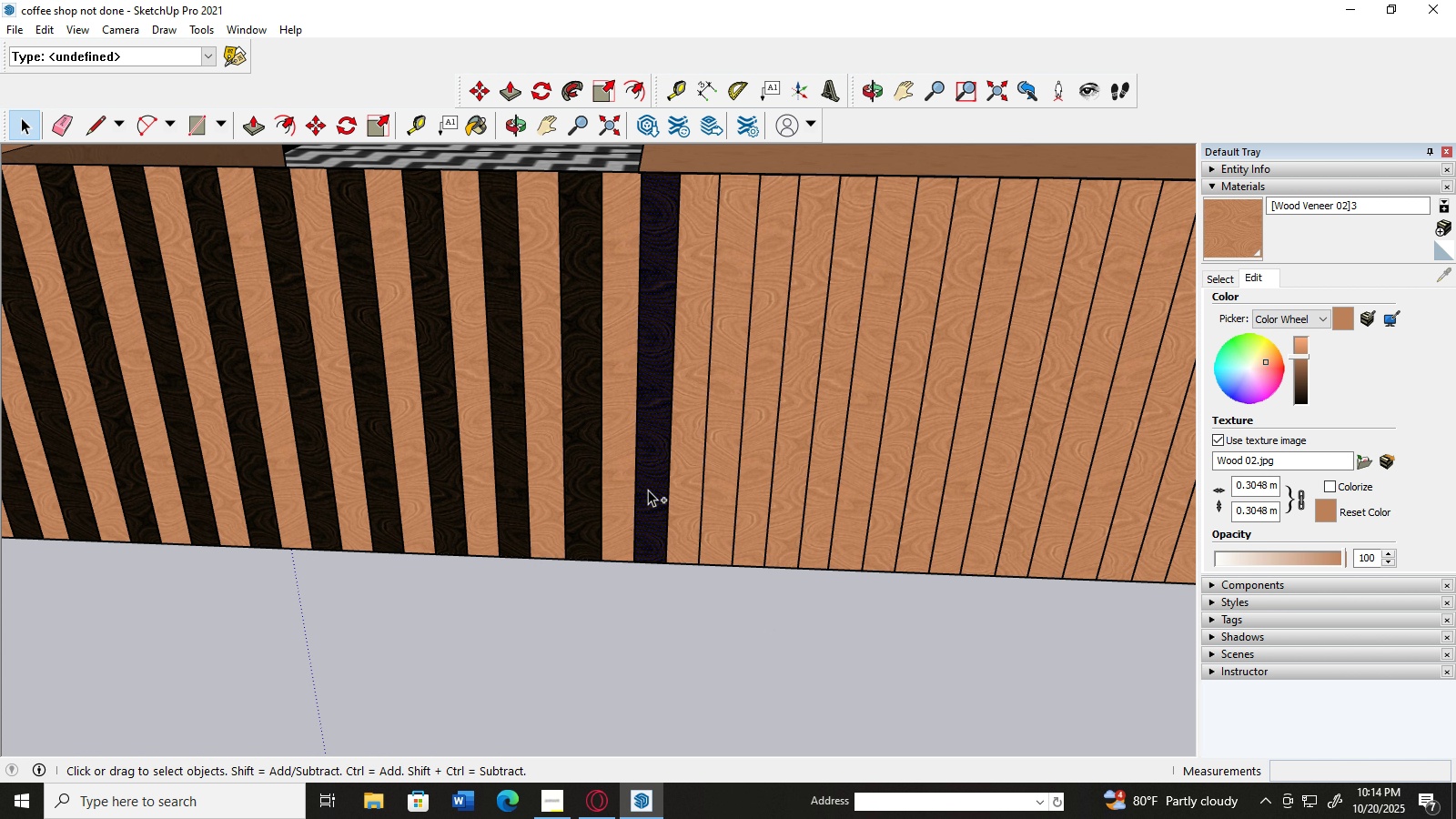 
key(Control+C)
 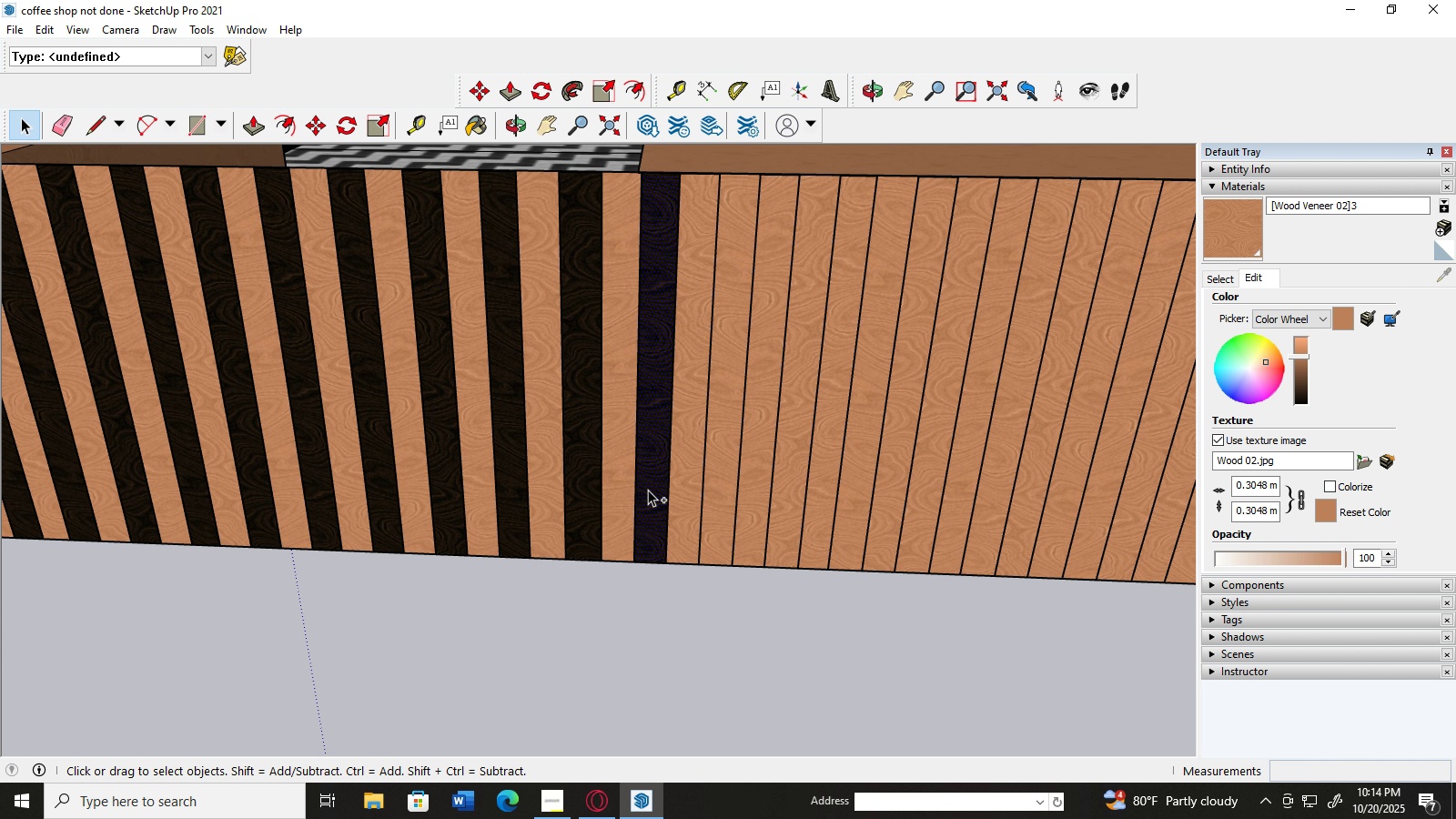 
key(Control+V)
 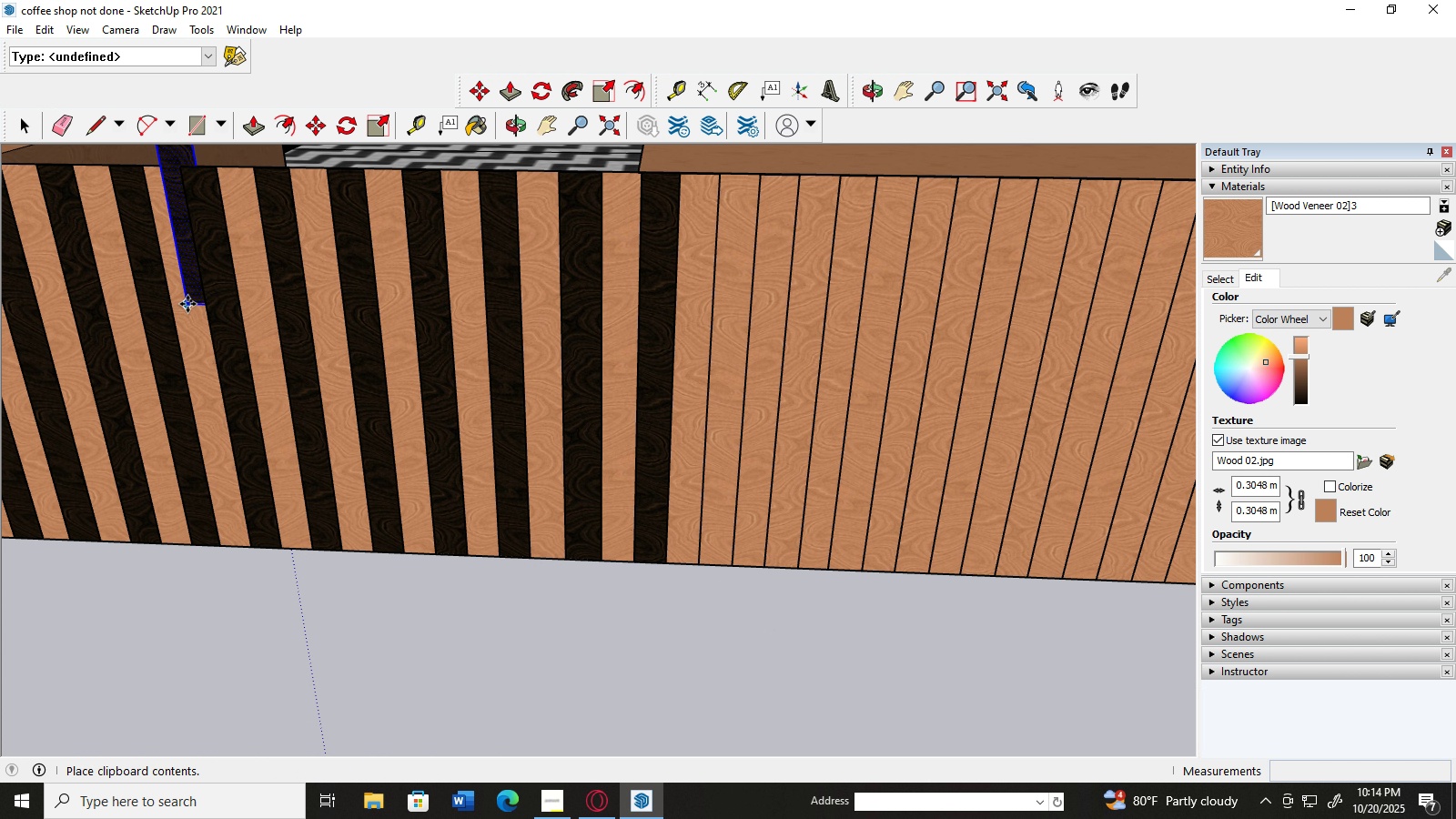 
wait(5.52)
 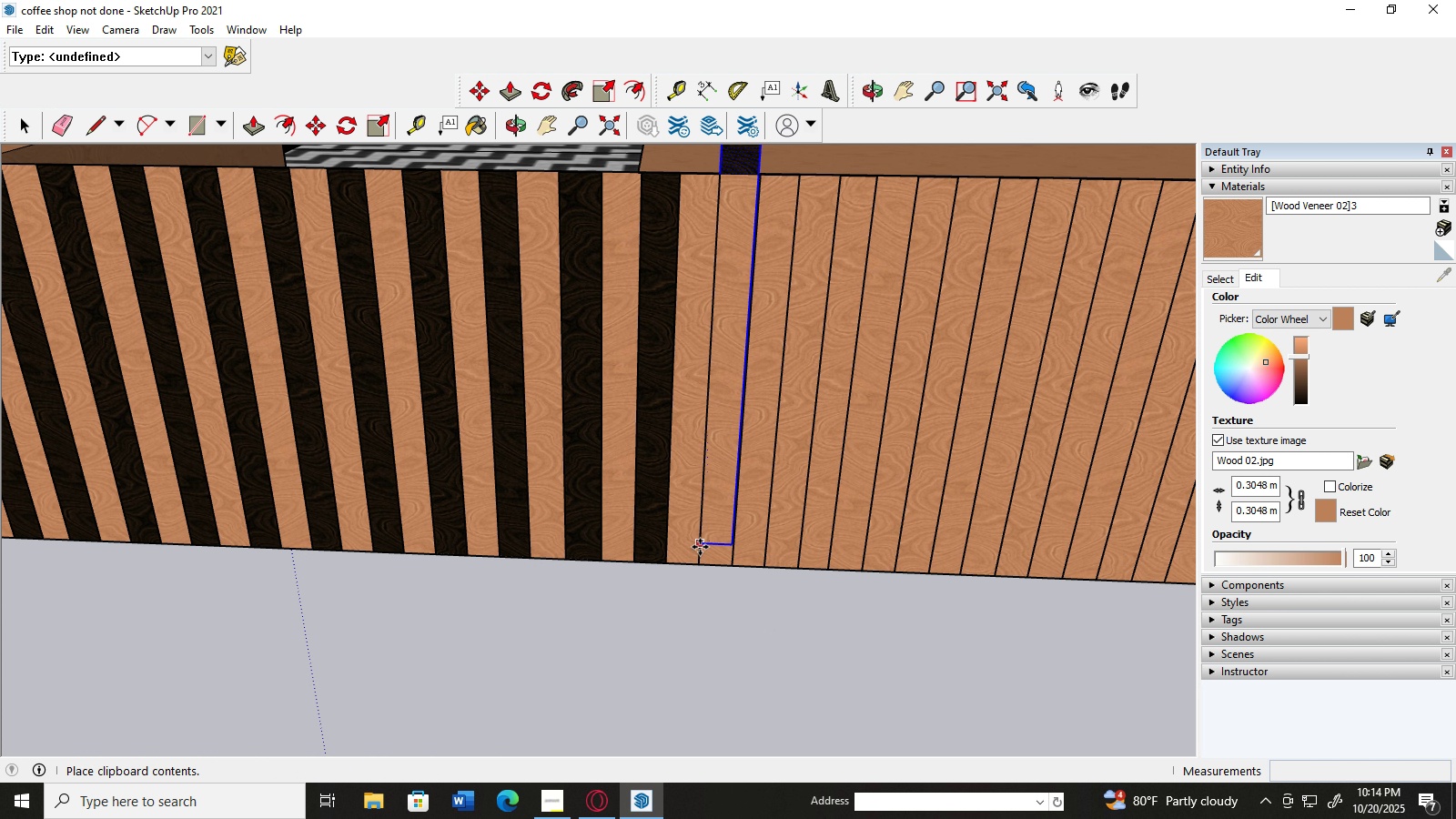 
left_click([15, 127])
 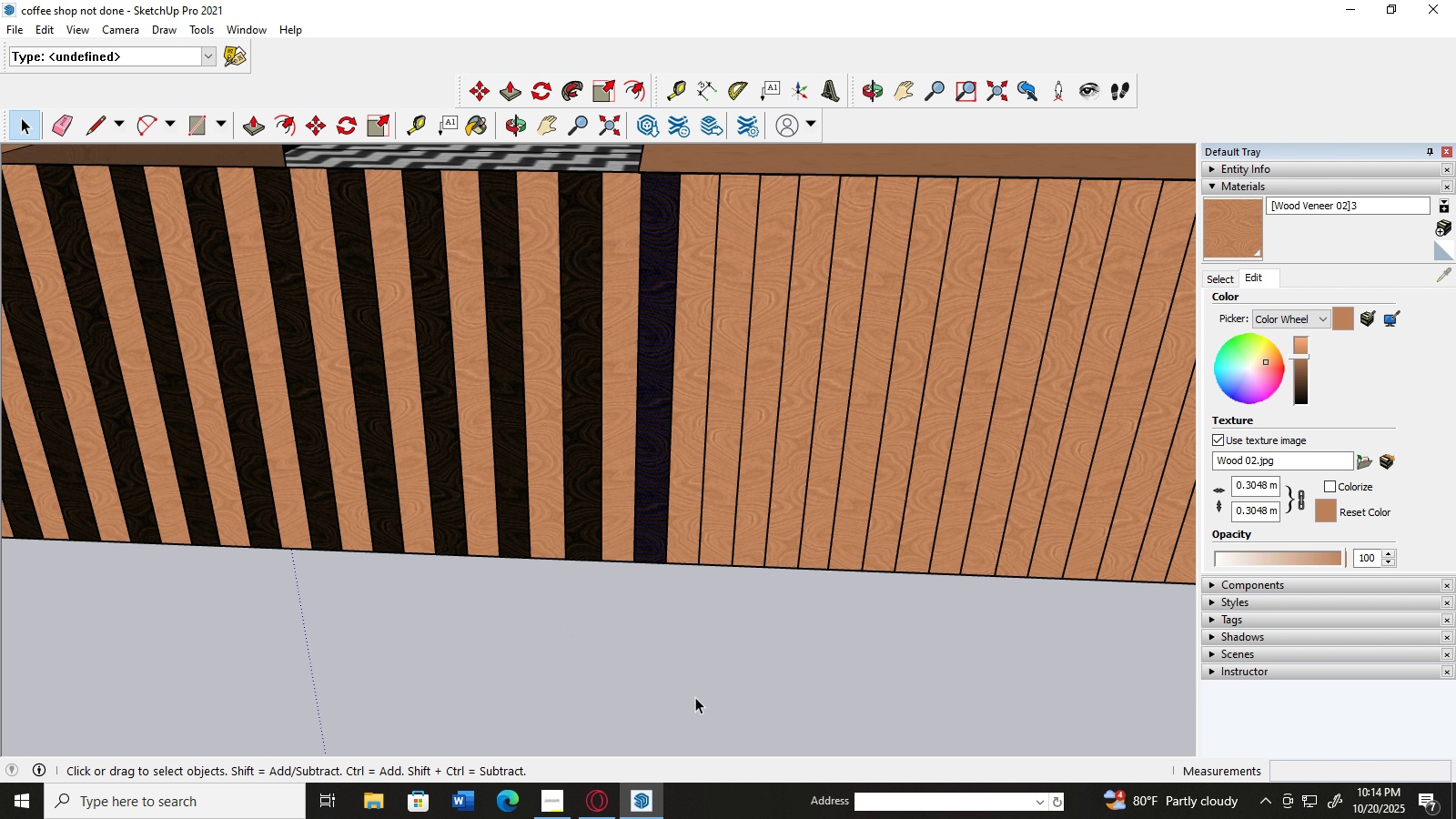 
left_click([695, 697])
 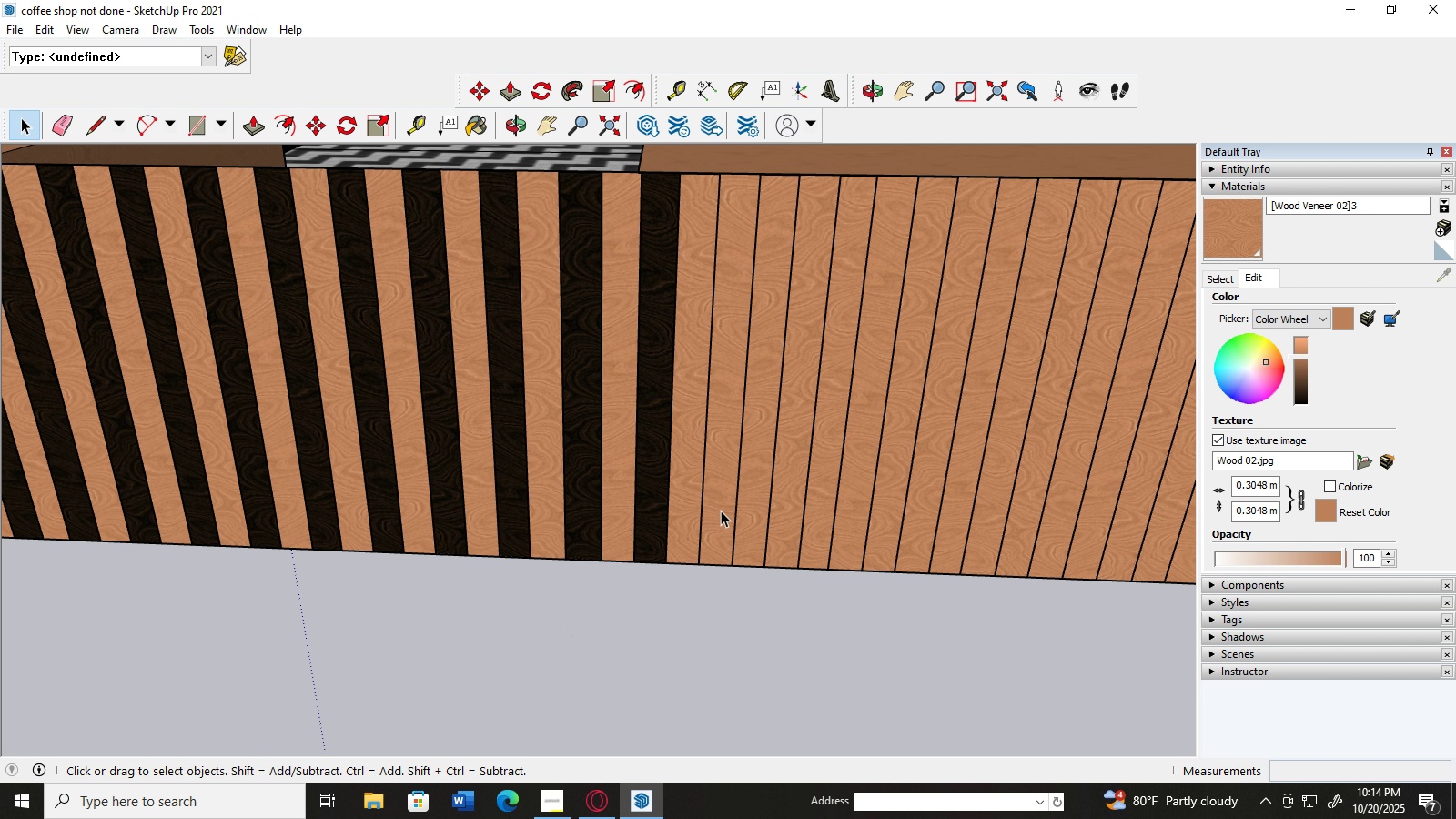 
left_click([721, 511])
 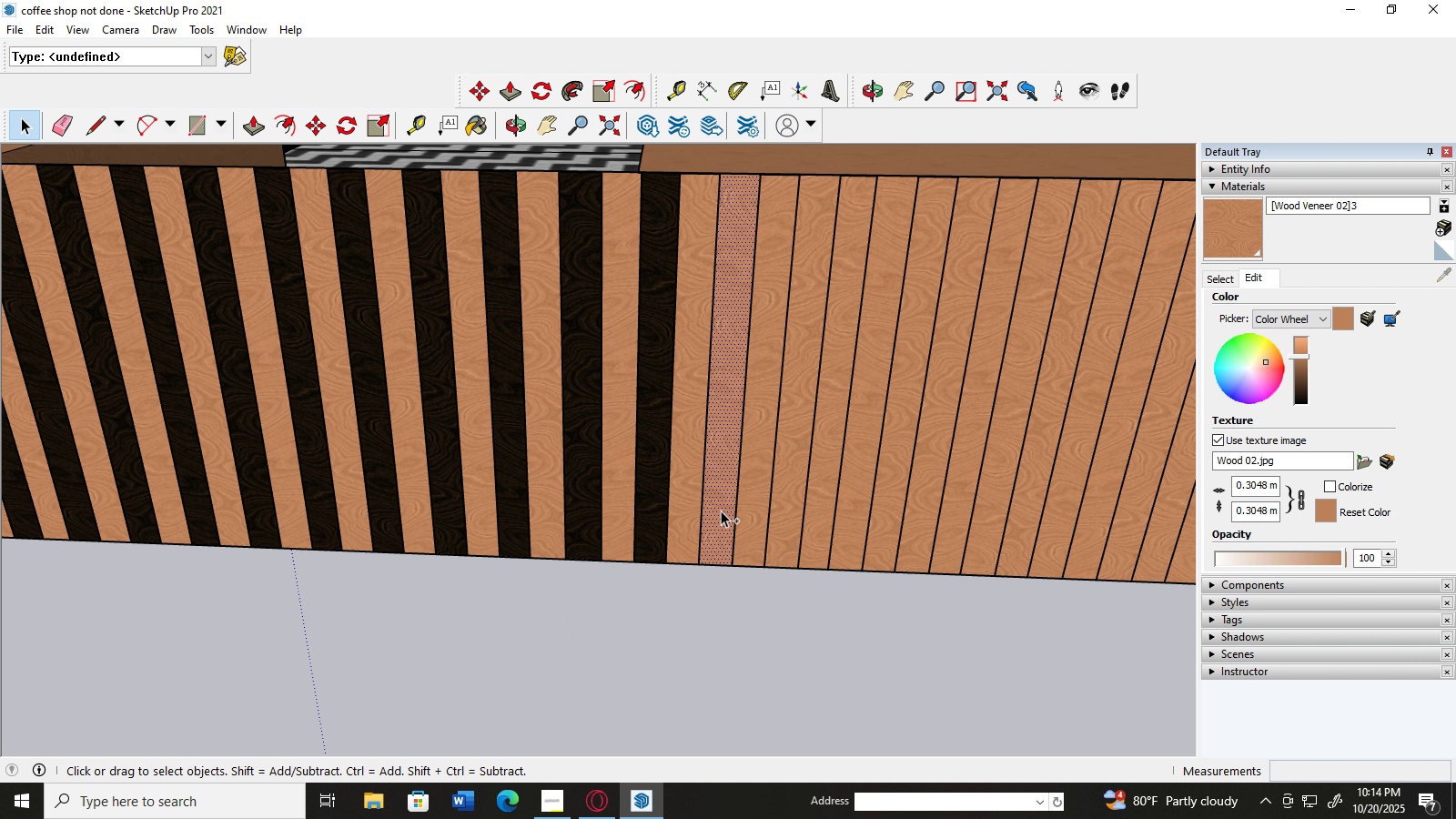 
key(Control+Z)
 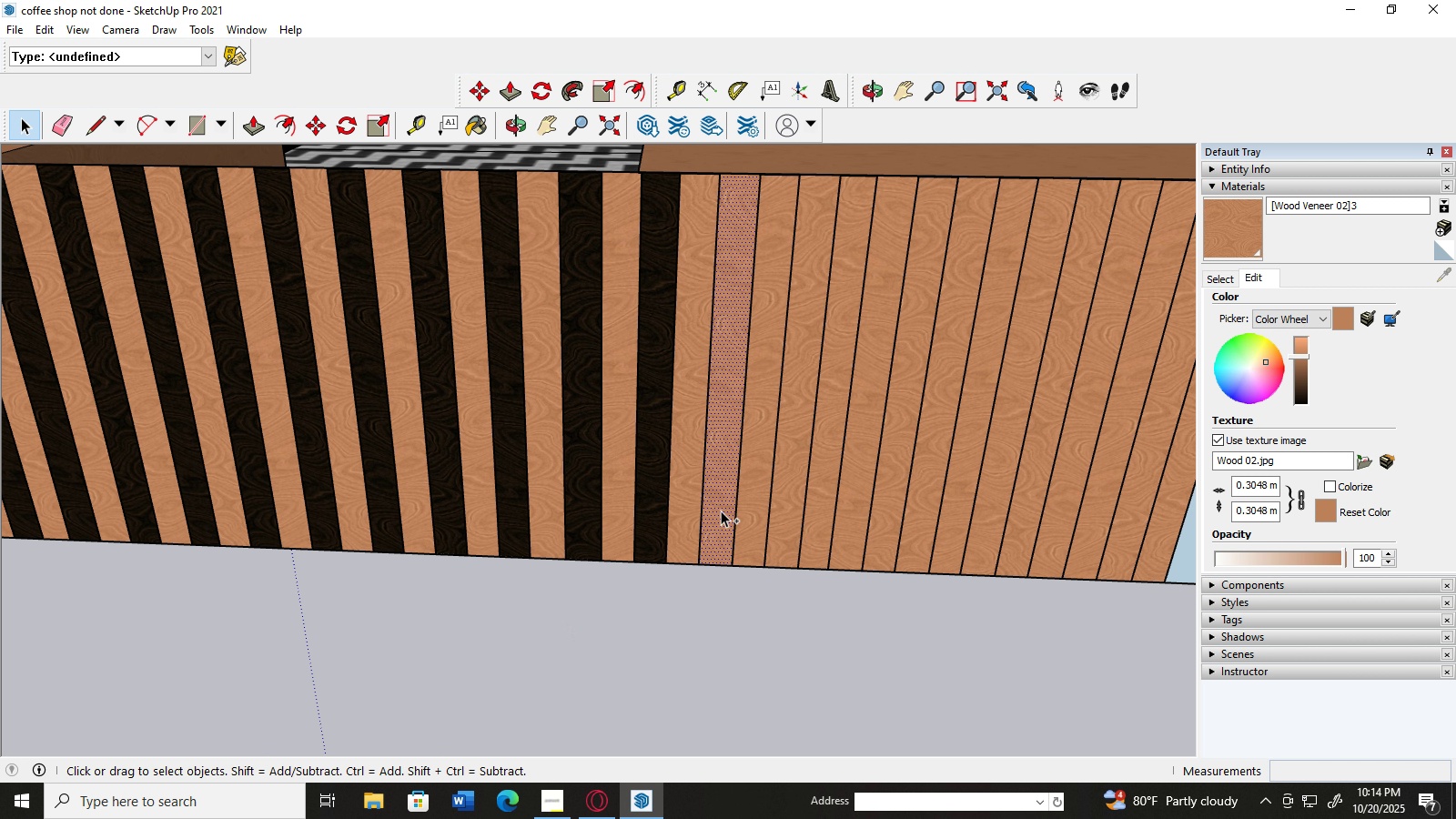 
key(Control+Z)
 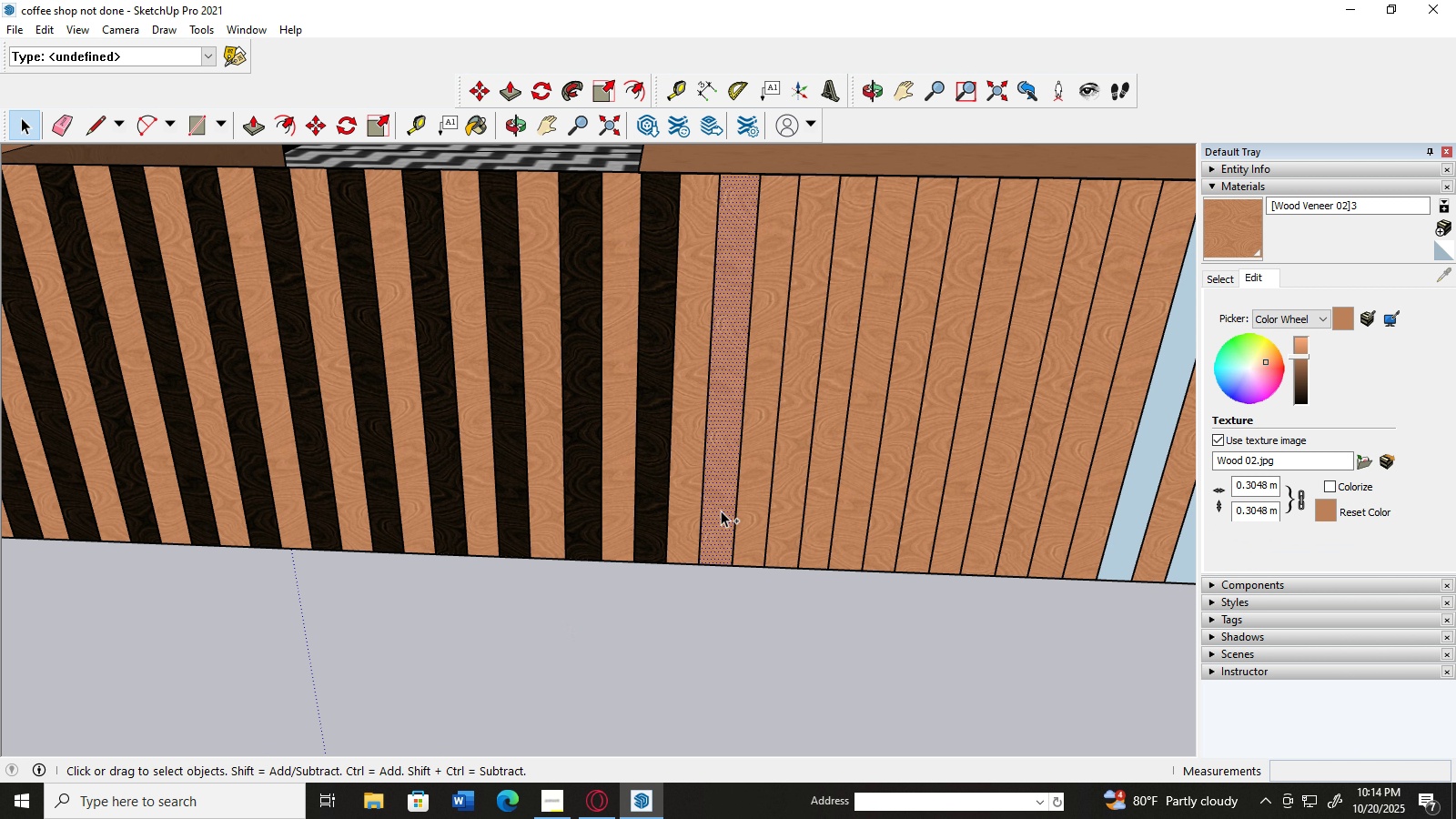 
key(Control+Z)
 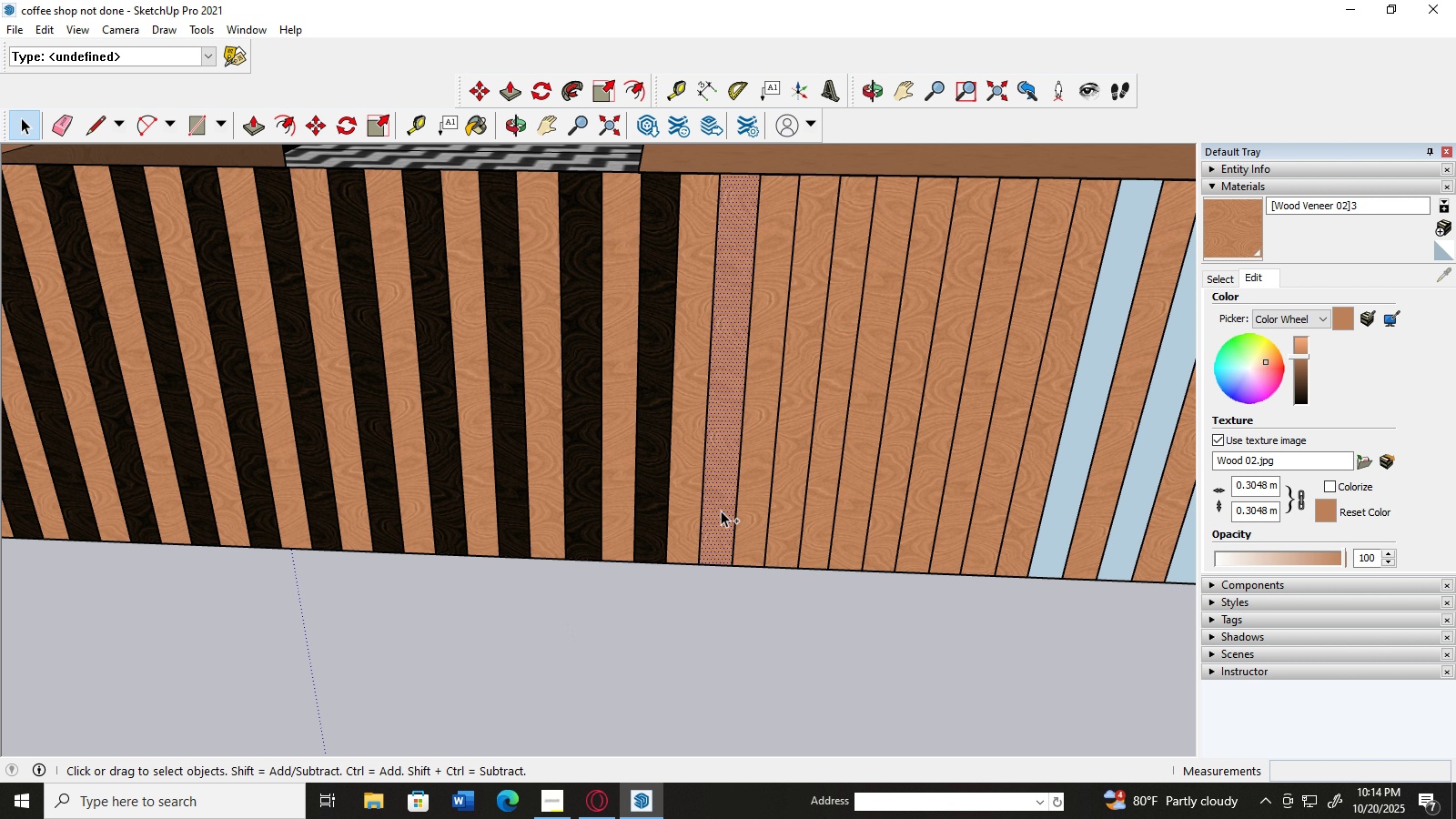 
key(Control+Z)
 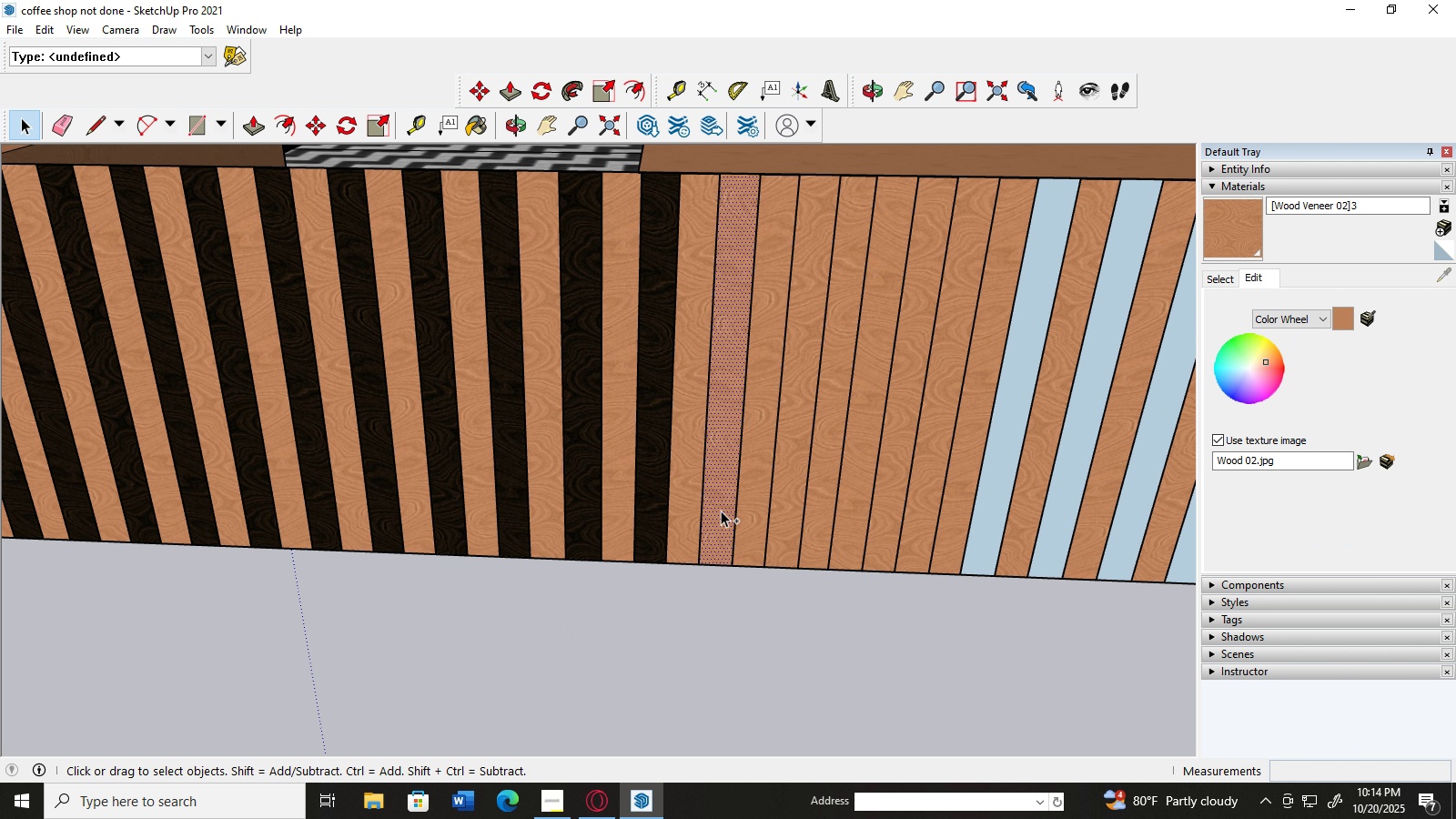 
key(Control+Z)
 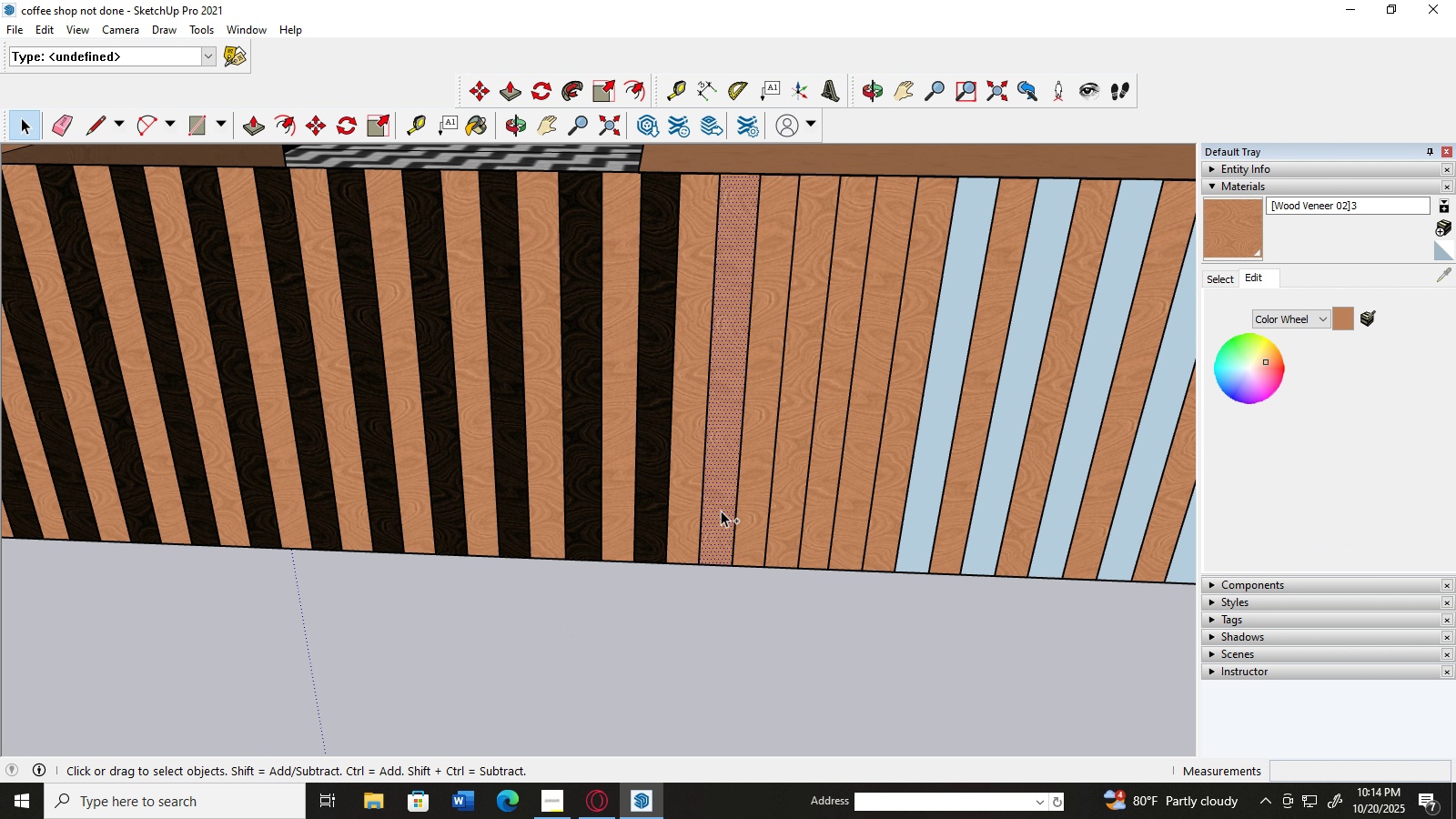 
key(Control+Z)
 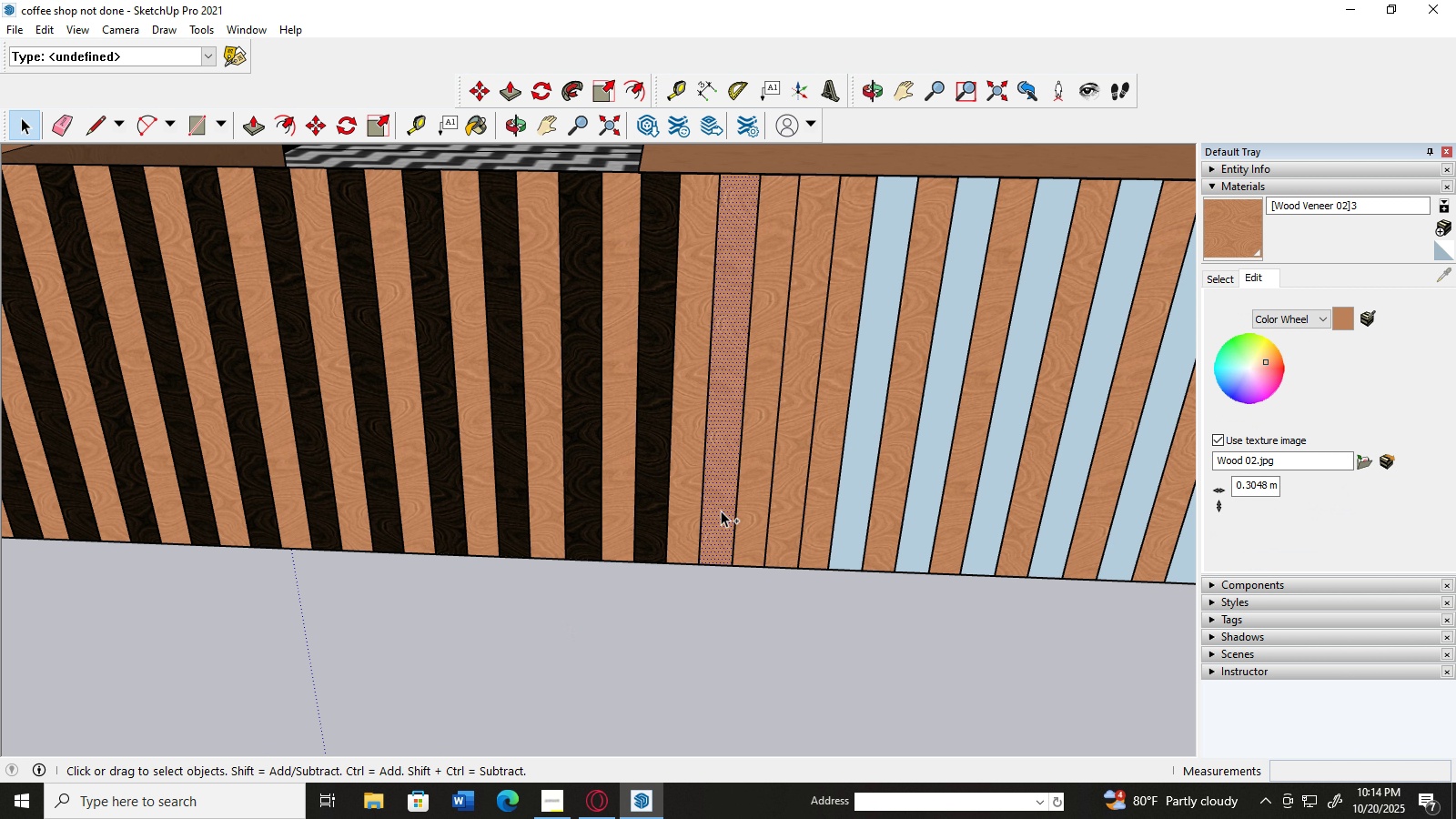 
key(Control+Z)
 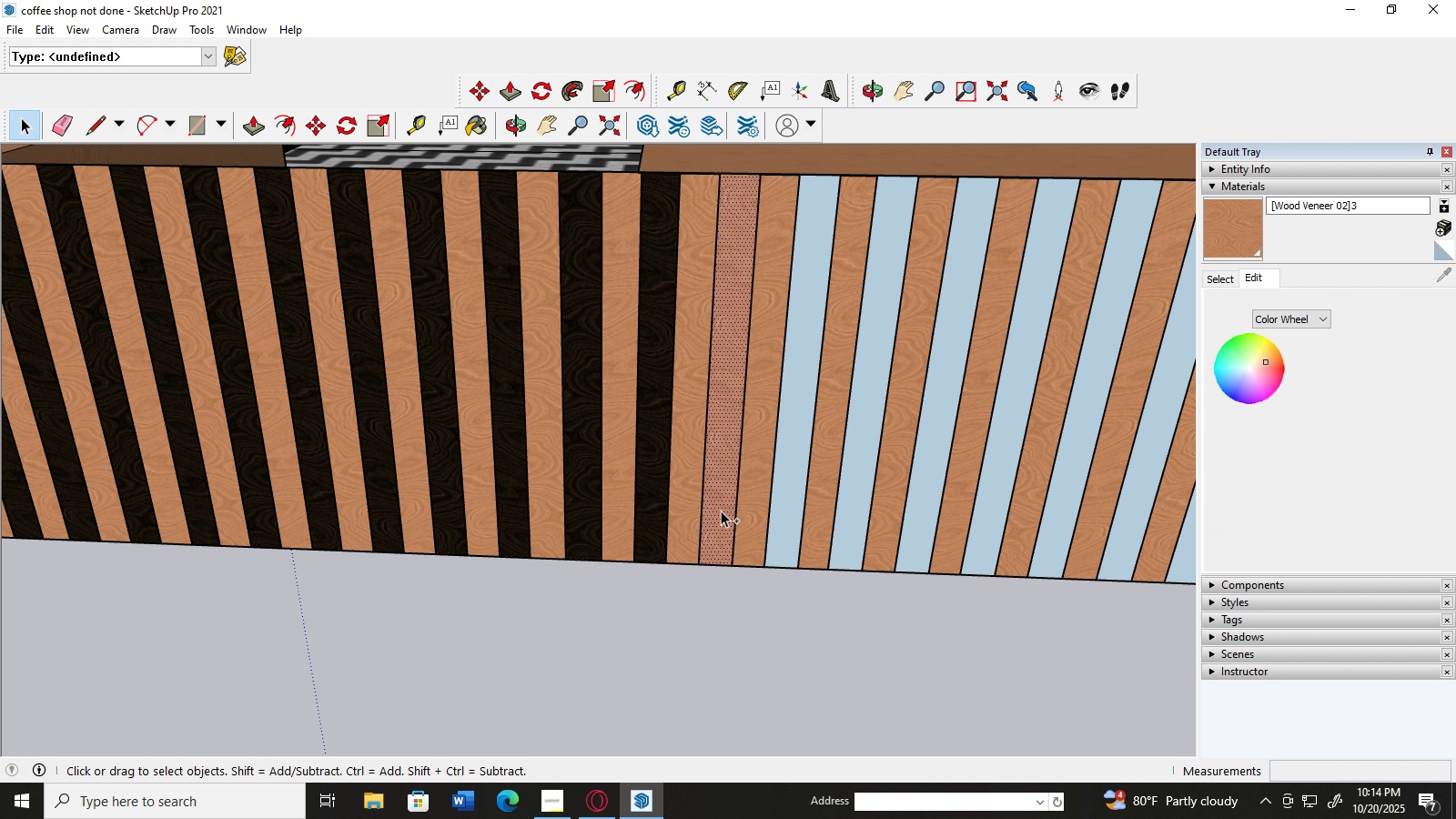 
key(Control+Z)
 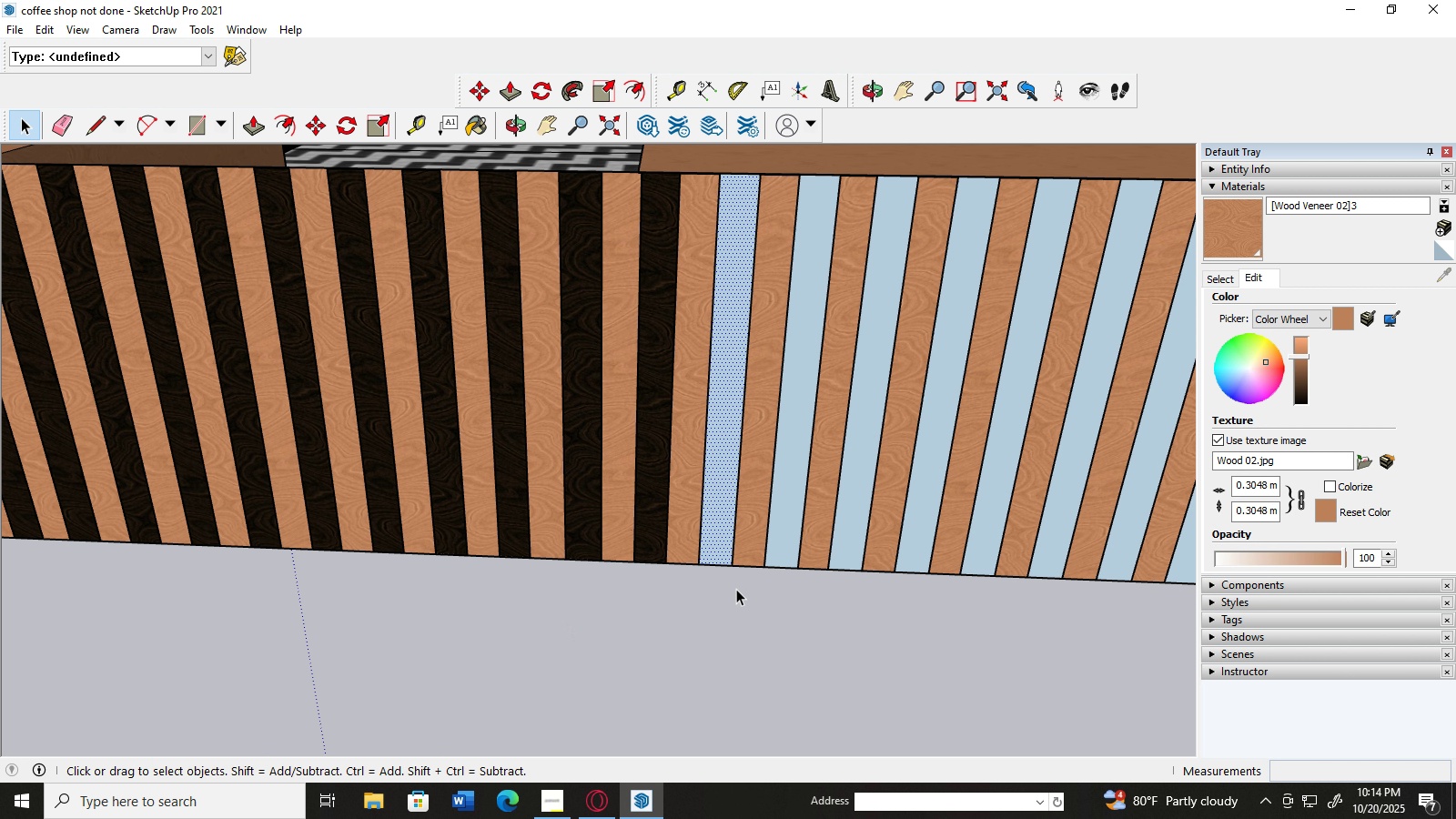 
hold_key(key=AltLeft, duration=0.72)
scroll: coordinate [736, 589], scroll_direction: down, amount: 5.0
 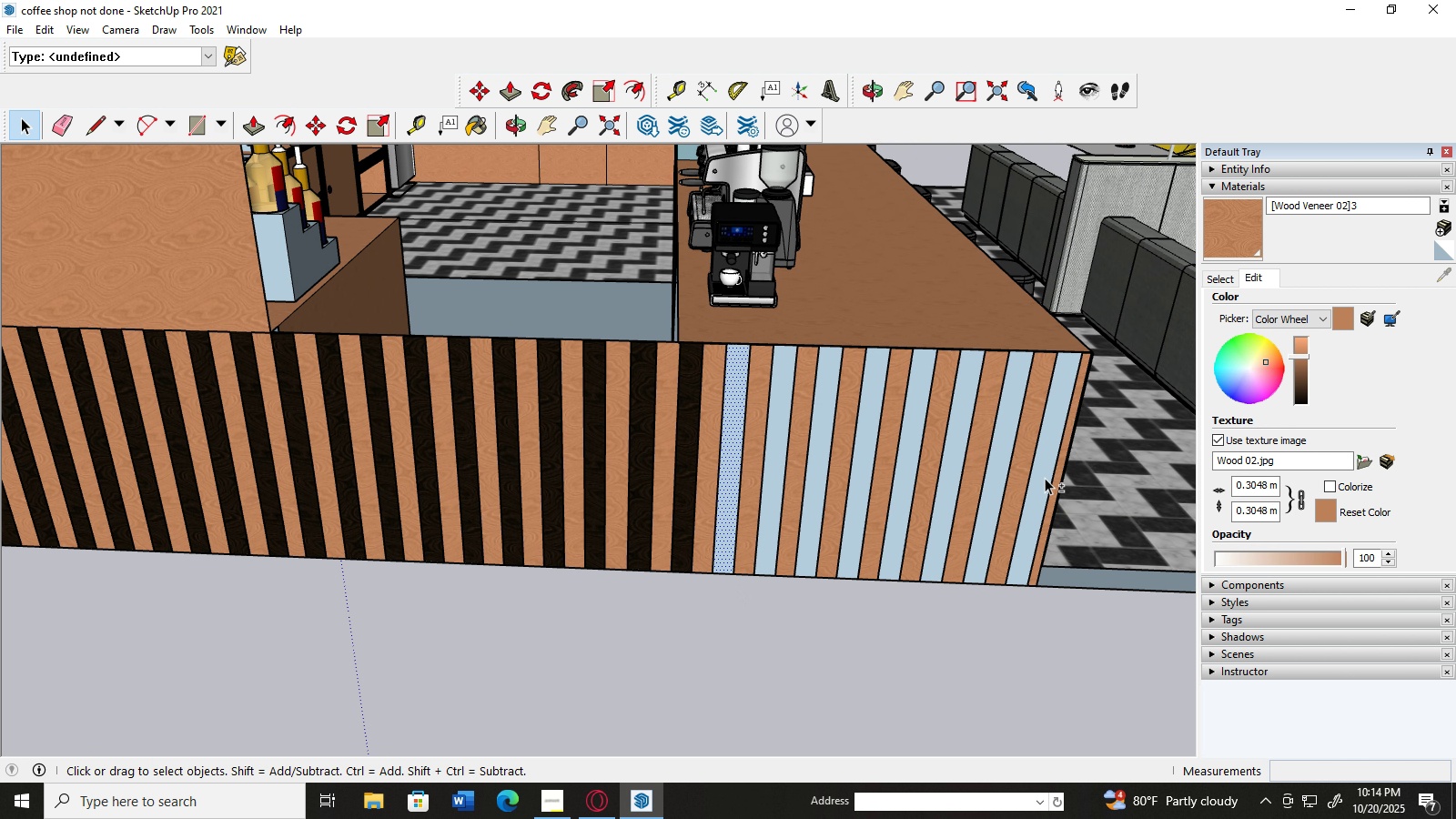 
hold_key(key=ShiftLeft, duration=1.54)
left_click([1045, 478])
 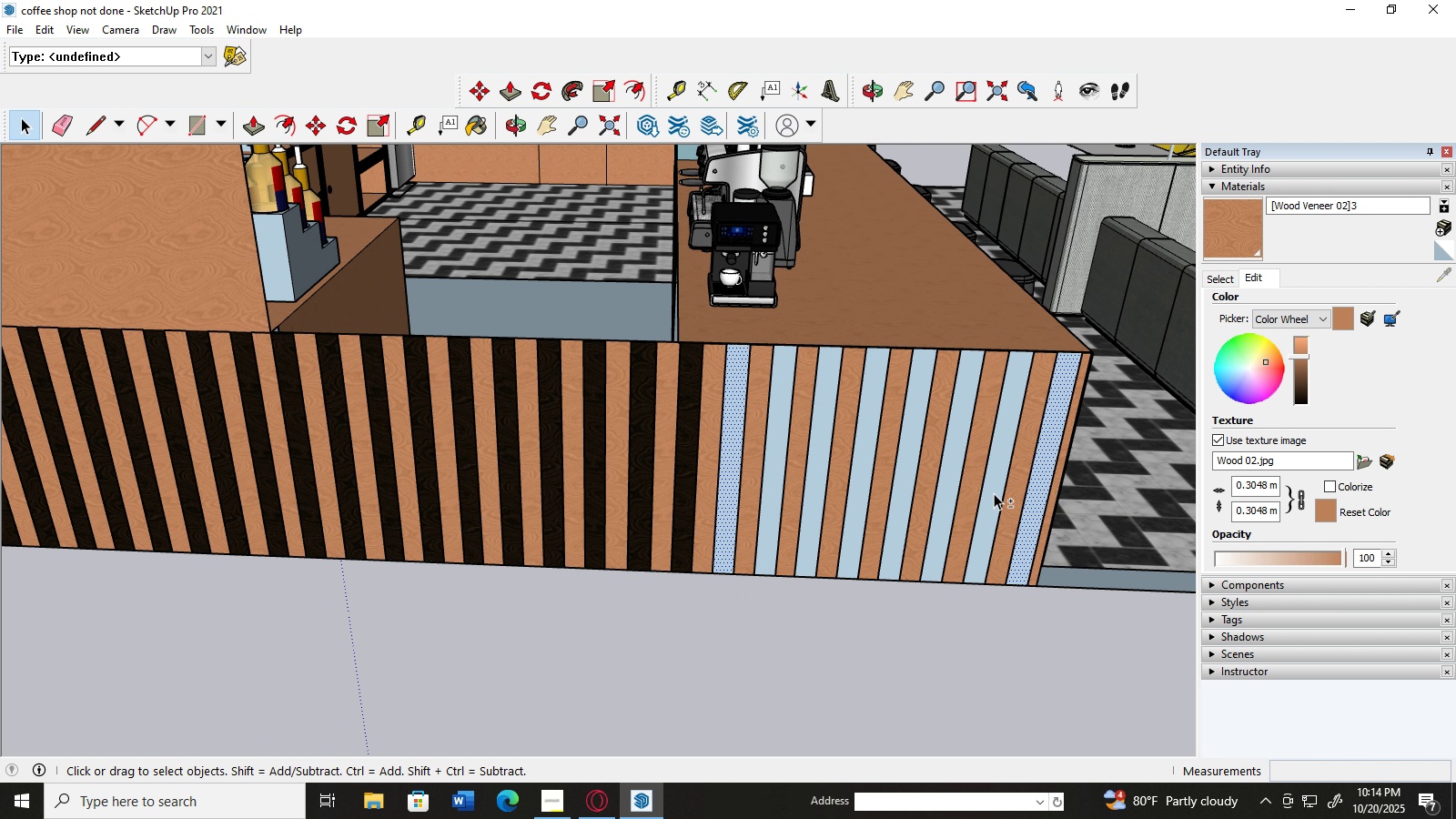 
left_click([994, 493])
 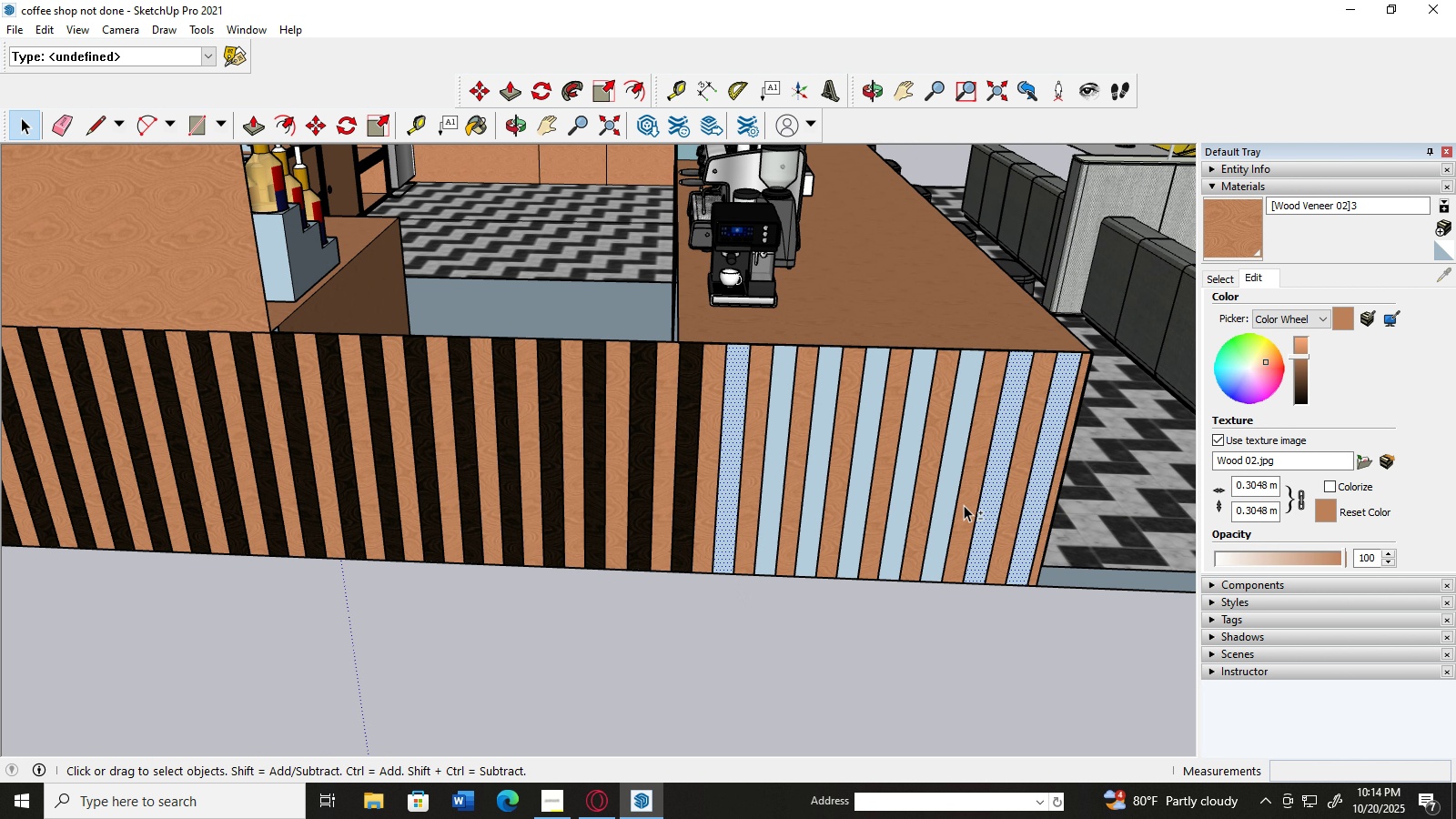 
hold_key(key=ShiftLeft, duration=1.52)
left_click([948, 509])
 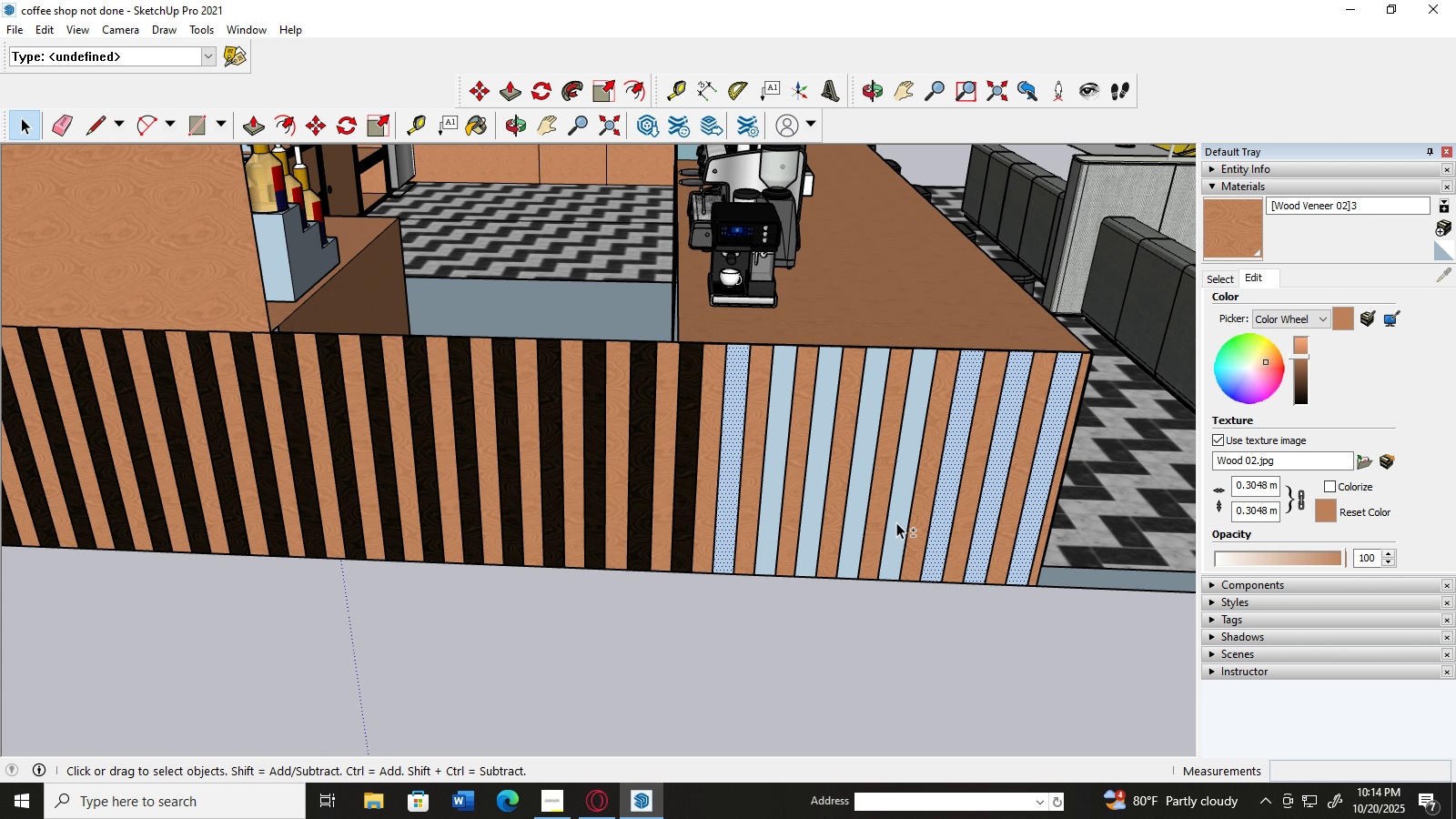 
left_click([896, 522])
 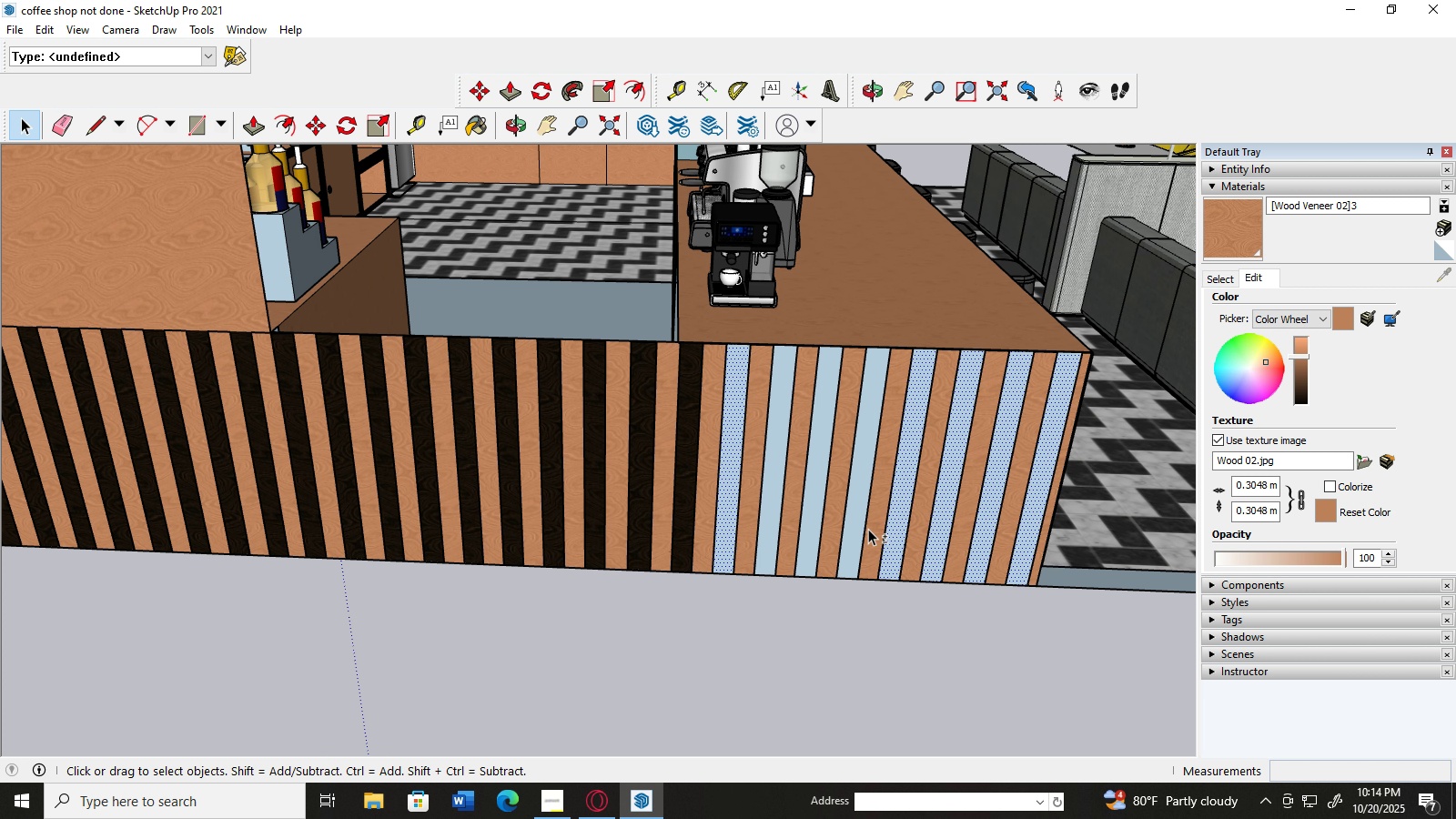 
hold_key(key=ShiftLeft, duration=1.51)
left_click([859, 530])
 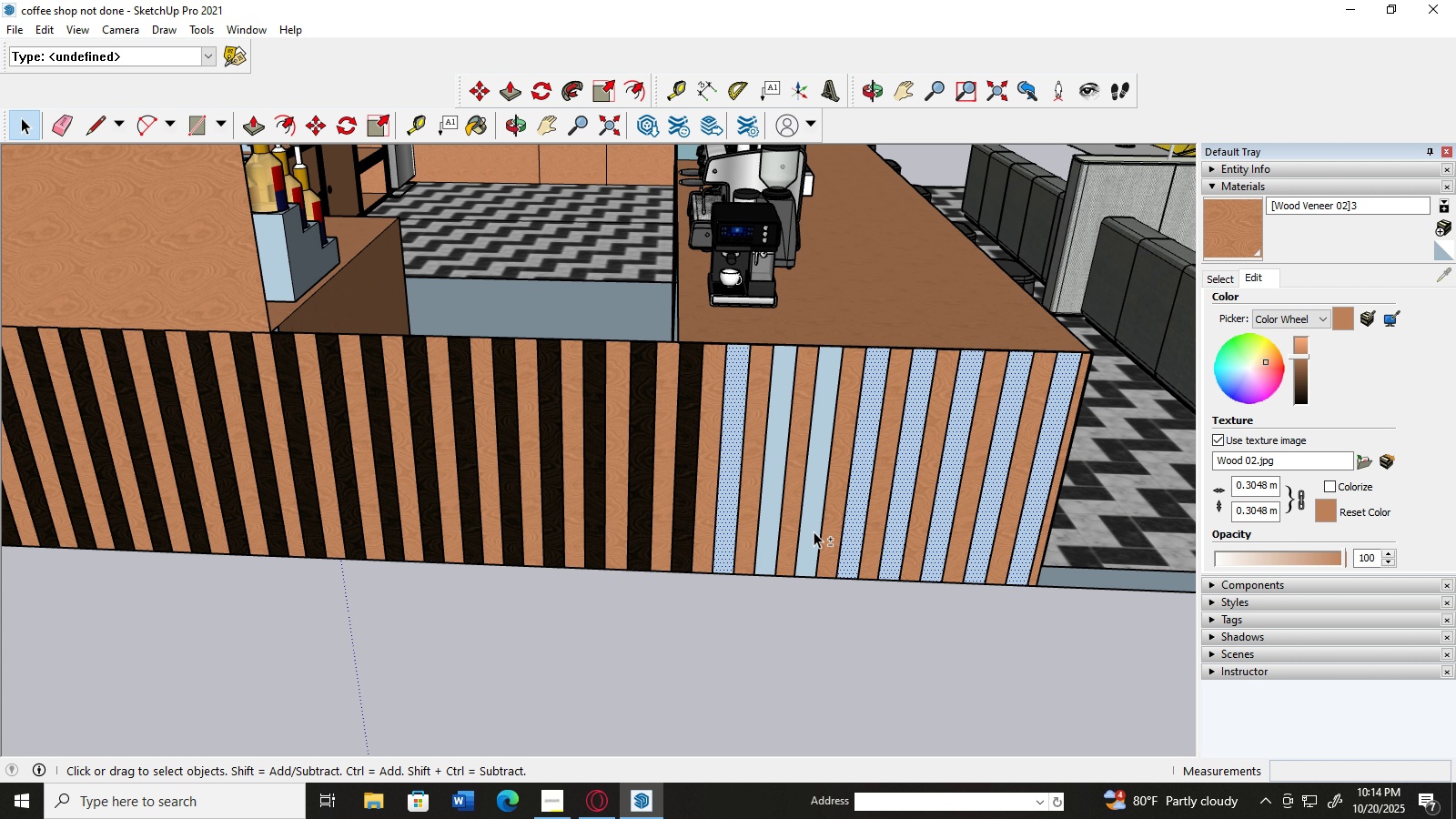 
left_click([814, 531])
 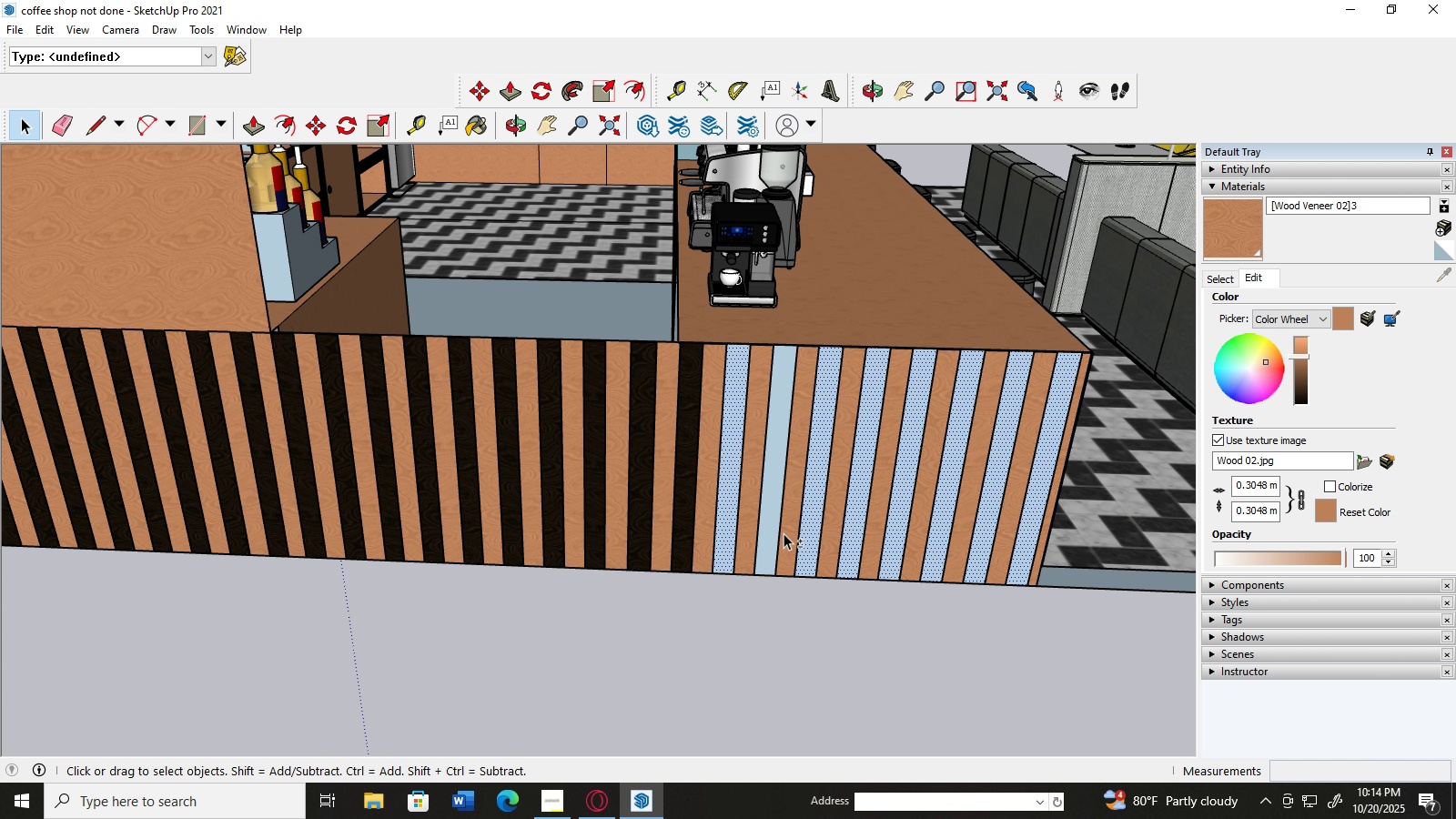 
hold_key(key=ShiftLeft, duration=1.52)
left_click([768, 534])
 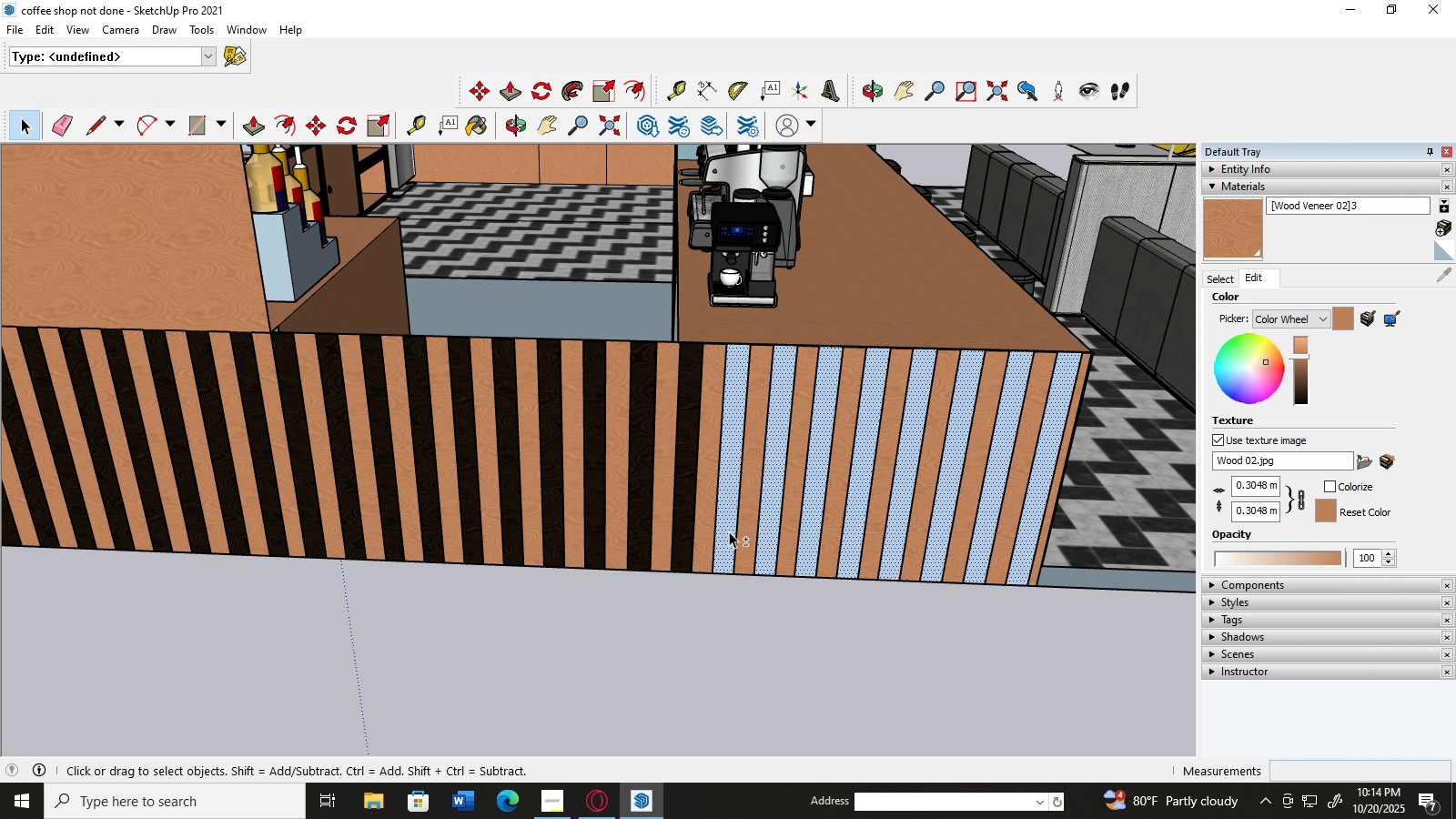 
hold_key(key=ShiftLeft, duration=0.43)
left_click([729, 531])
 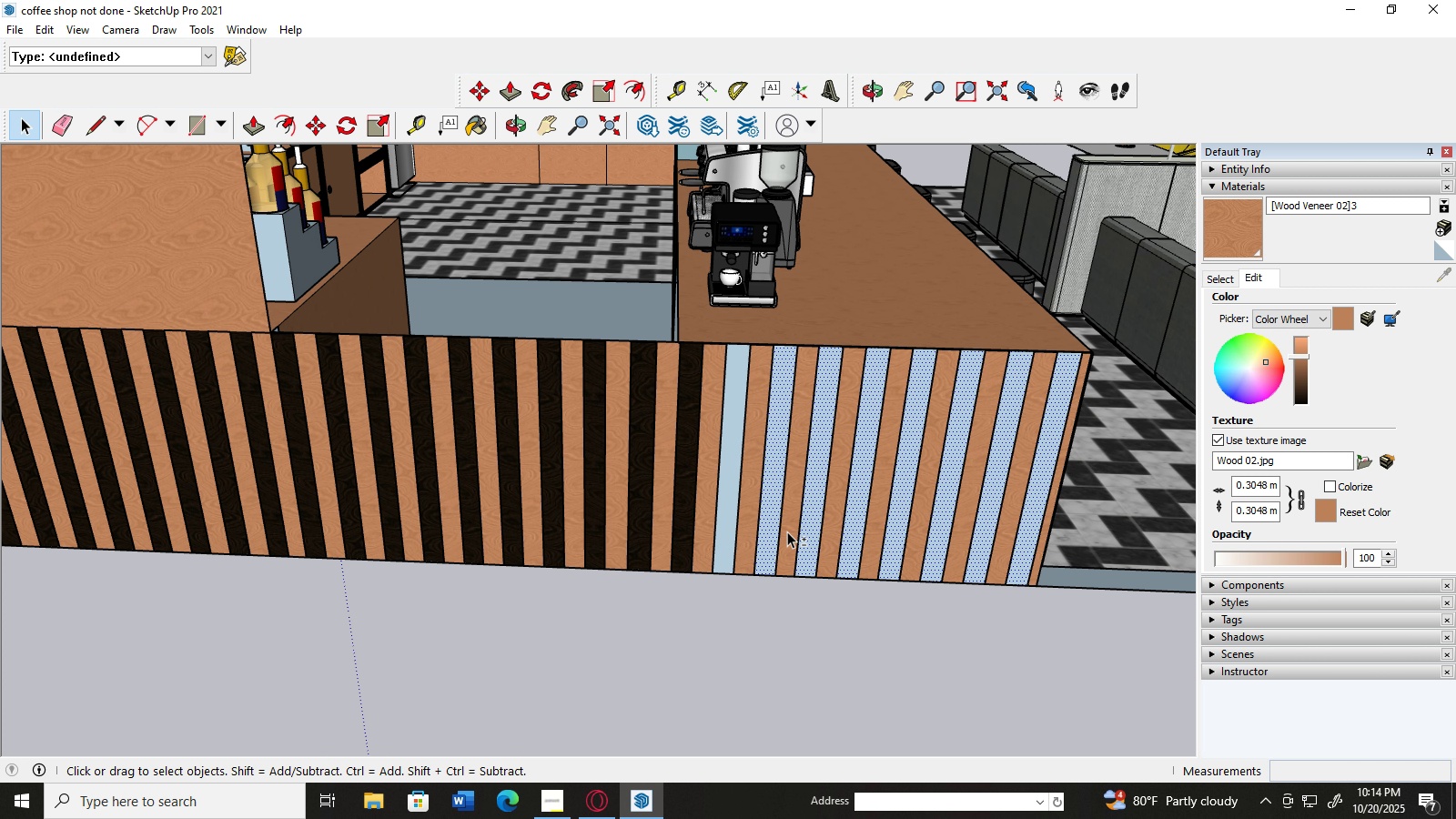 
hold_key(key=ShiftLeft, duration=1.4)
left_click([730, 523])
 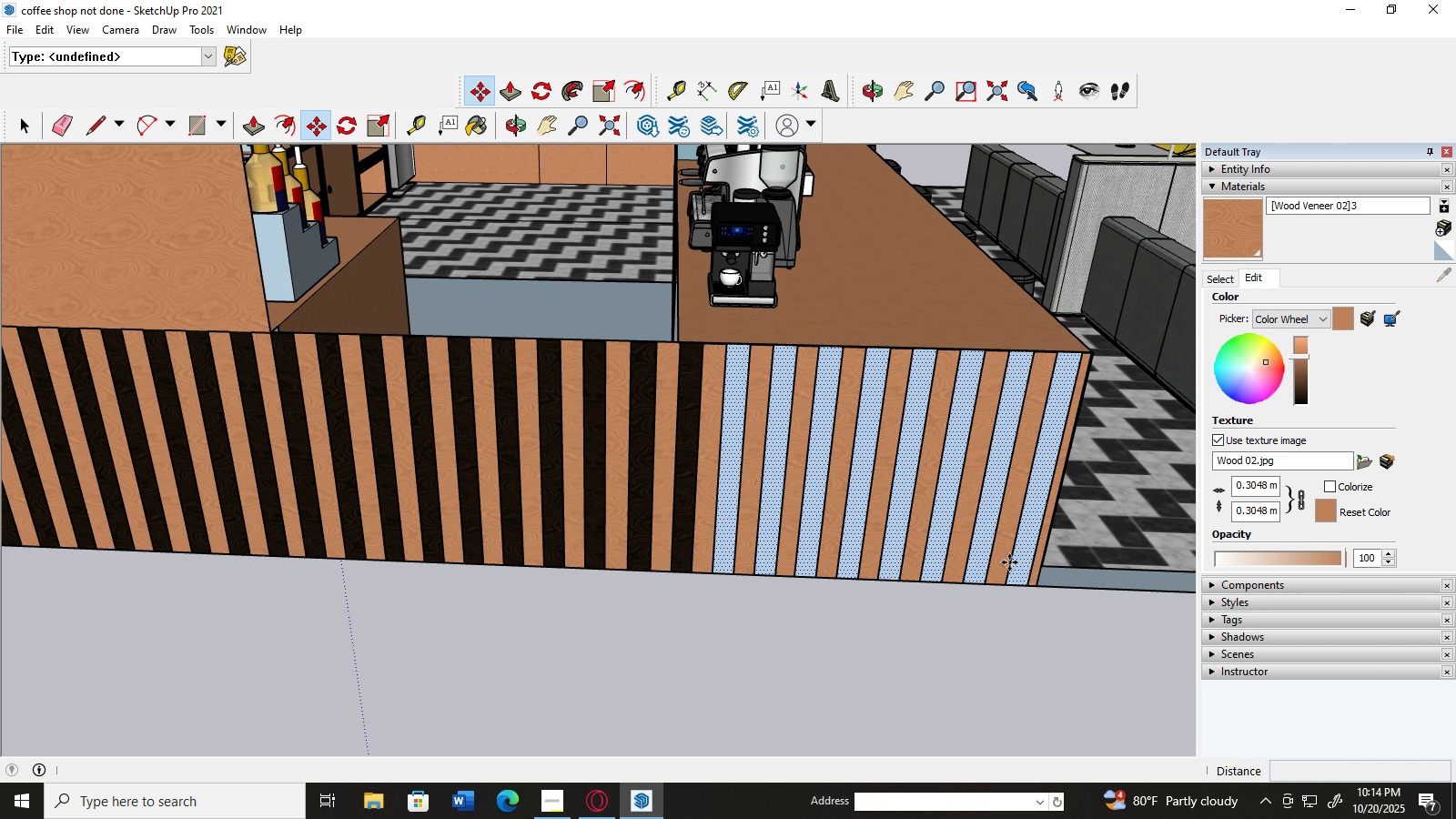 
key(M)
 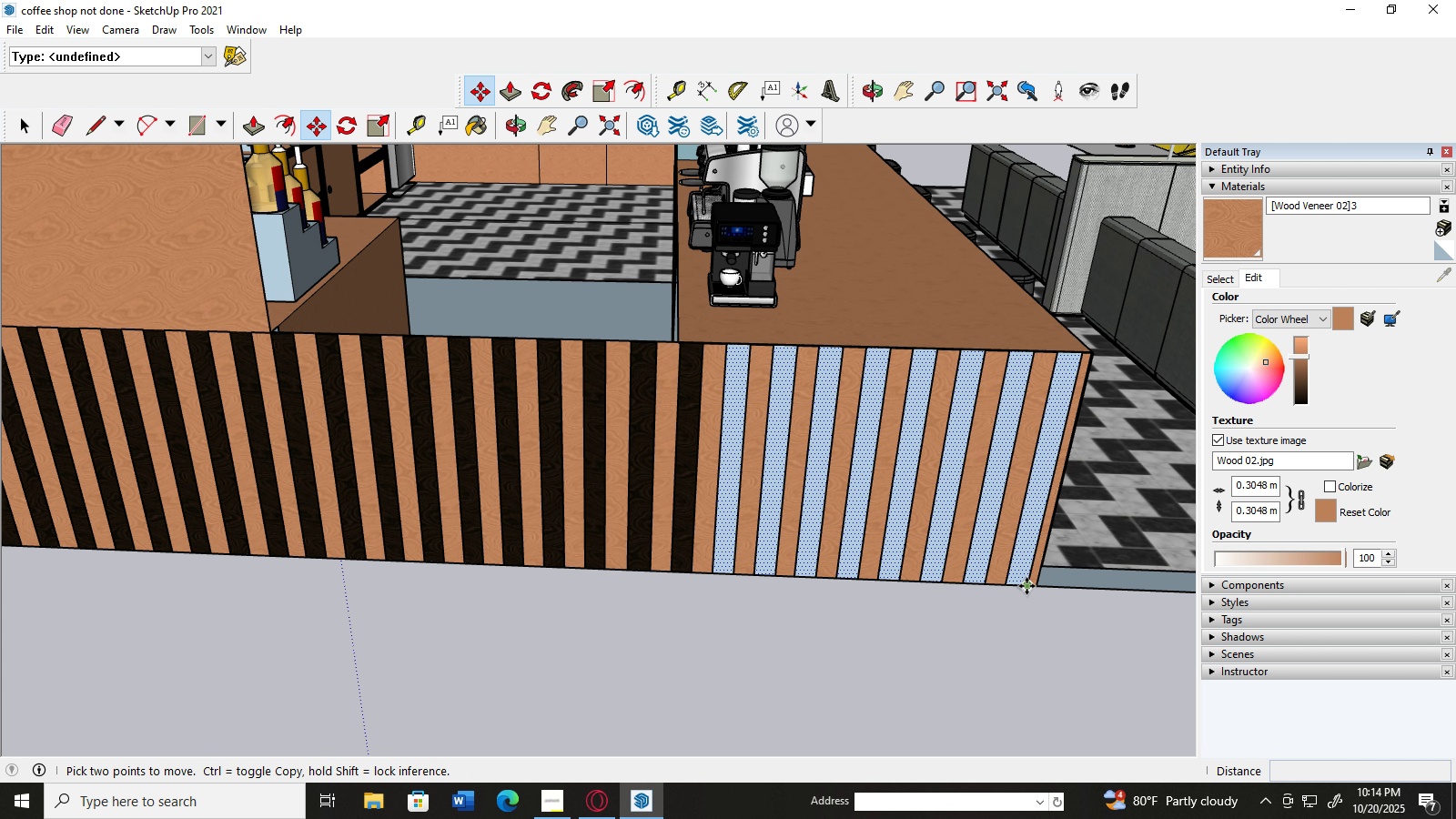 
left_click_drag(start_coordinate=[1026, 586], to_coordinate=[1031, 609])
 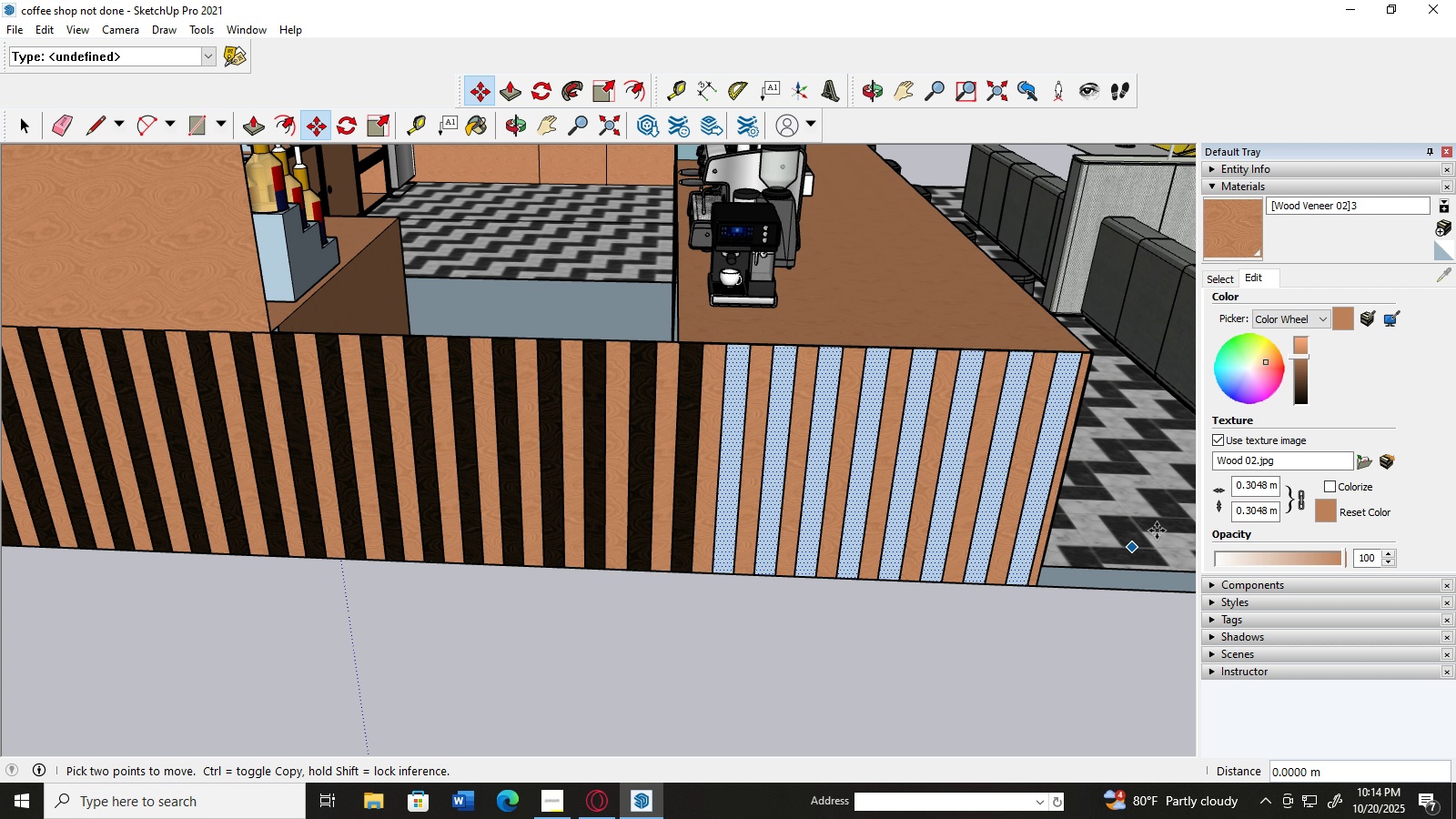 
wait(11.5)
 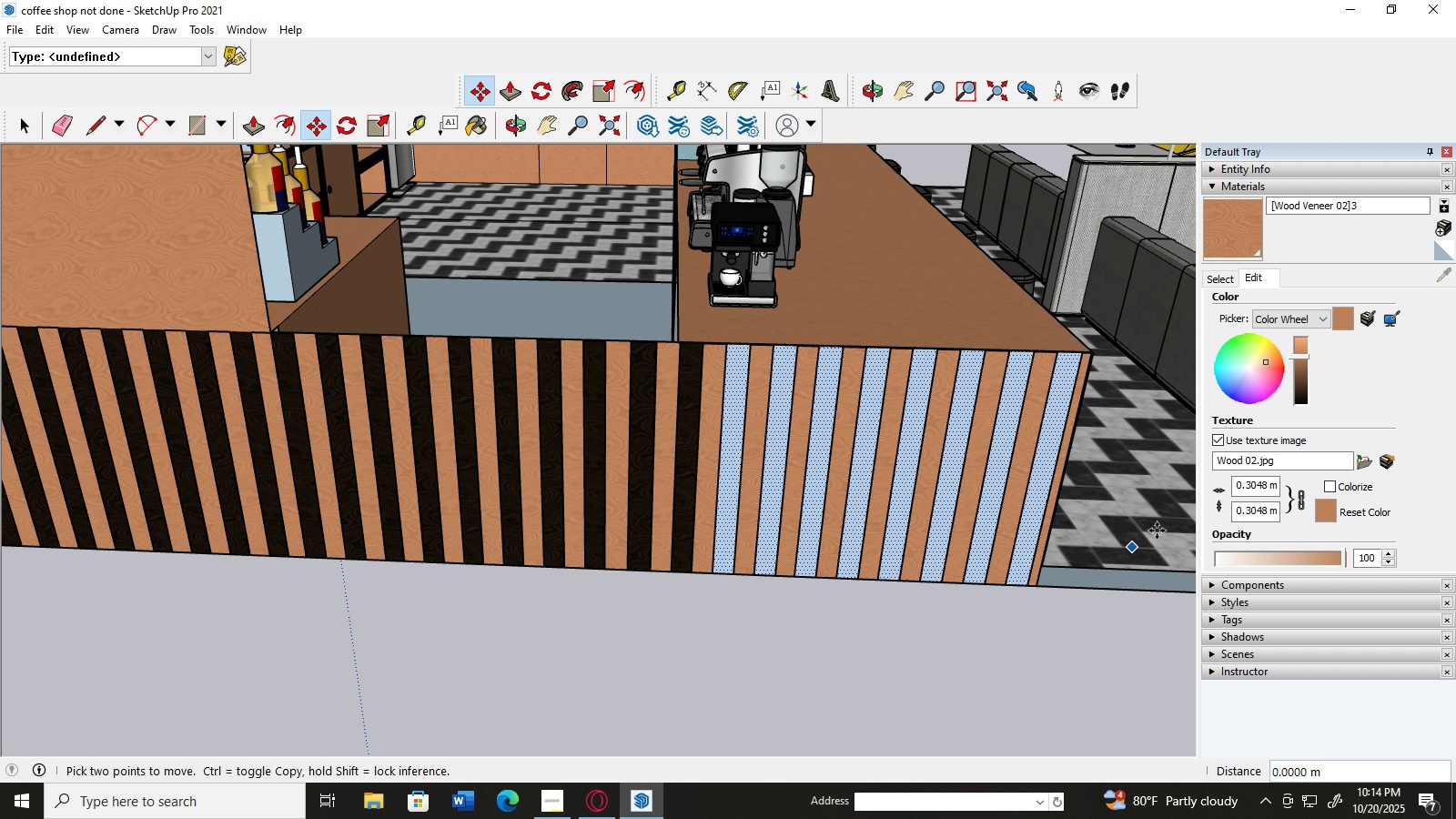 
left_click([1386, 321])
 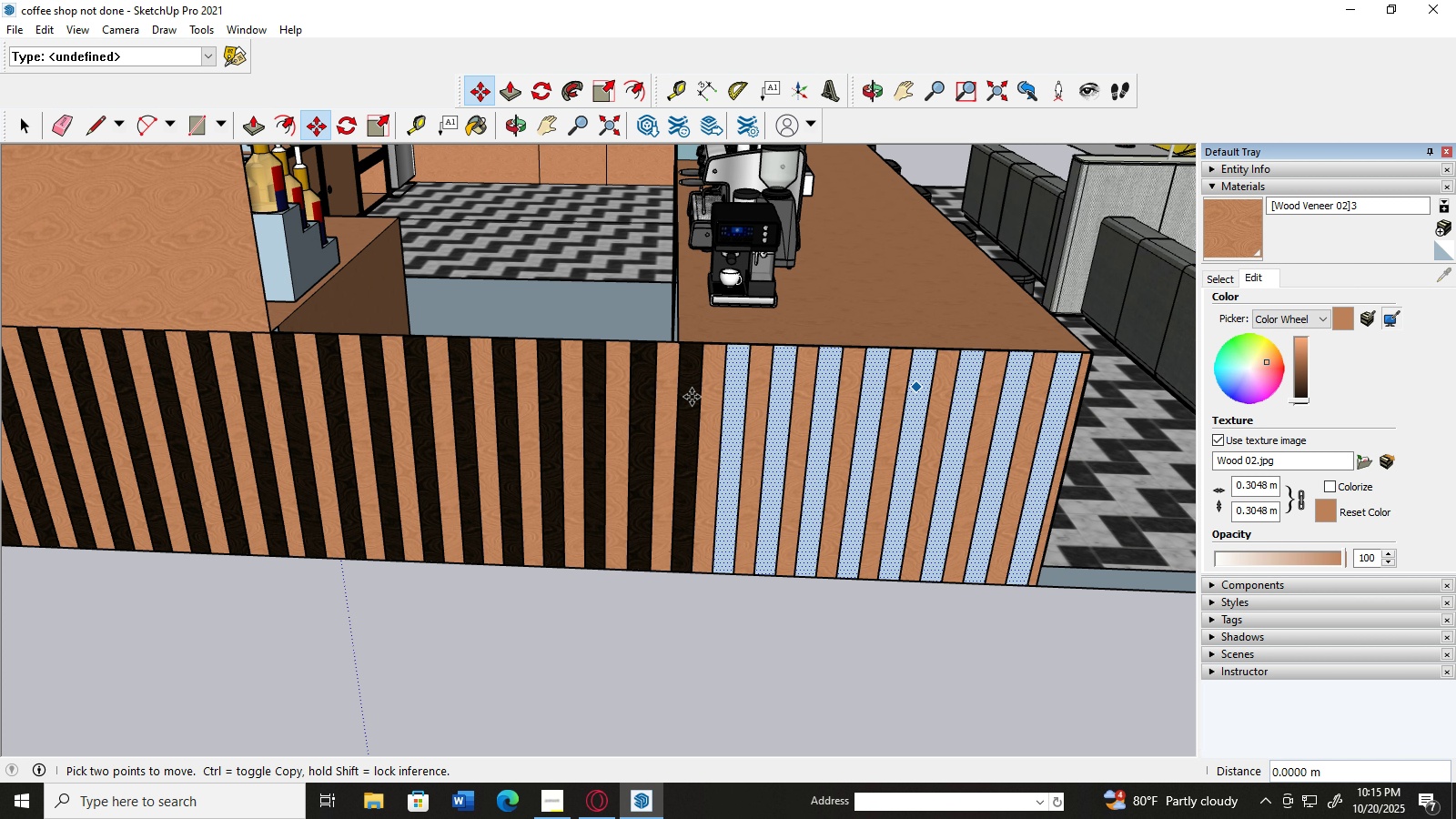 
left_click([692, 397])
 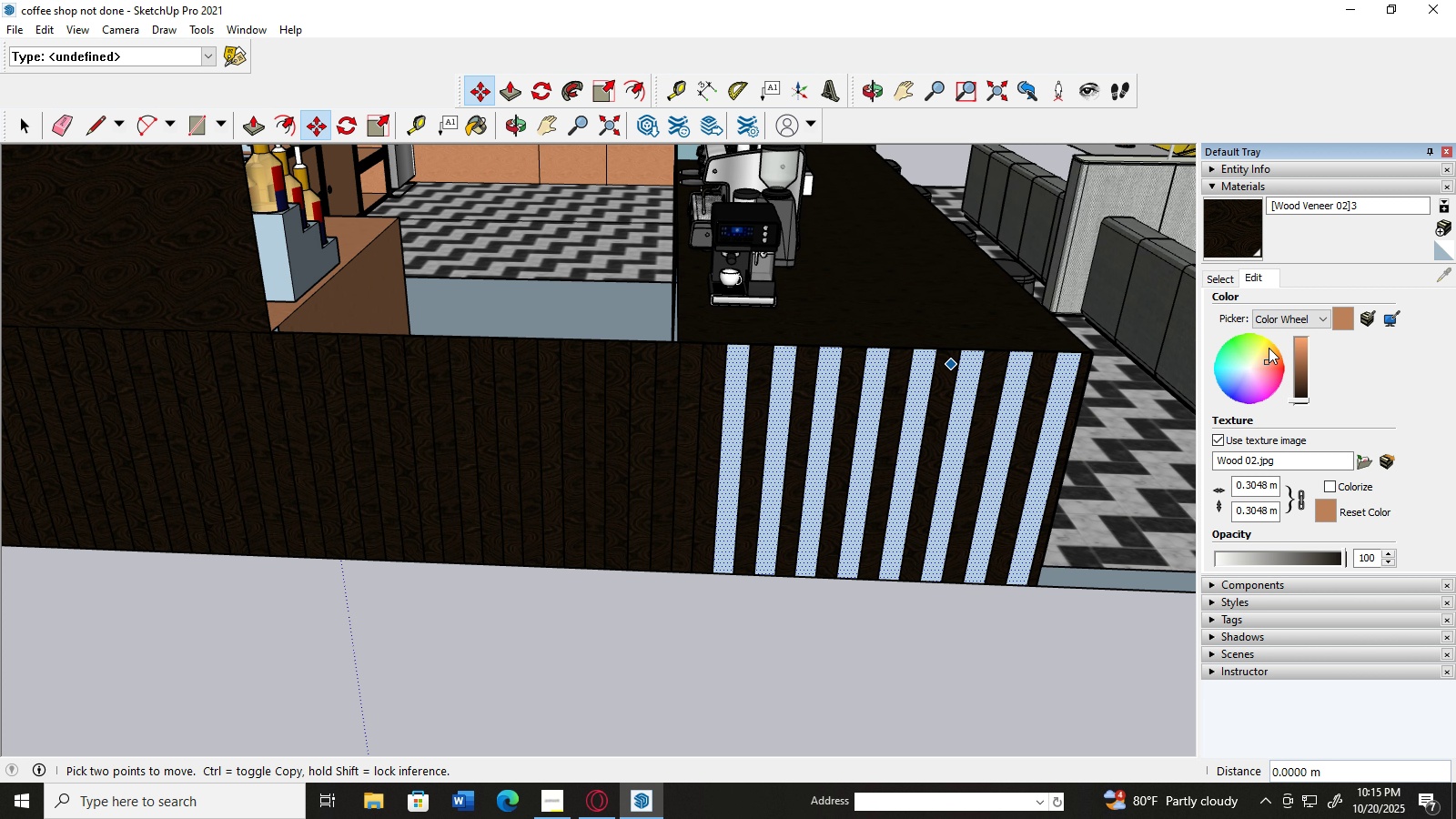 
wait(6.43)
 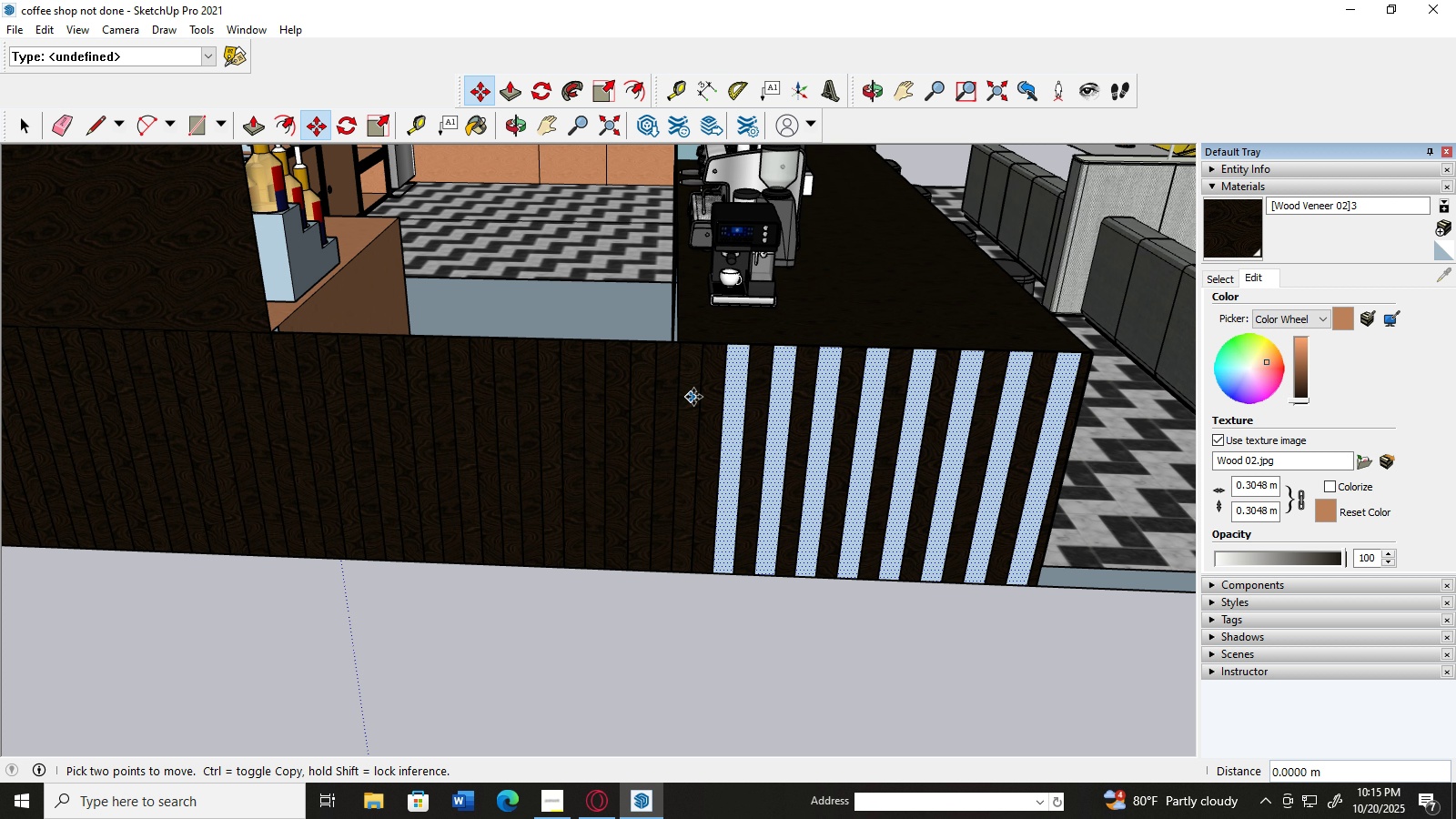 
key(Control+Z)
 